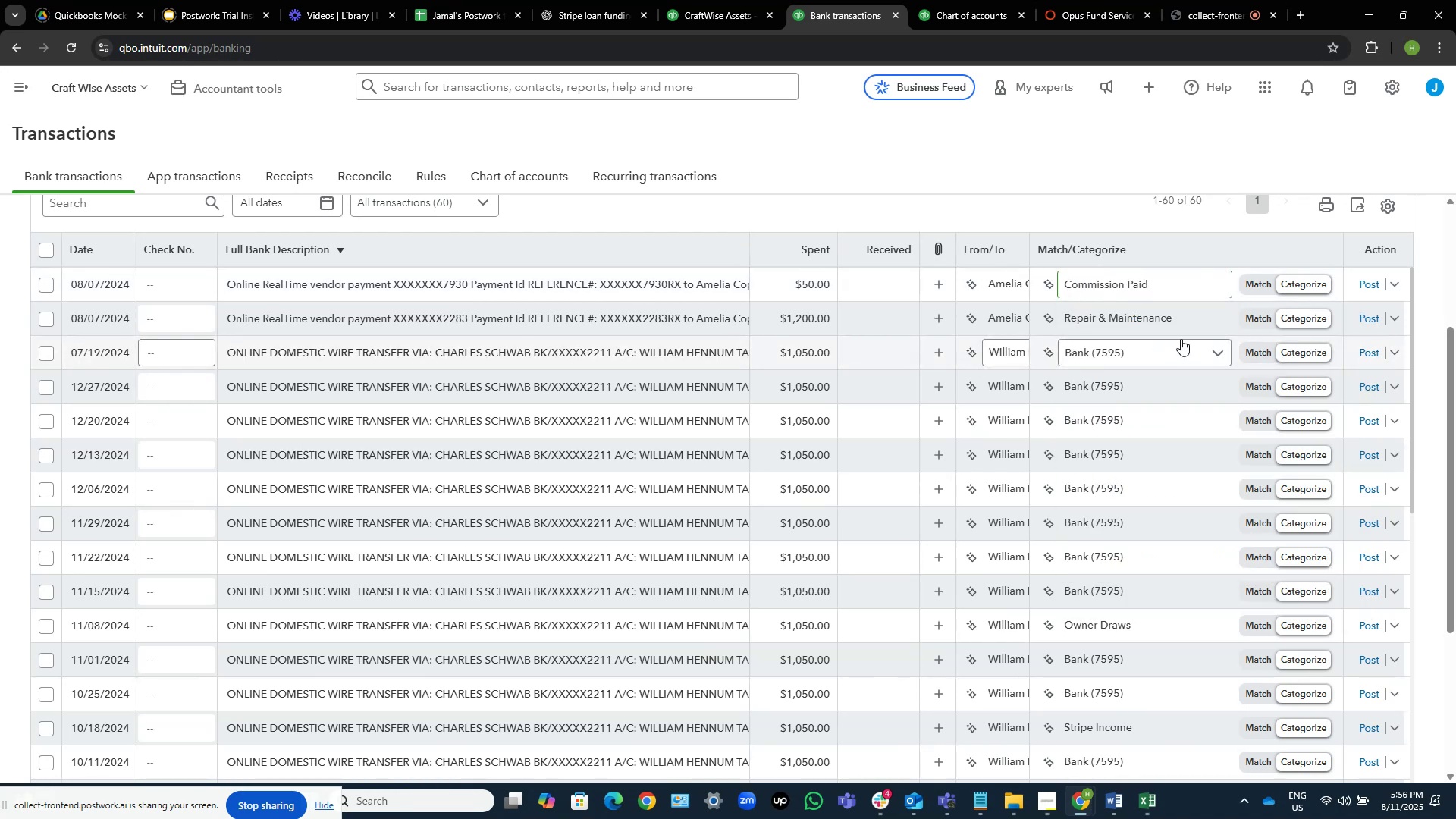 
left_click([1183, 319])
 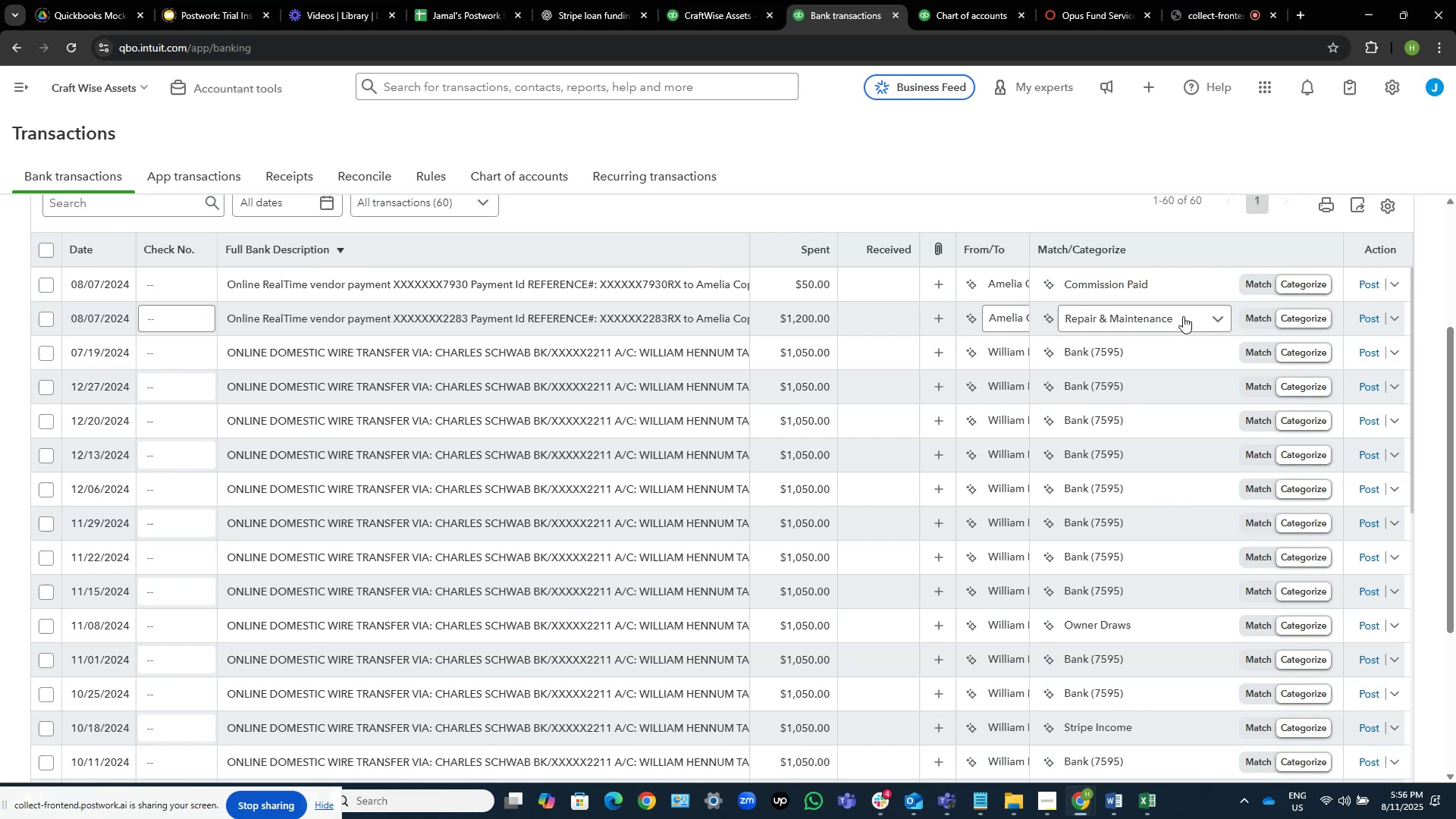 
left_click([1183, 316])
 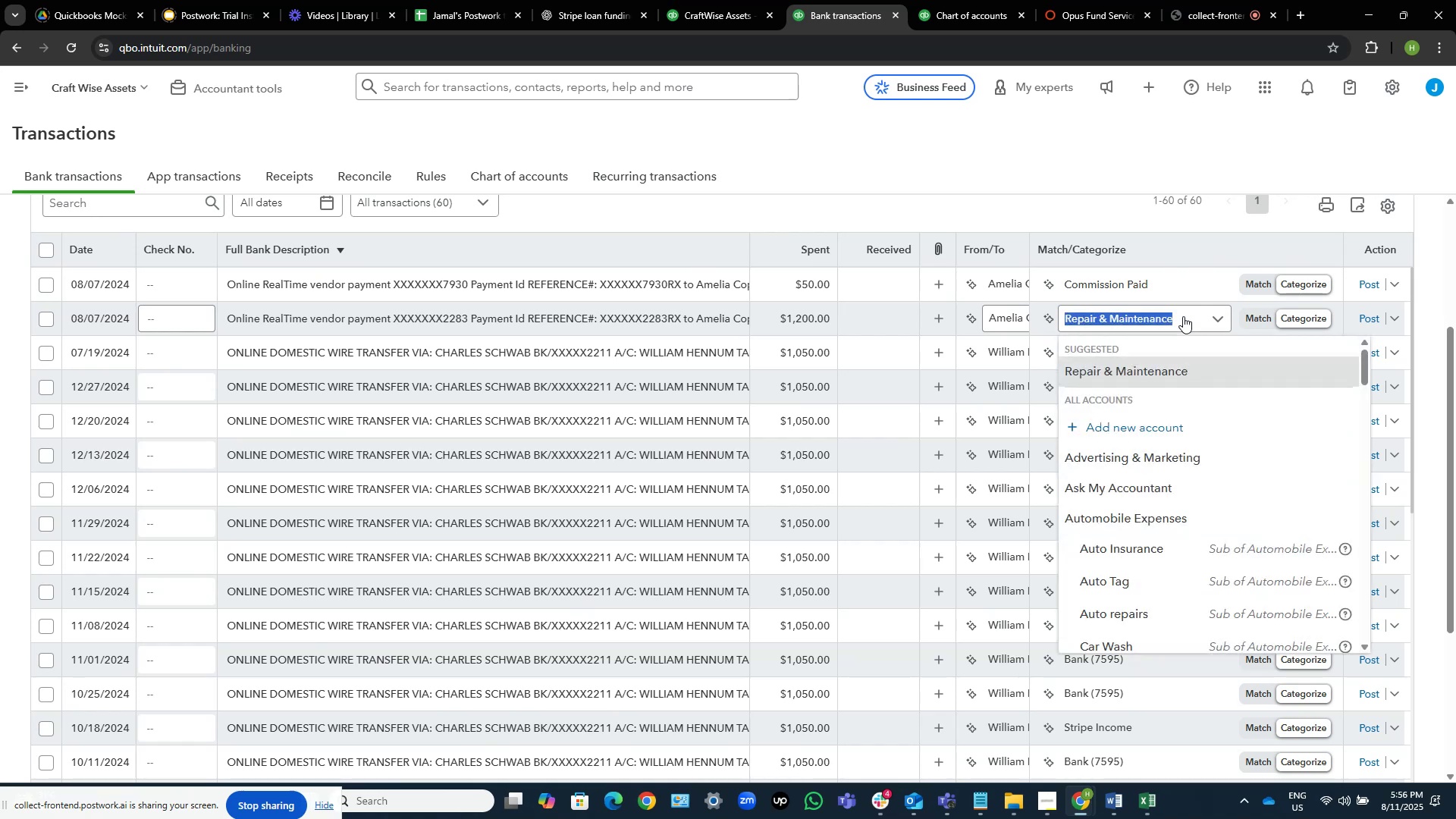 
type(comm)
 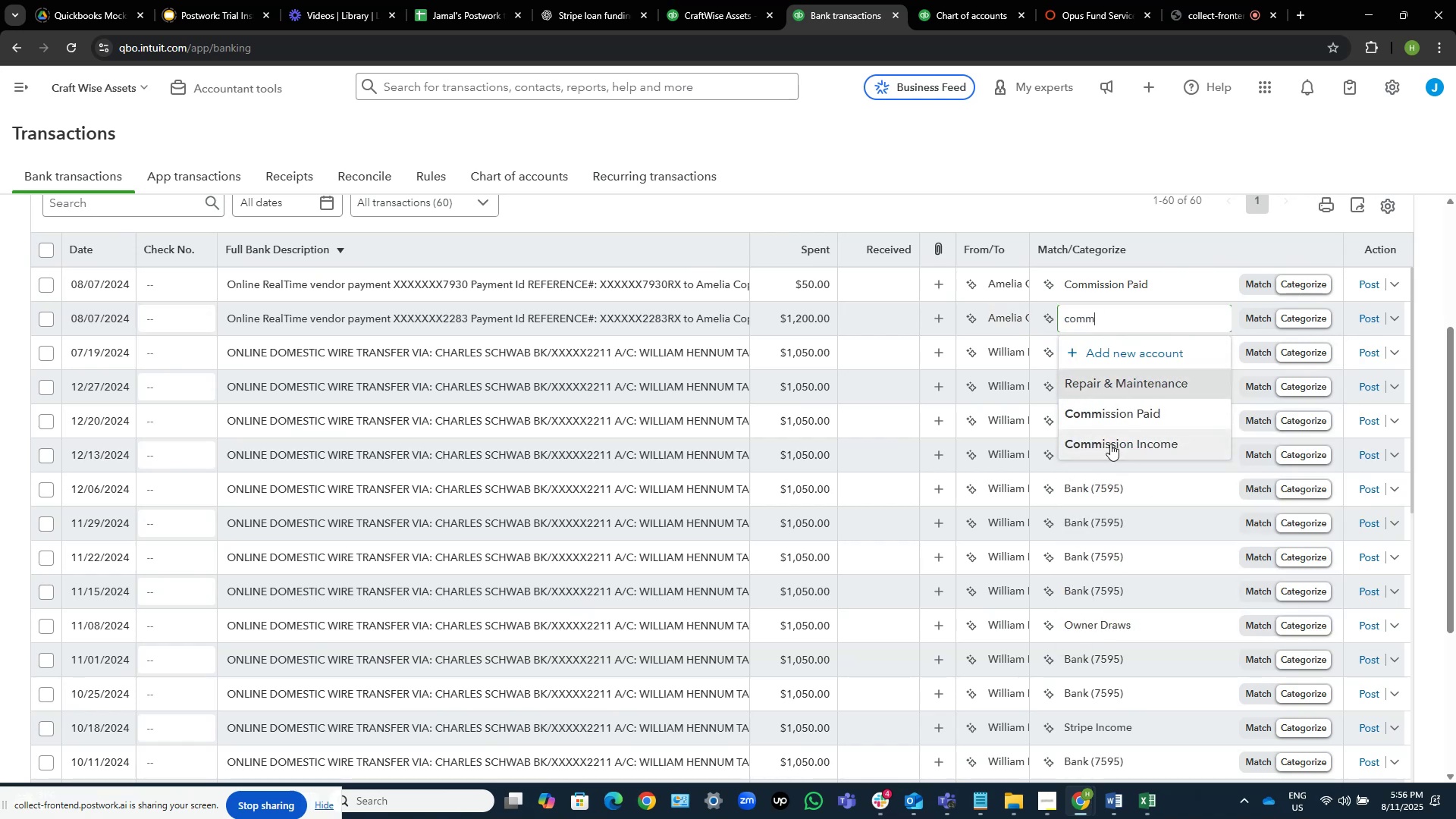 
left_click([1122, 421])
 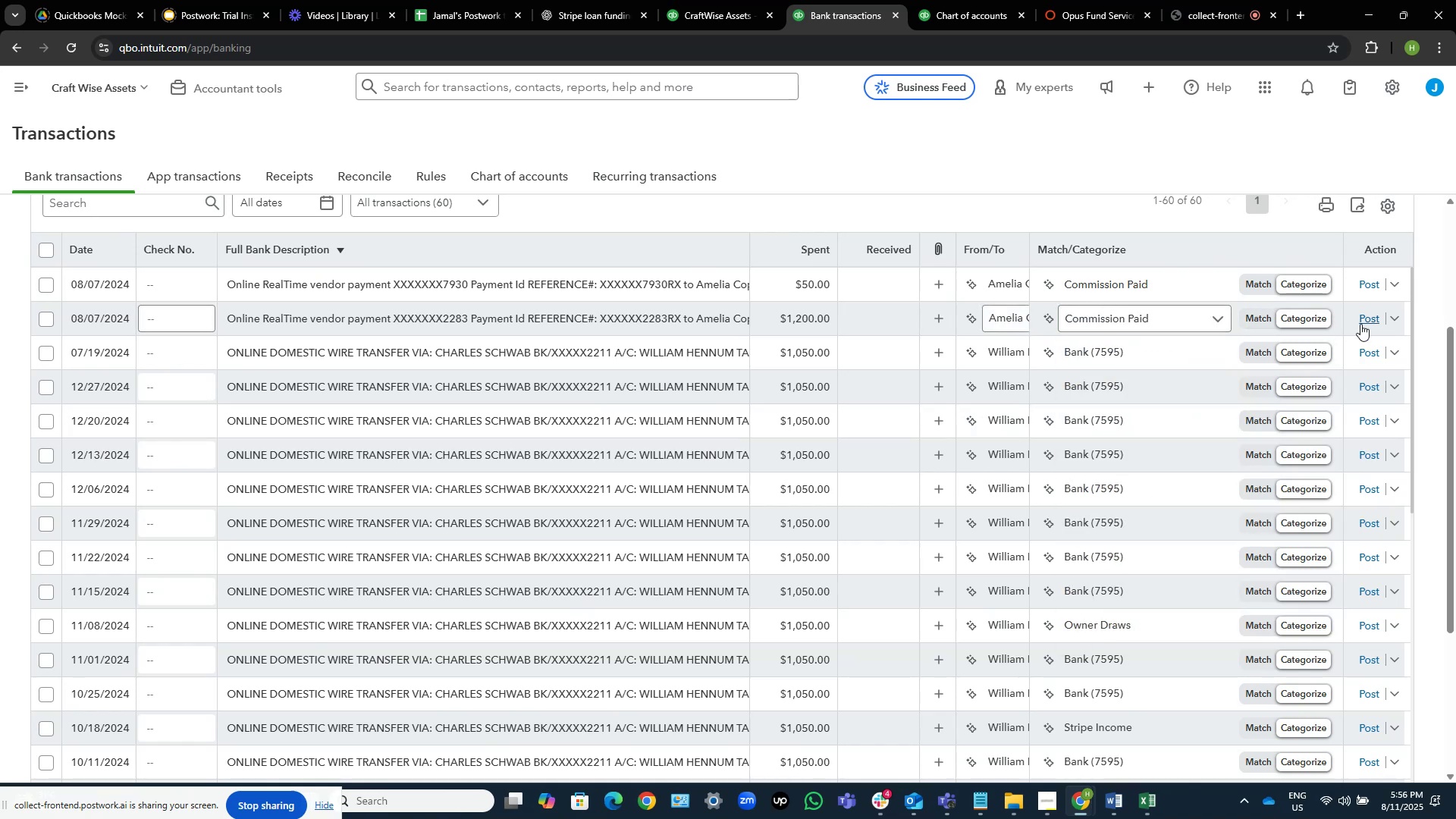 
left_click([1371, 316])
 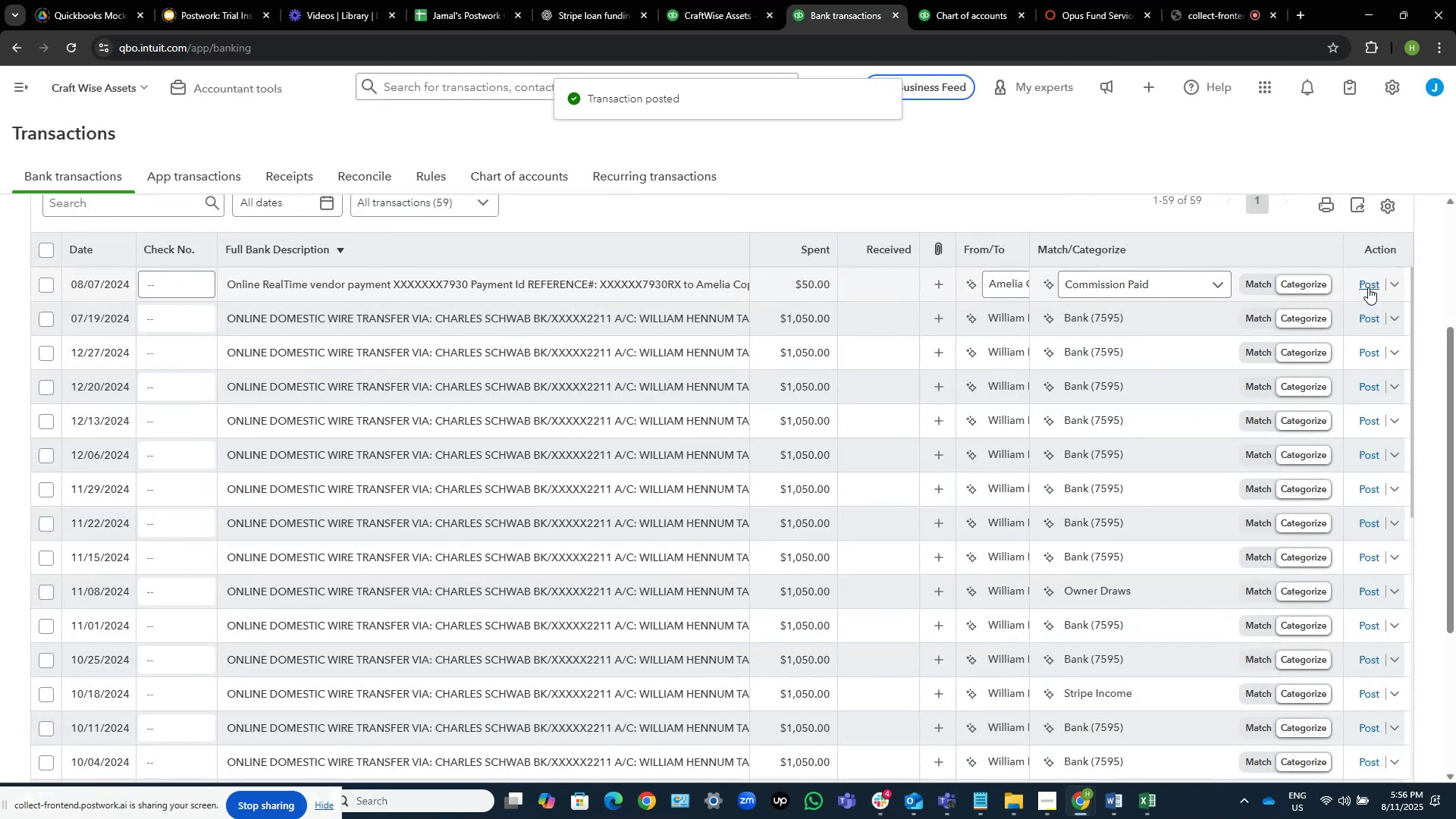 
left_click([1368, 287])
 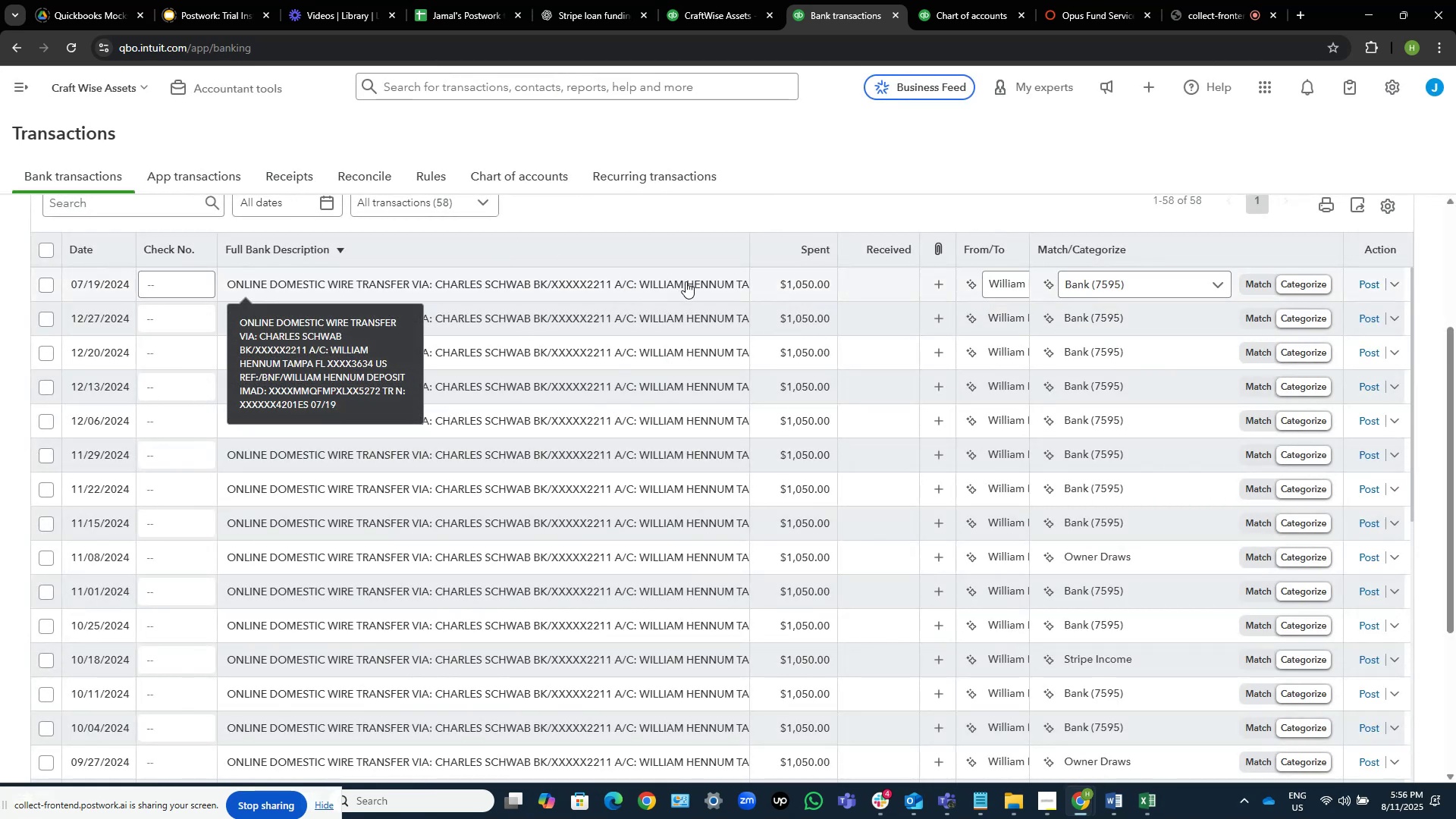 
wait(7.44)
 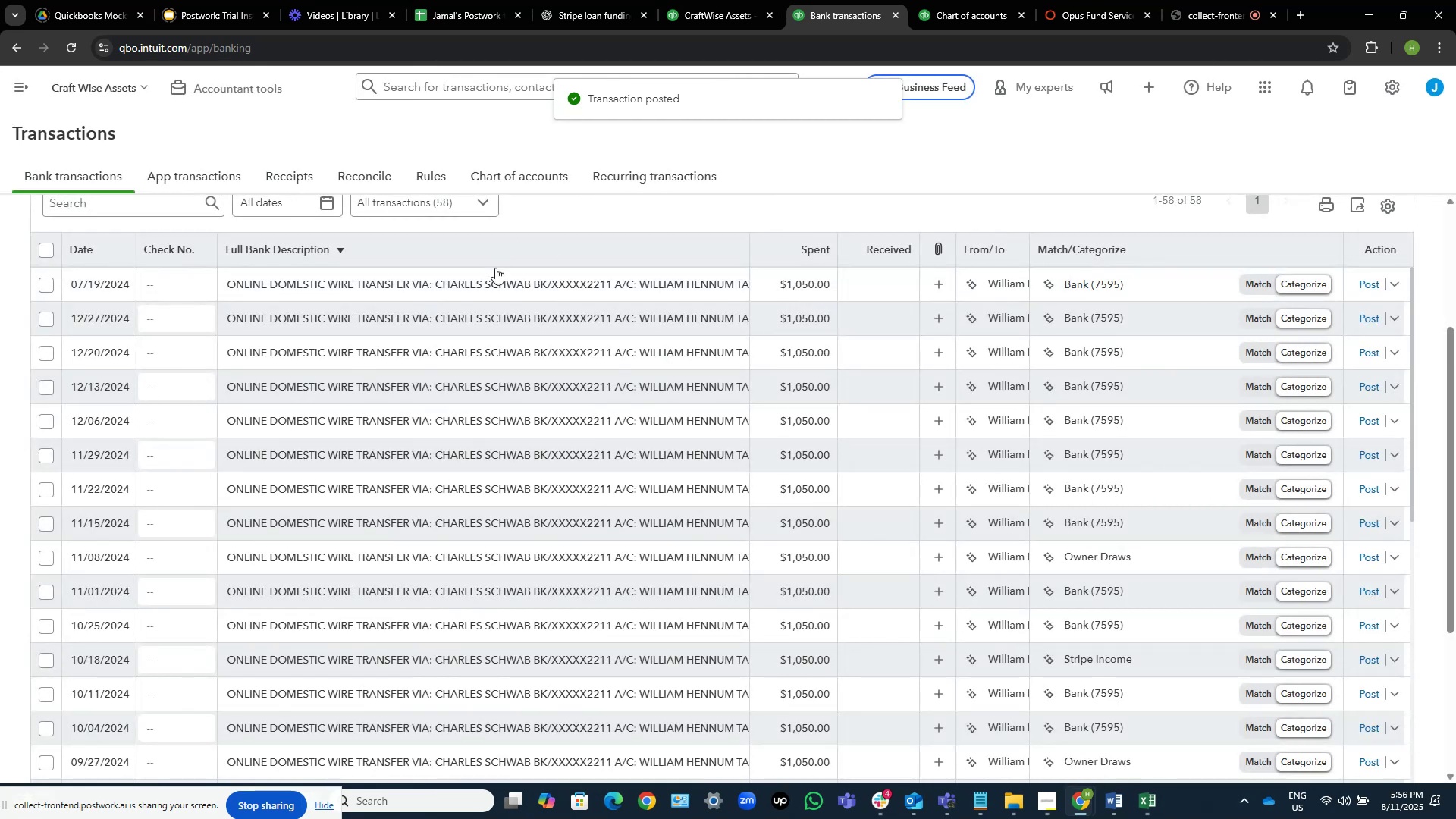 
scroll: coordinate [817, 469], scroll_direction: down, amount: 20.0
 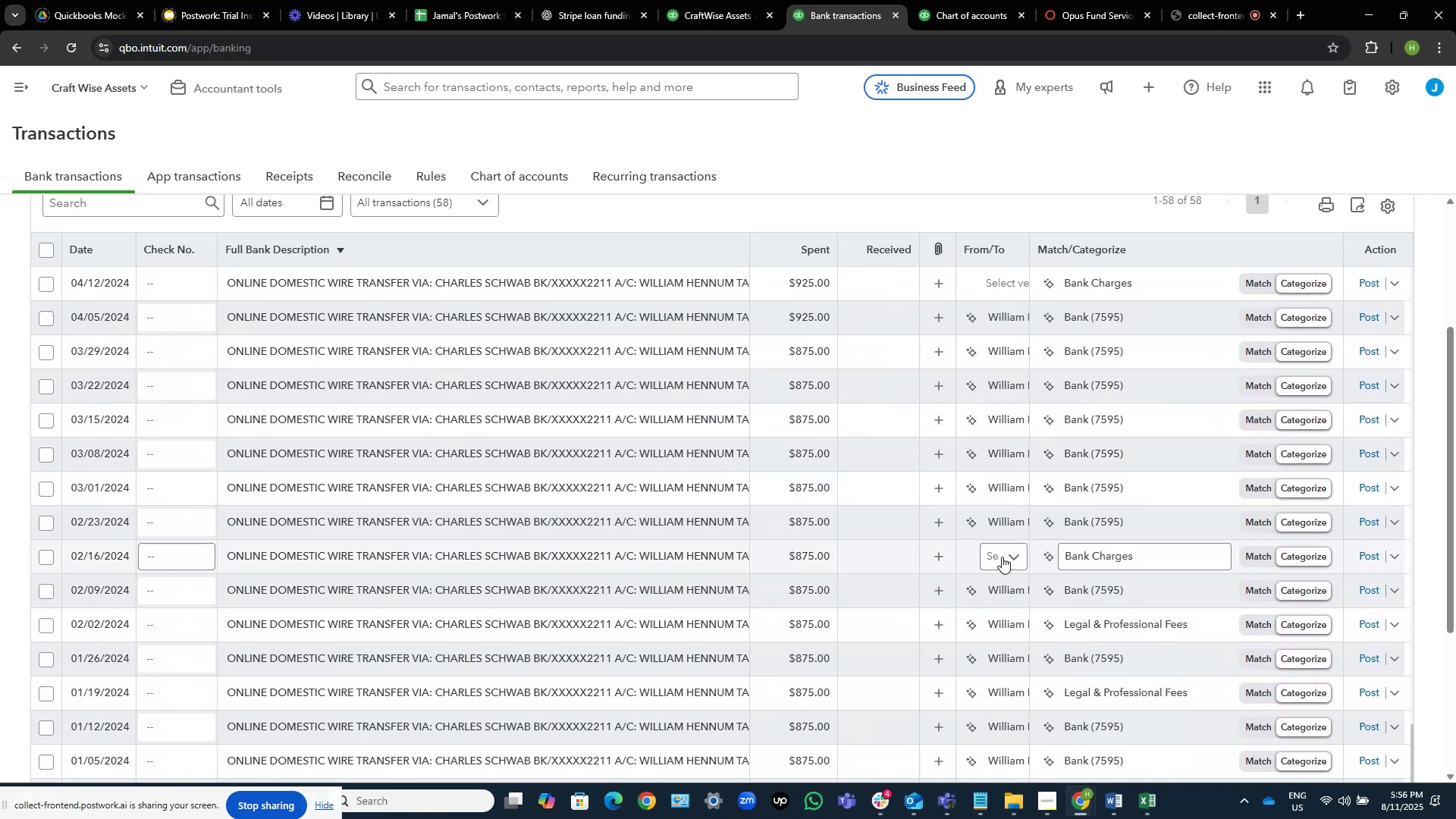 
left_click([1002, 557])
 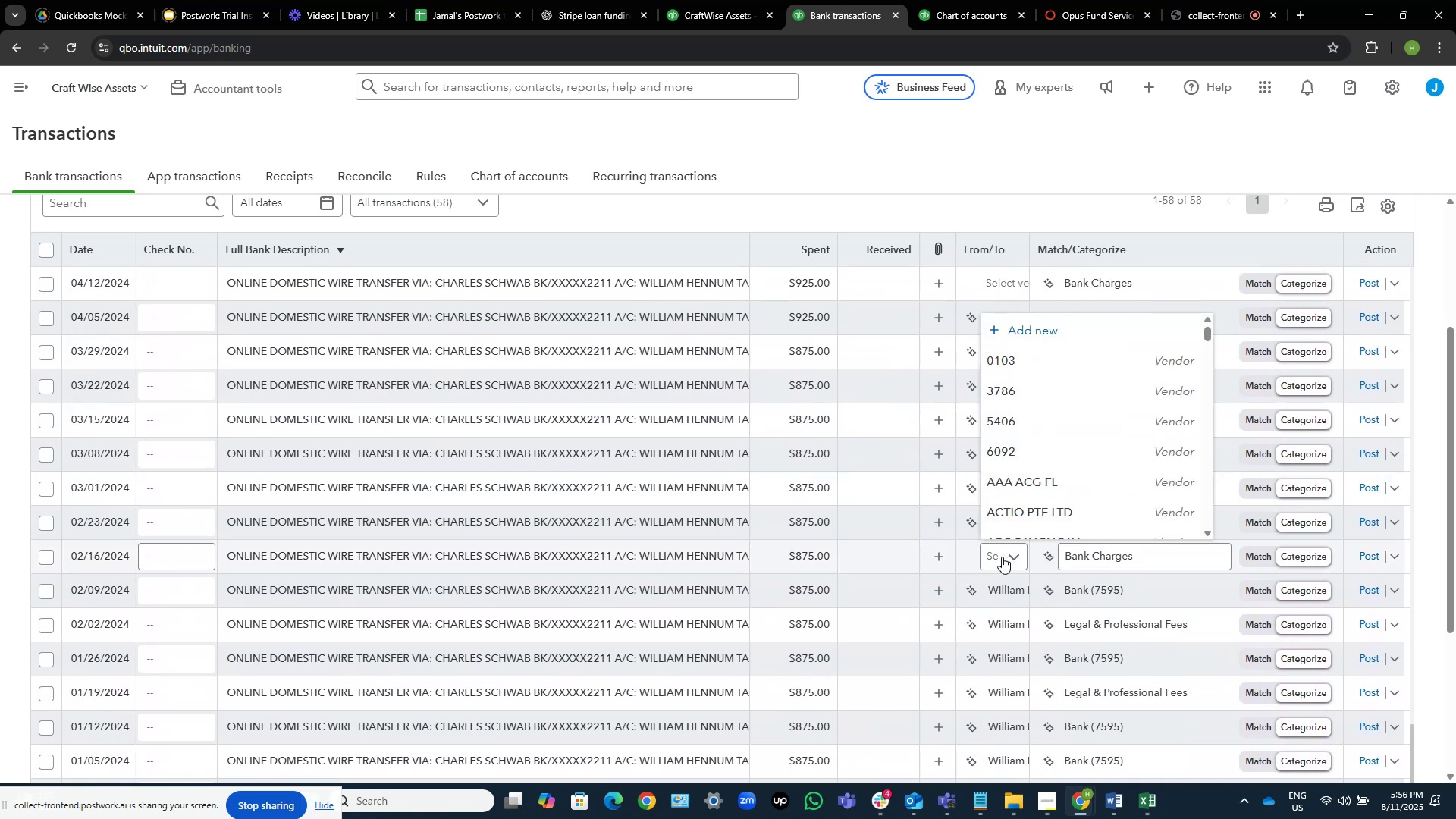 
type(hen)
 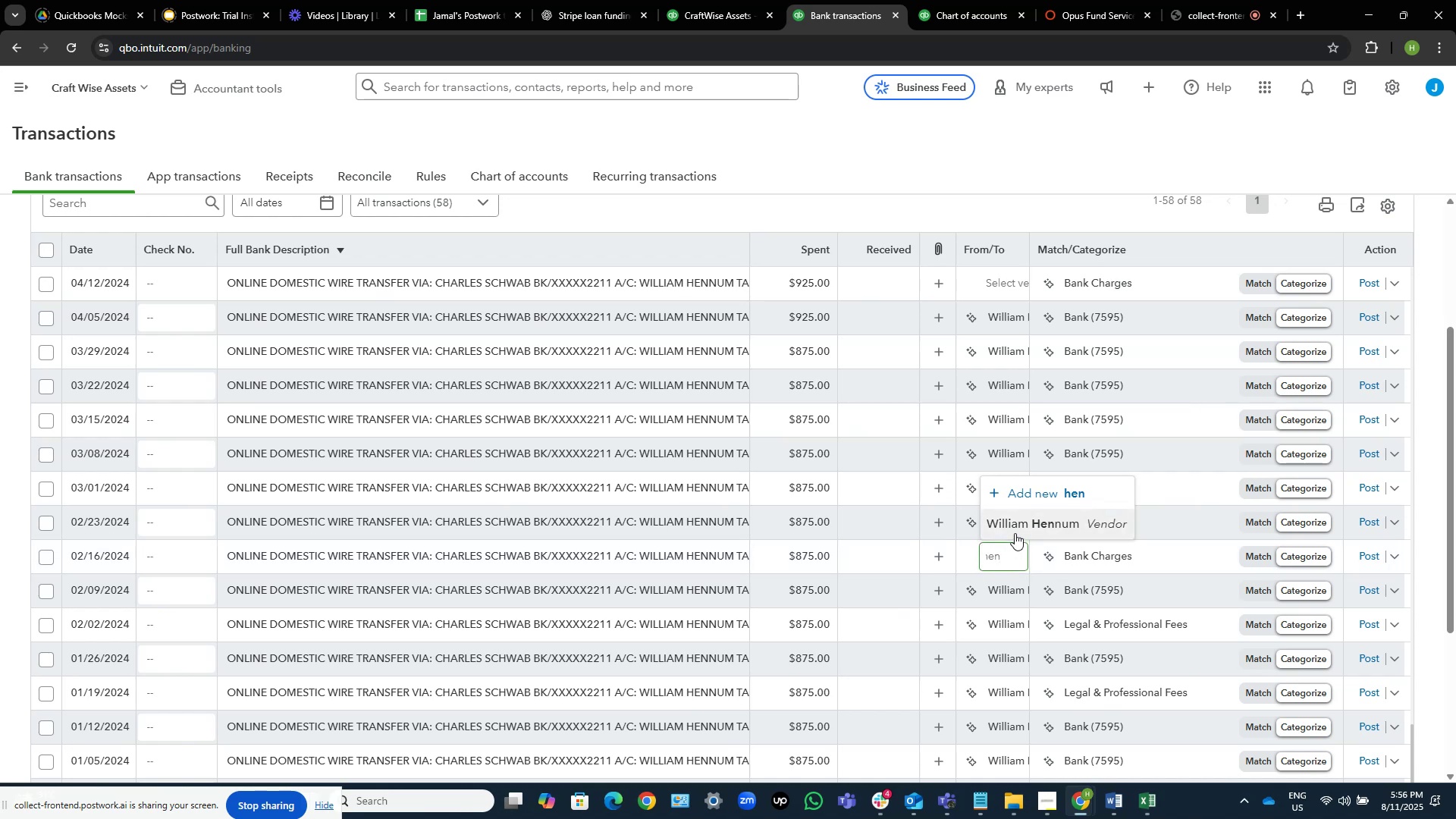 
left_click([1015, 526])
 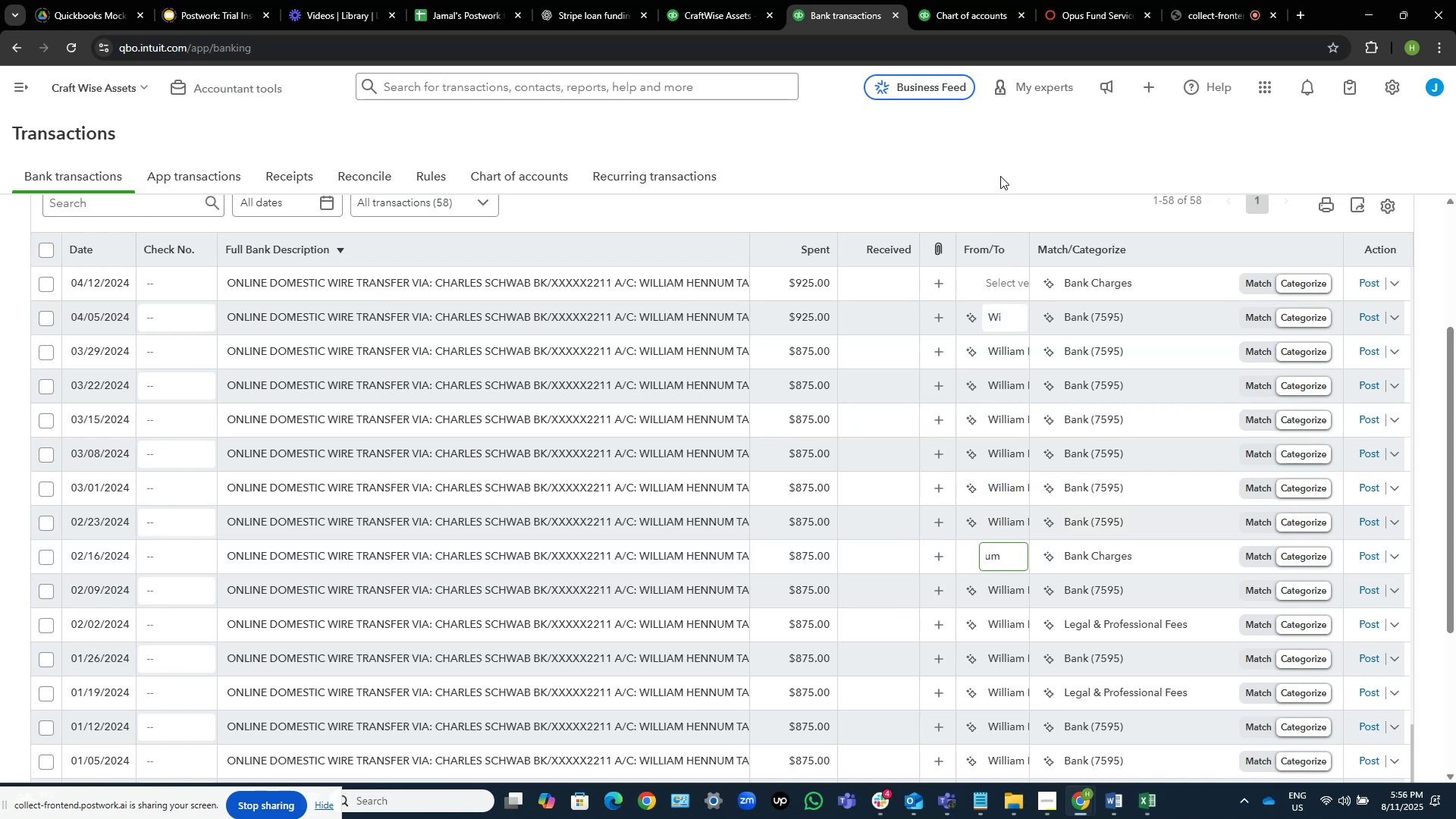 
left_click([1002, 160])
 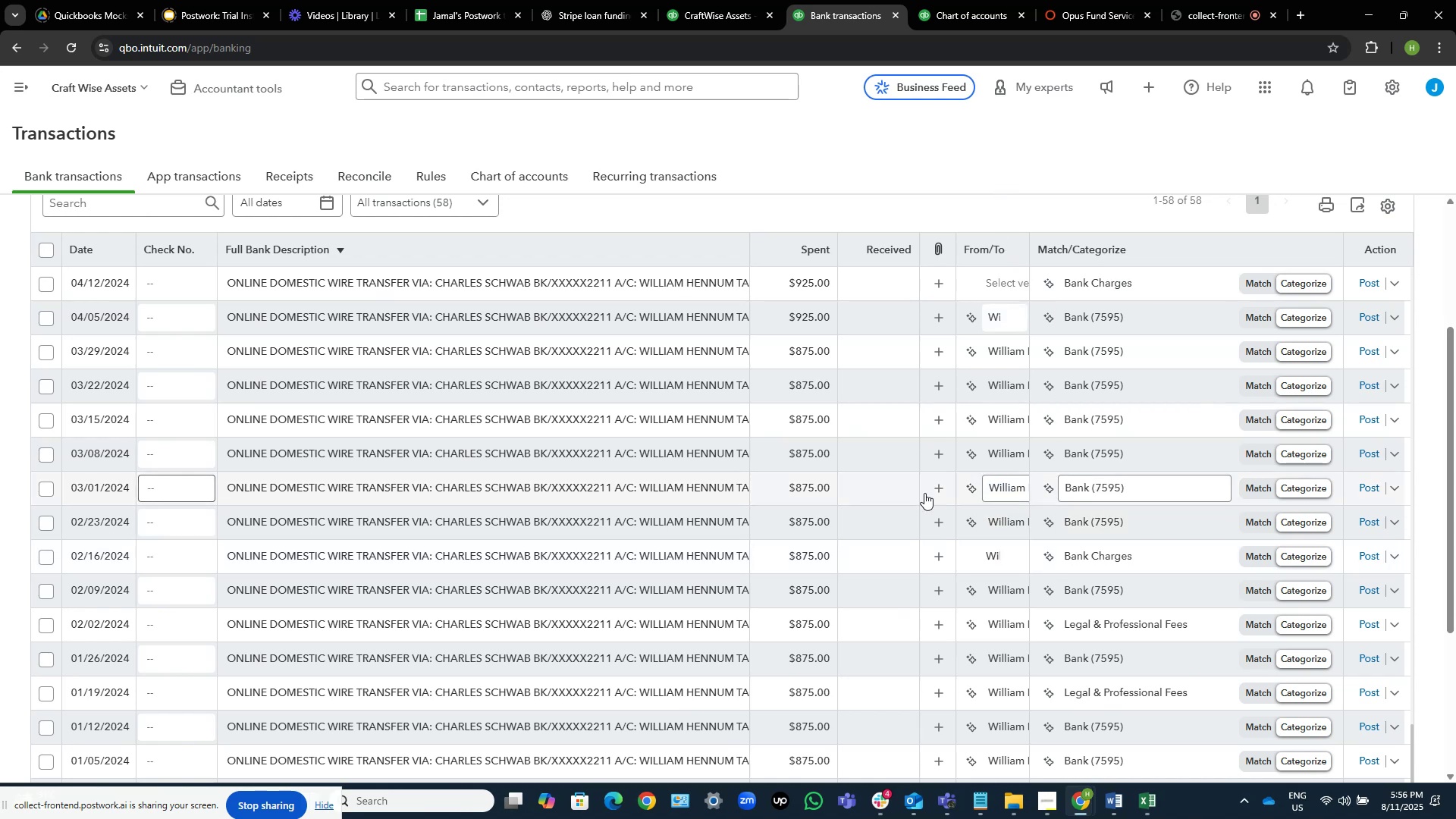 
scroll: coordinate [1136, 513], scroll_direction: down, amount: 14.0
 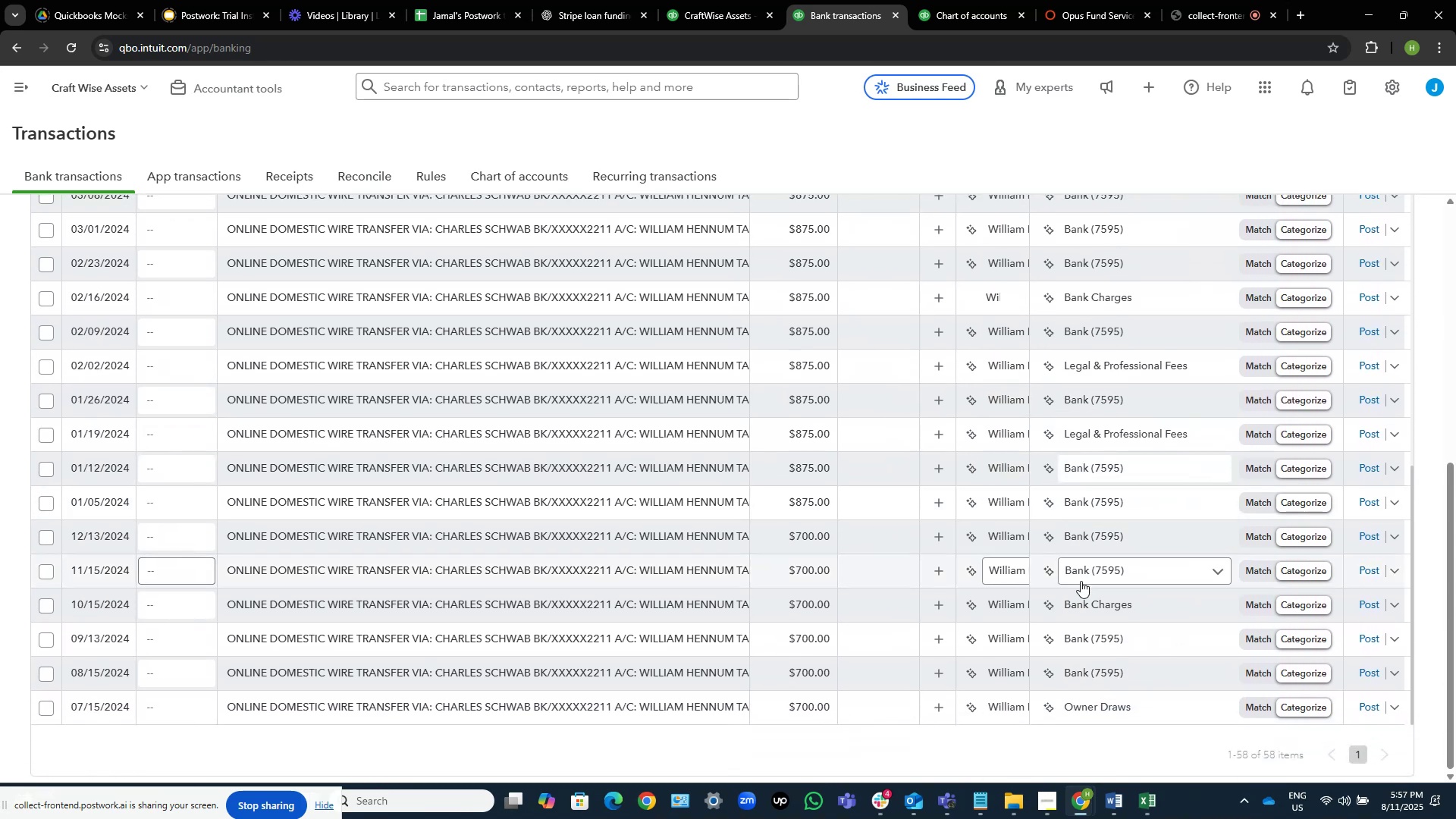 
scroll: coordinate [1078, 508], scroll_direction: up, amount: 5.0
 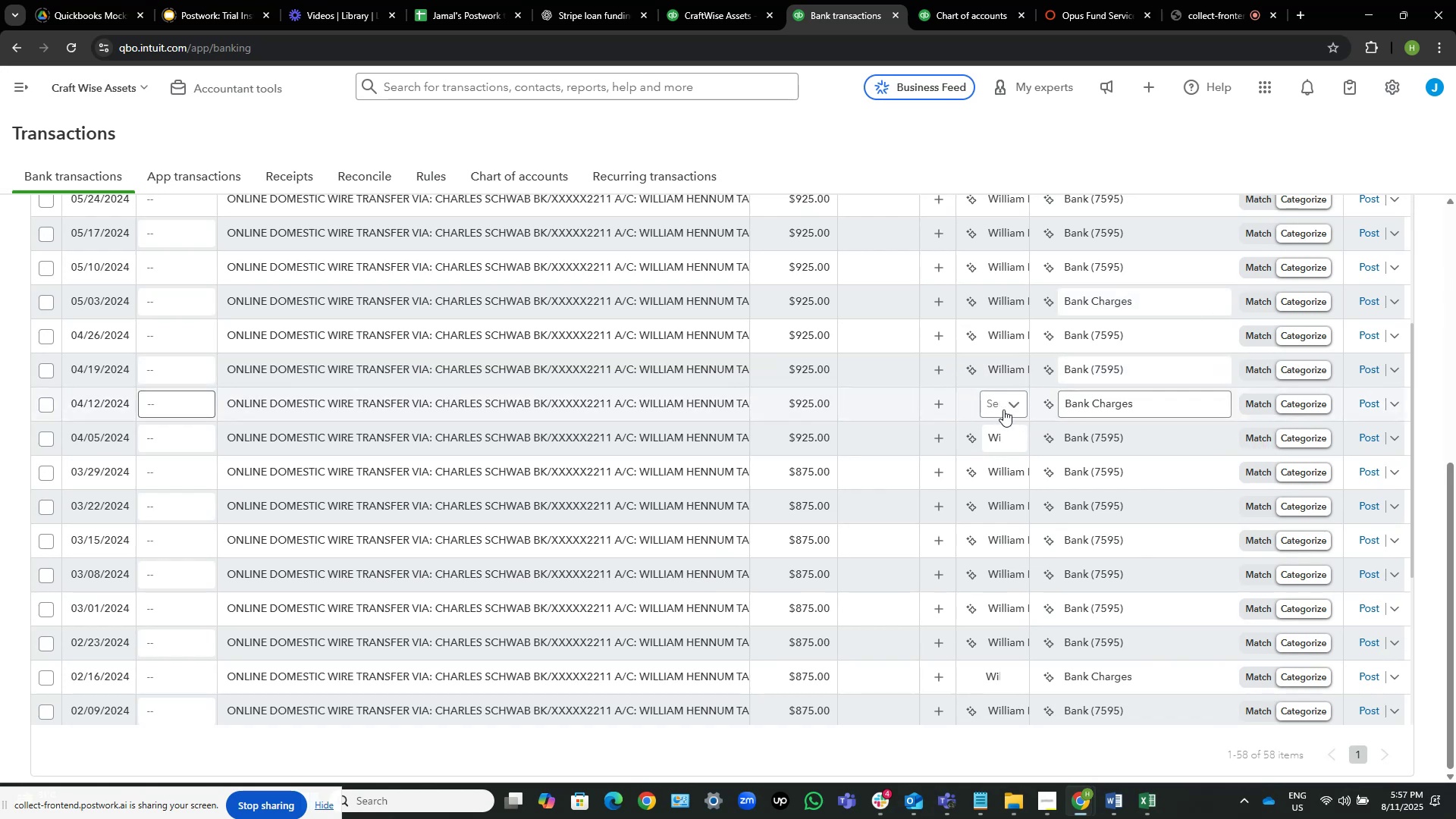 
left_click([999, 400])
 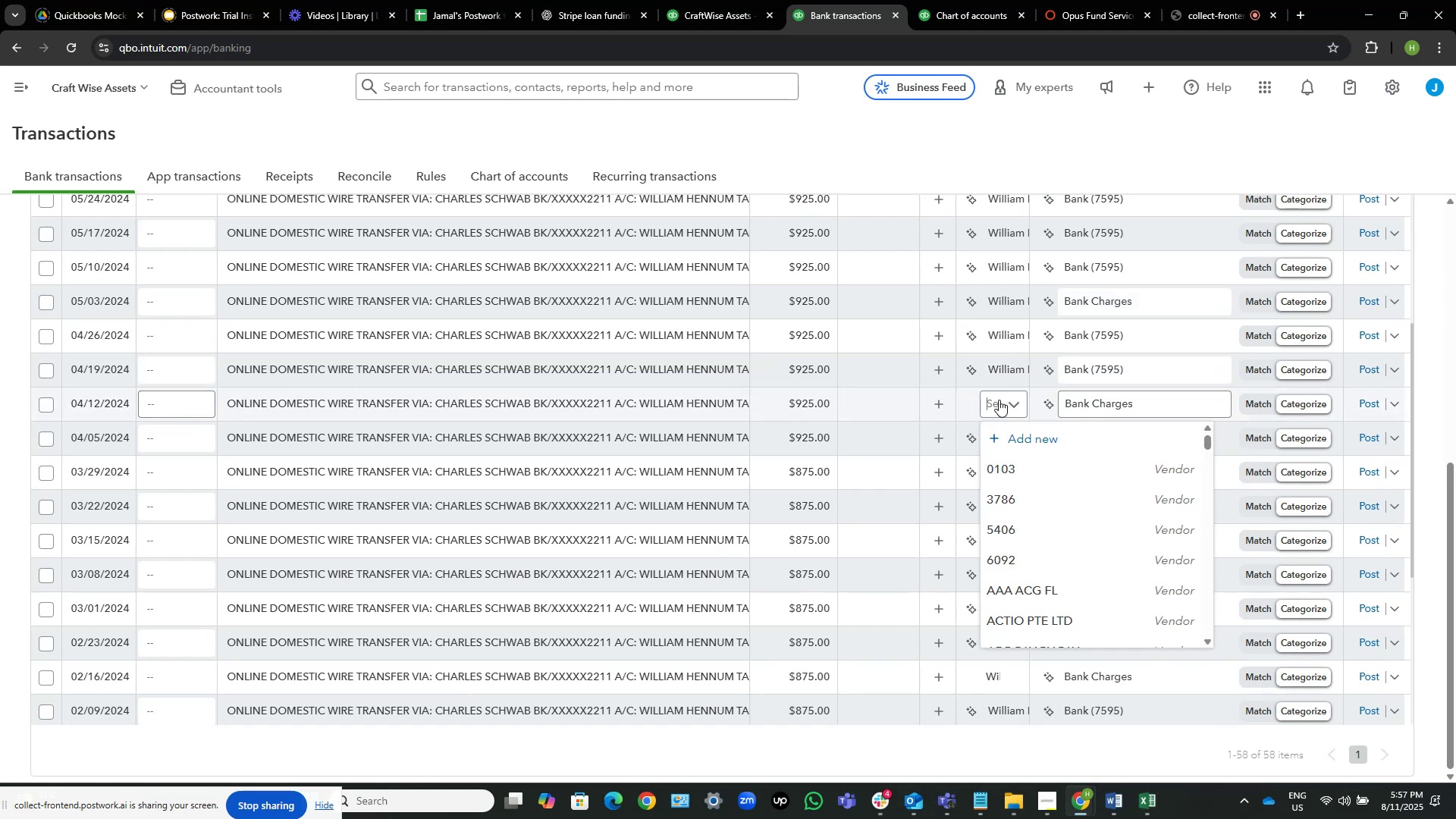 
type(hen)
 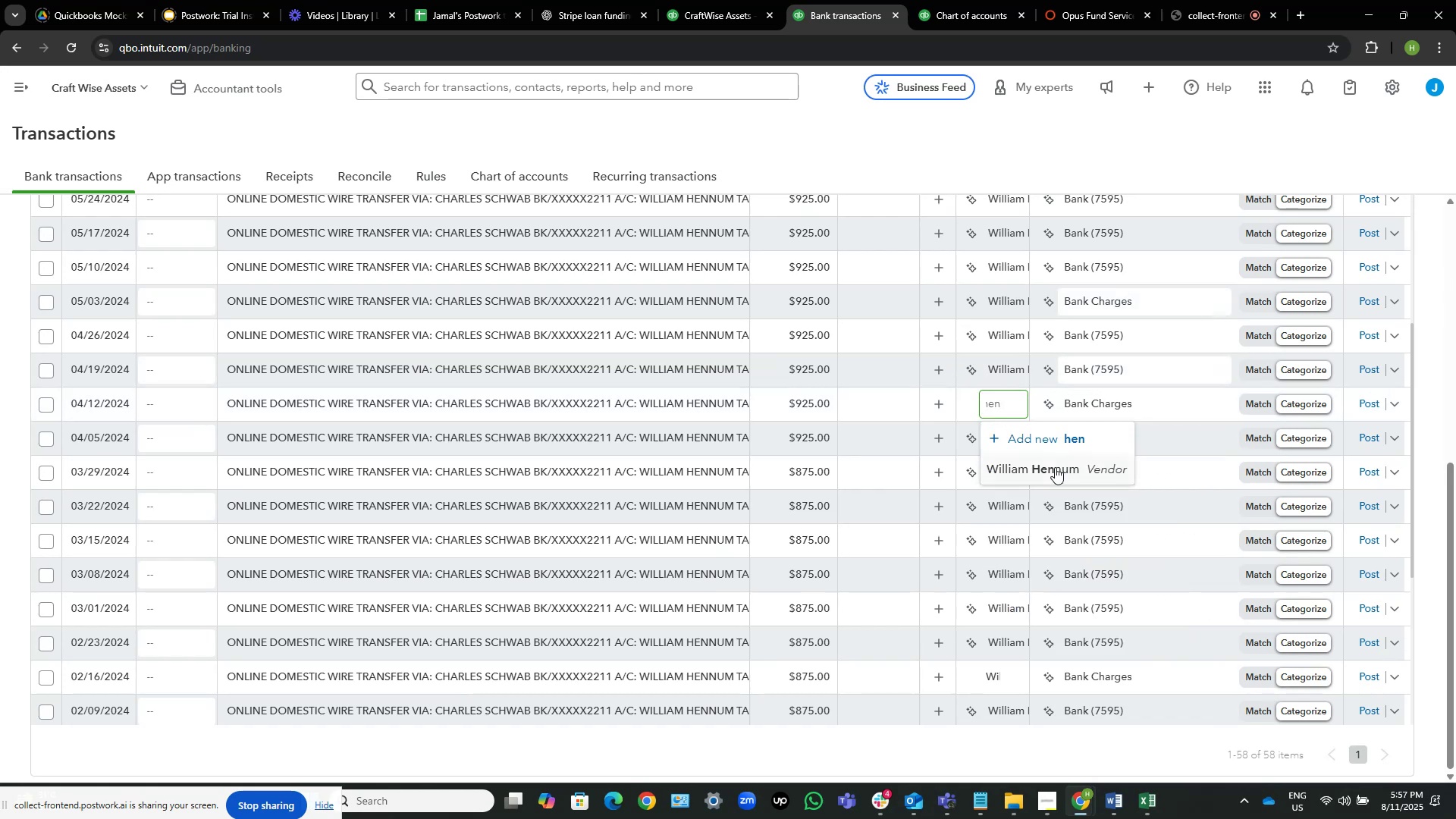 
left_click([1055, 467])
 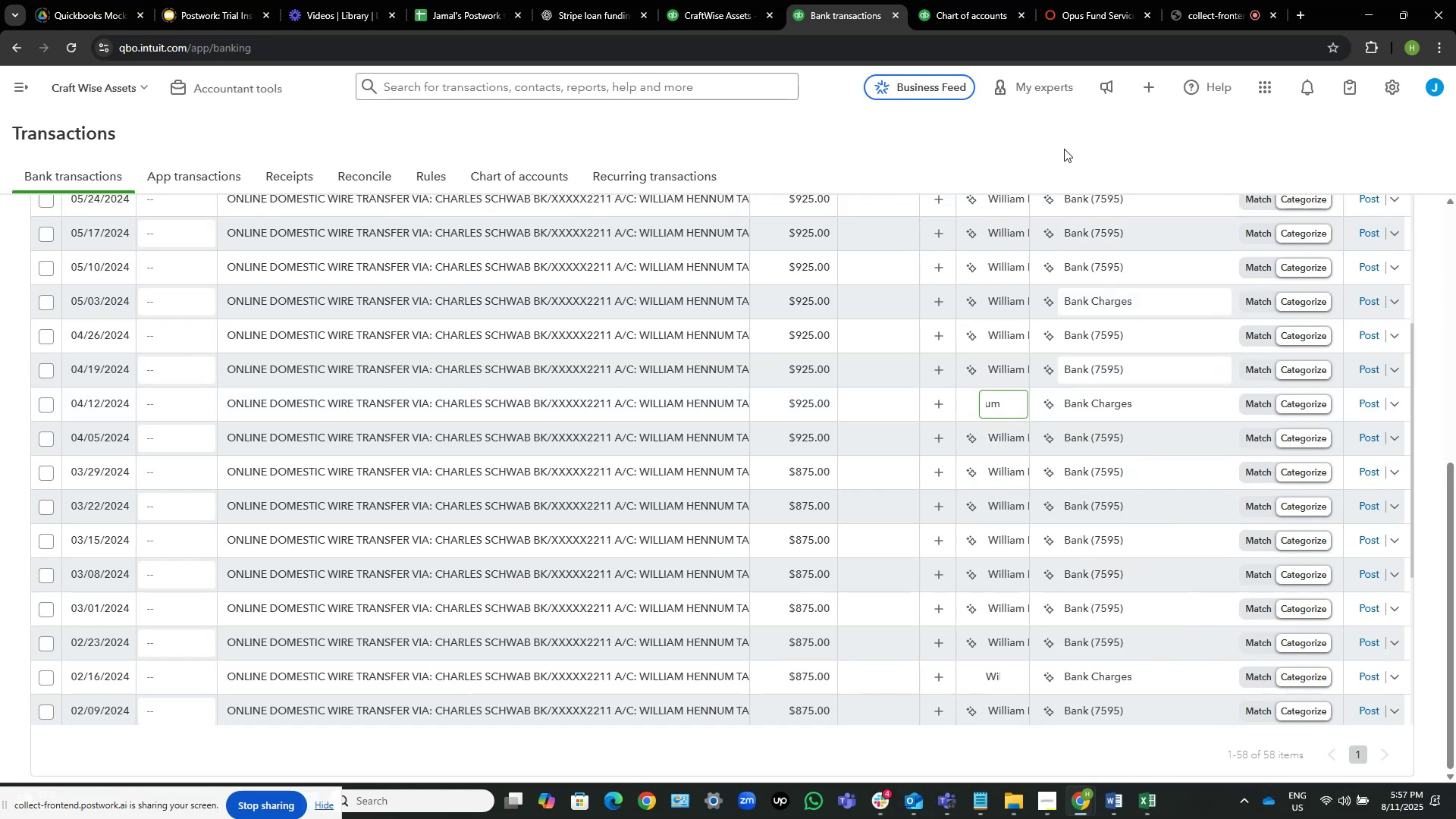 
left_click([1064, 149])
 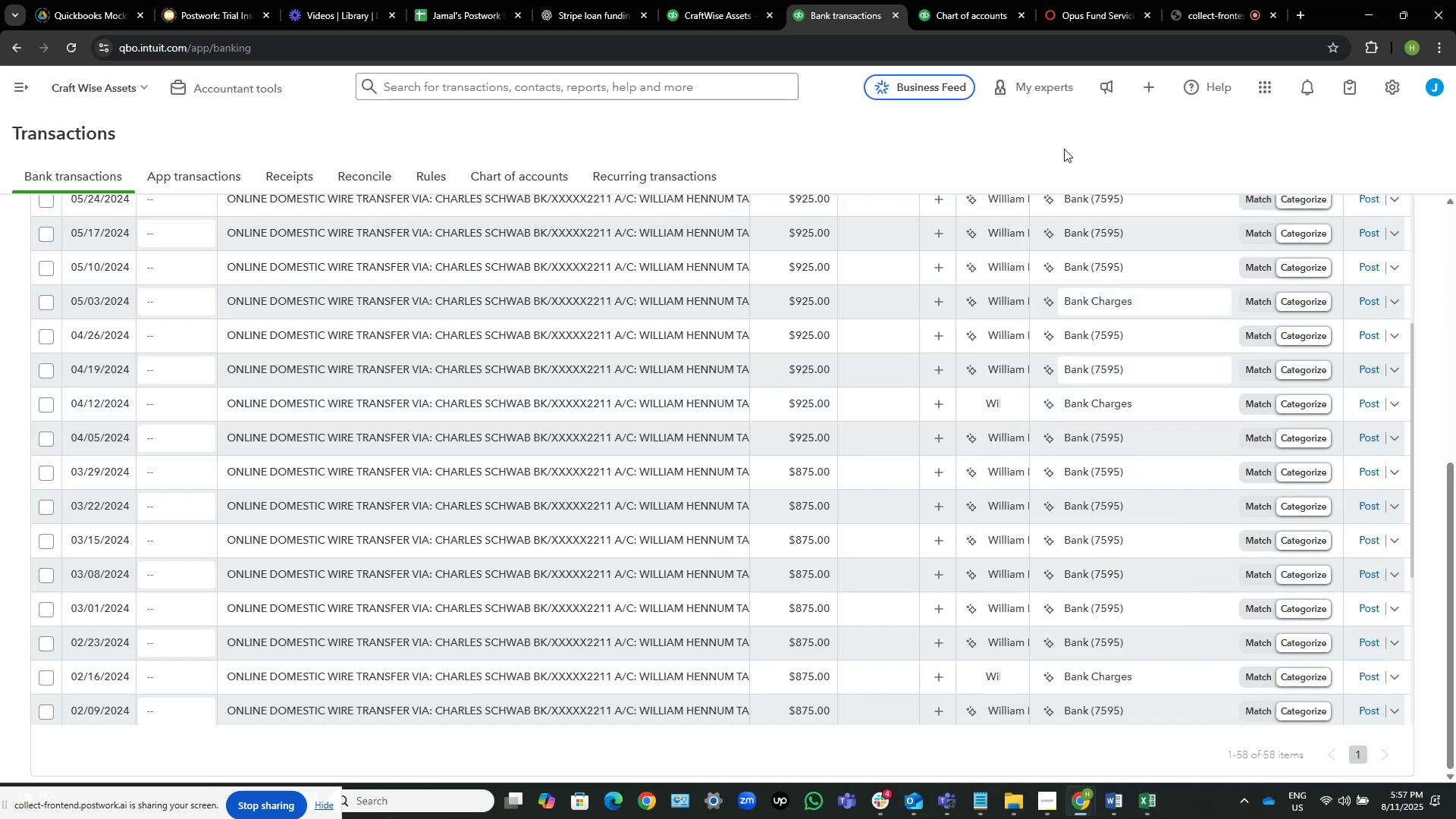 
mouse_move([1035, 213])
 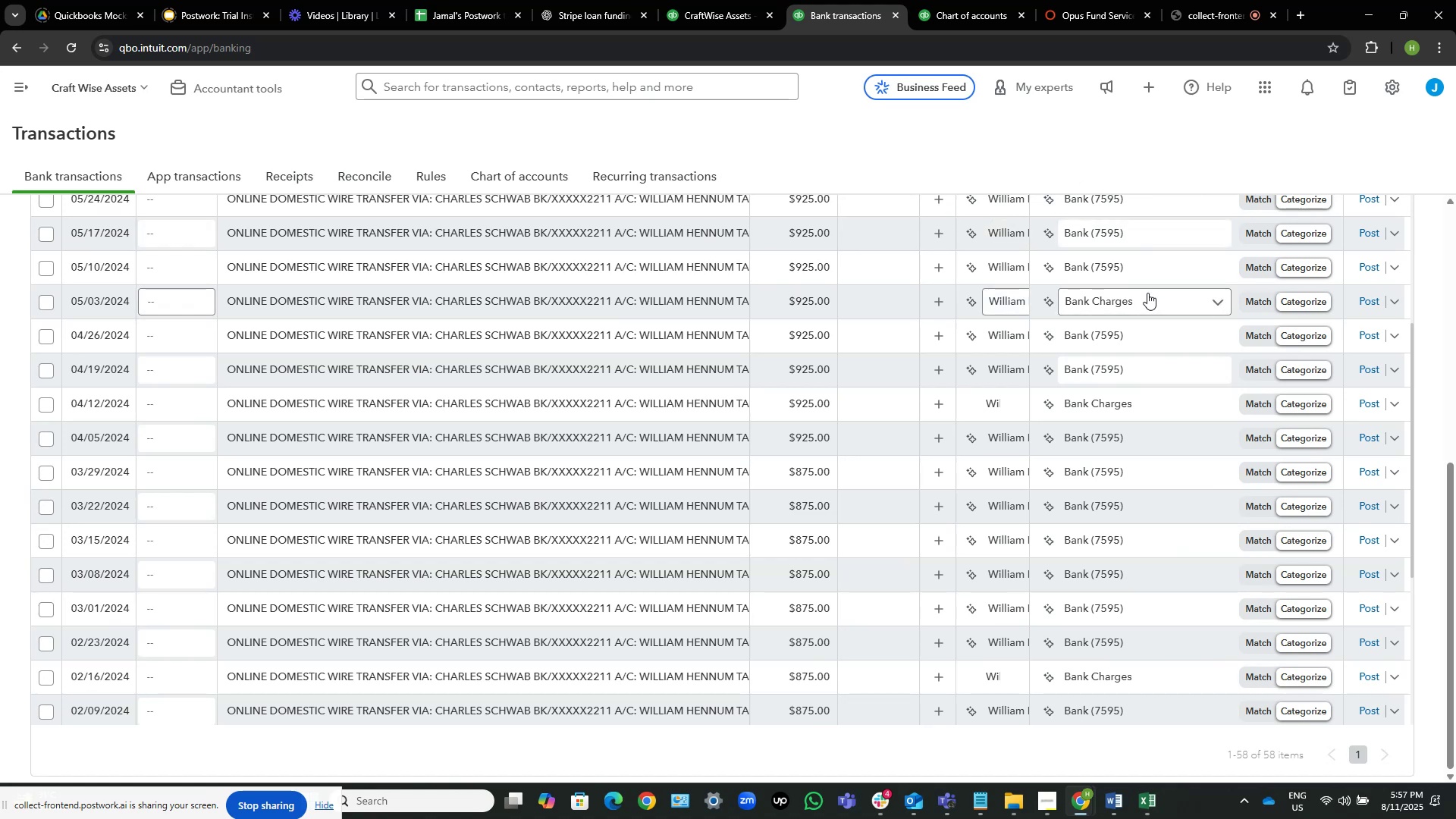 
scroll: coordinate [1147, 293], scroll_direction: up, amount: 1.0
 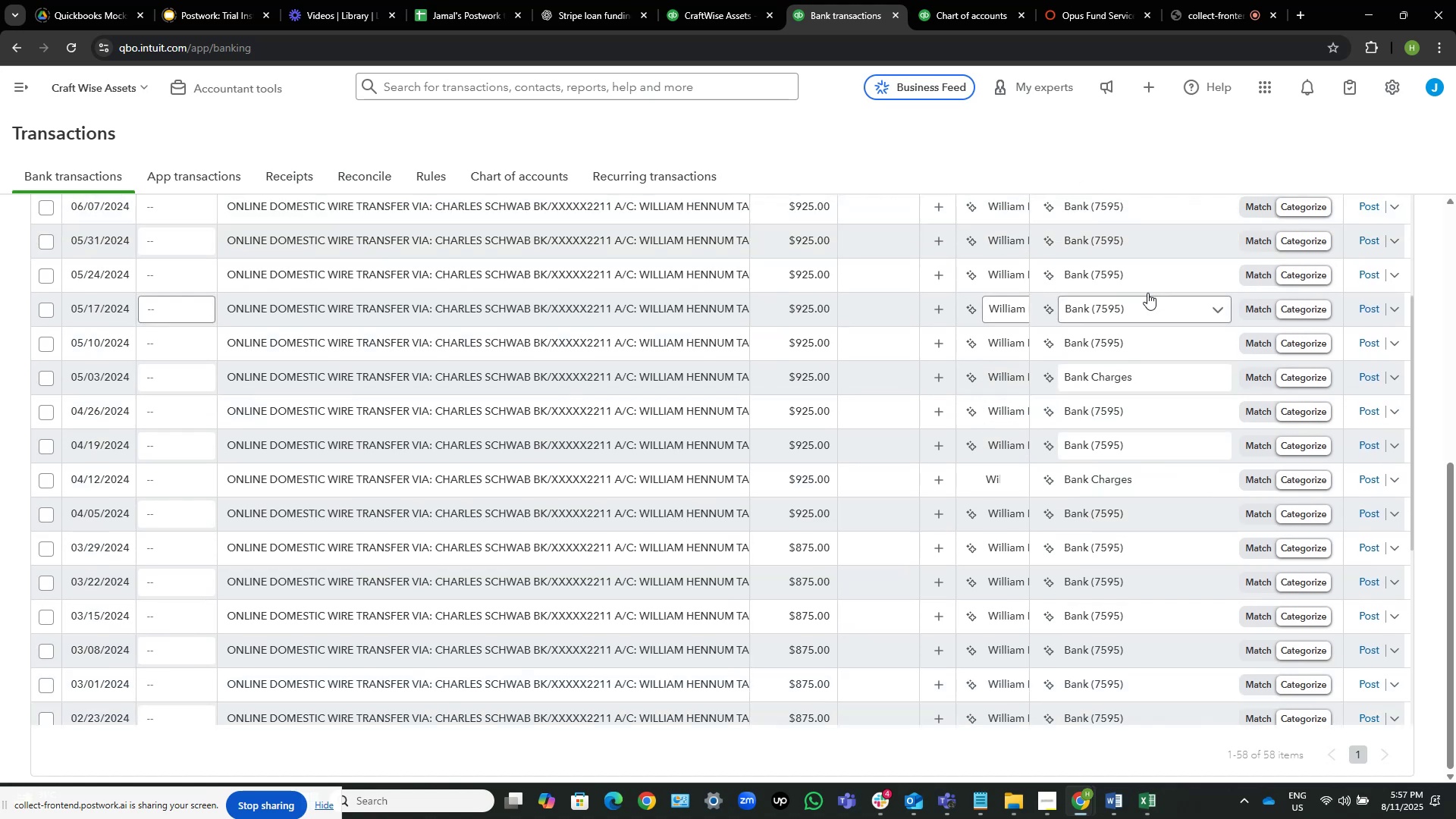 
scroll: coordinate [1198, 398], scroll_direction: down, amount: 10.0
 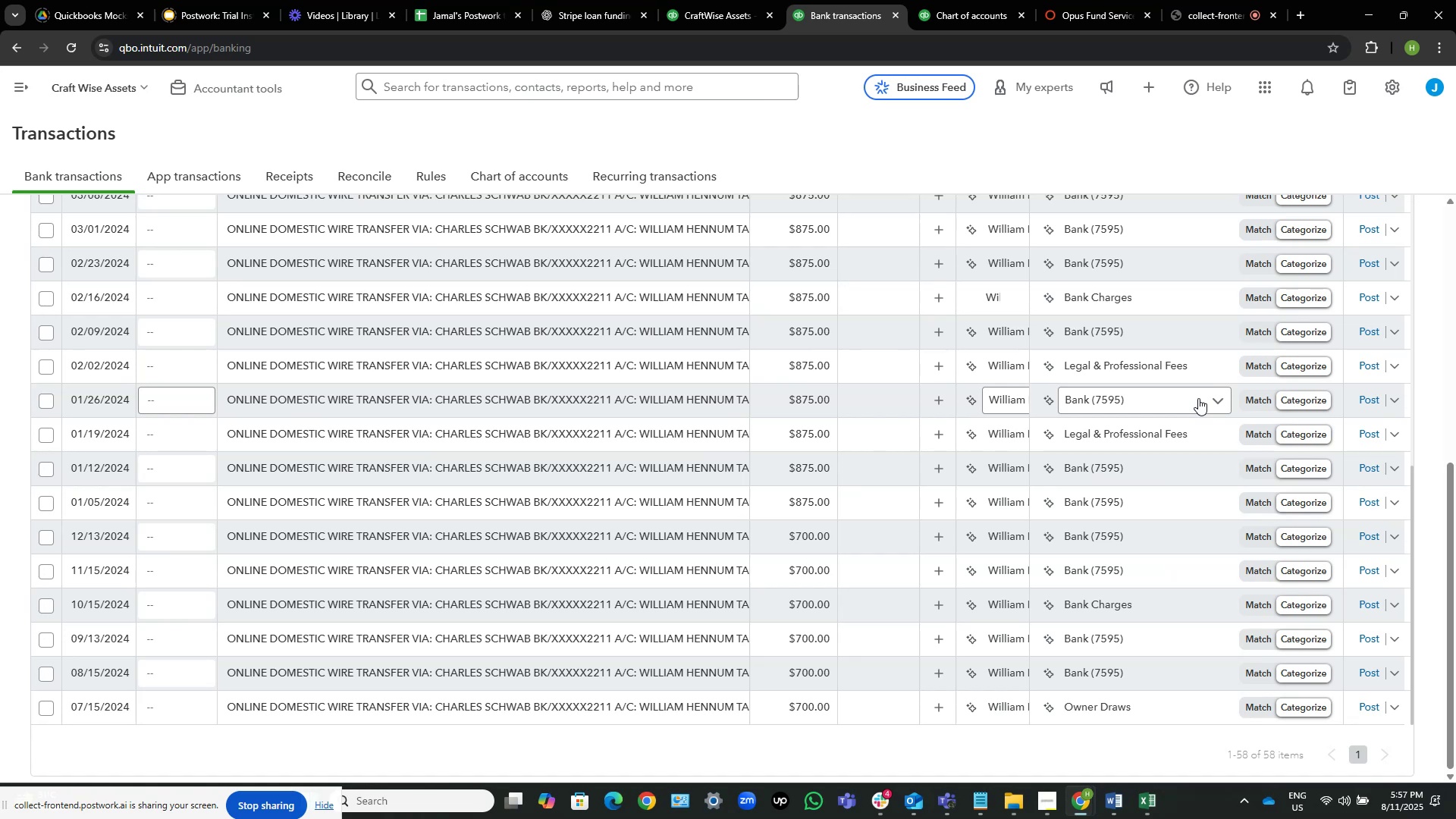 
scroll: coordinate [1198, 398], scroll_direction: up, amount: 1.0
 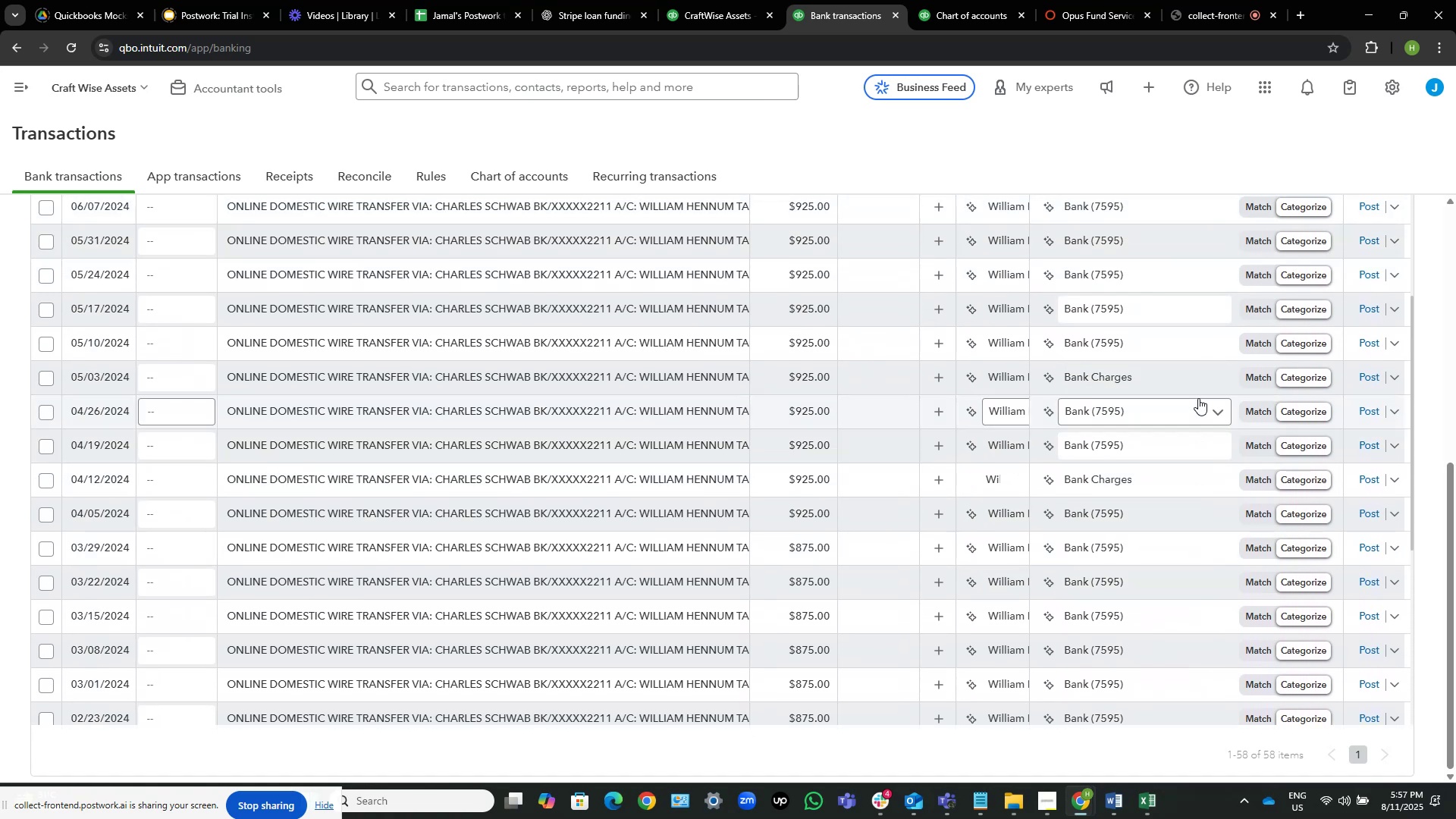 
wait(8.98)
 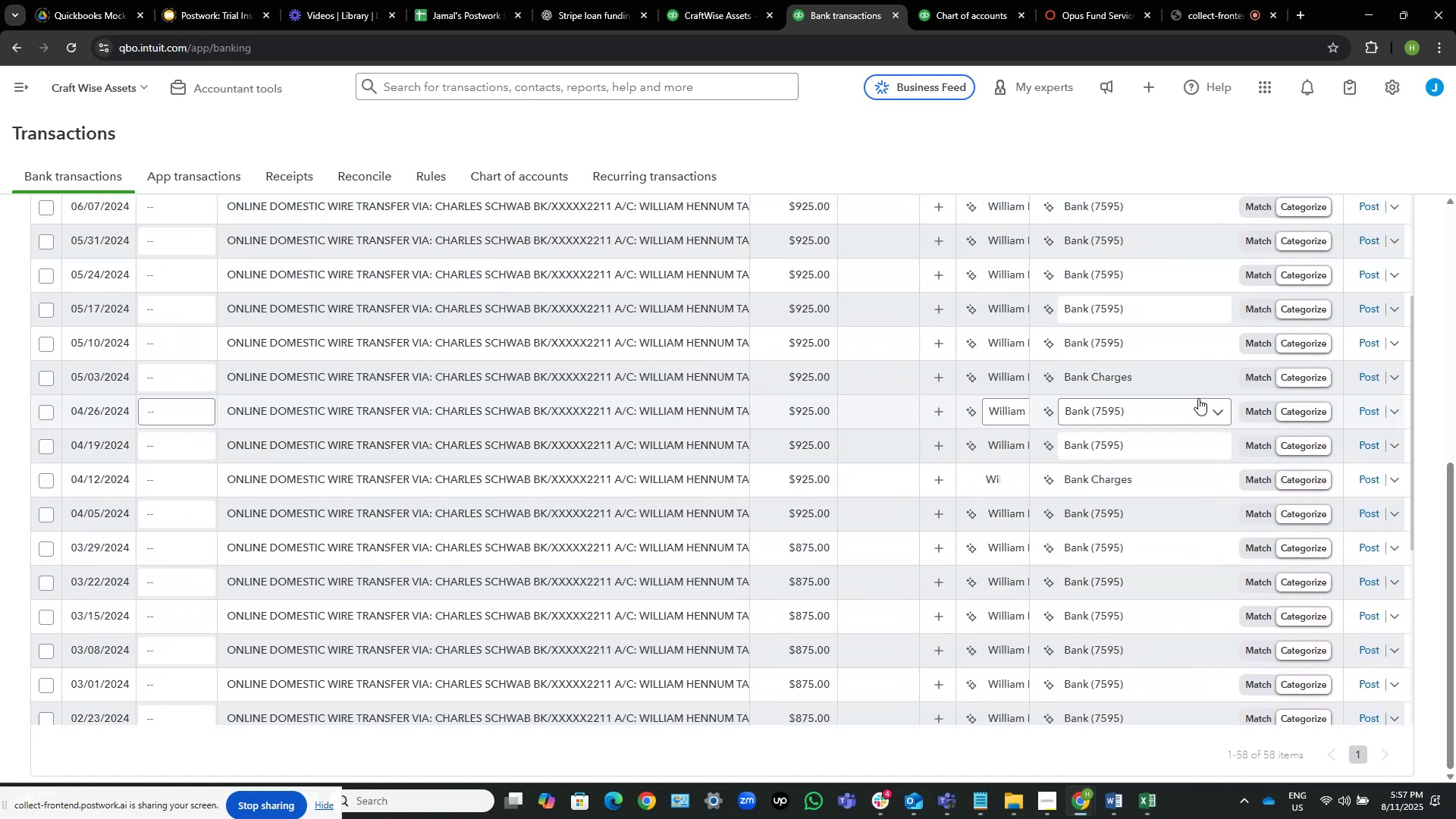 
scroll: coordinate [399, 468], scroll_direction: up, amount: 16.0
 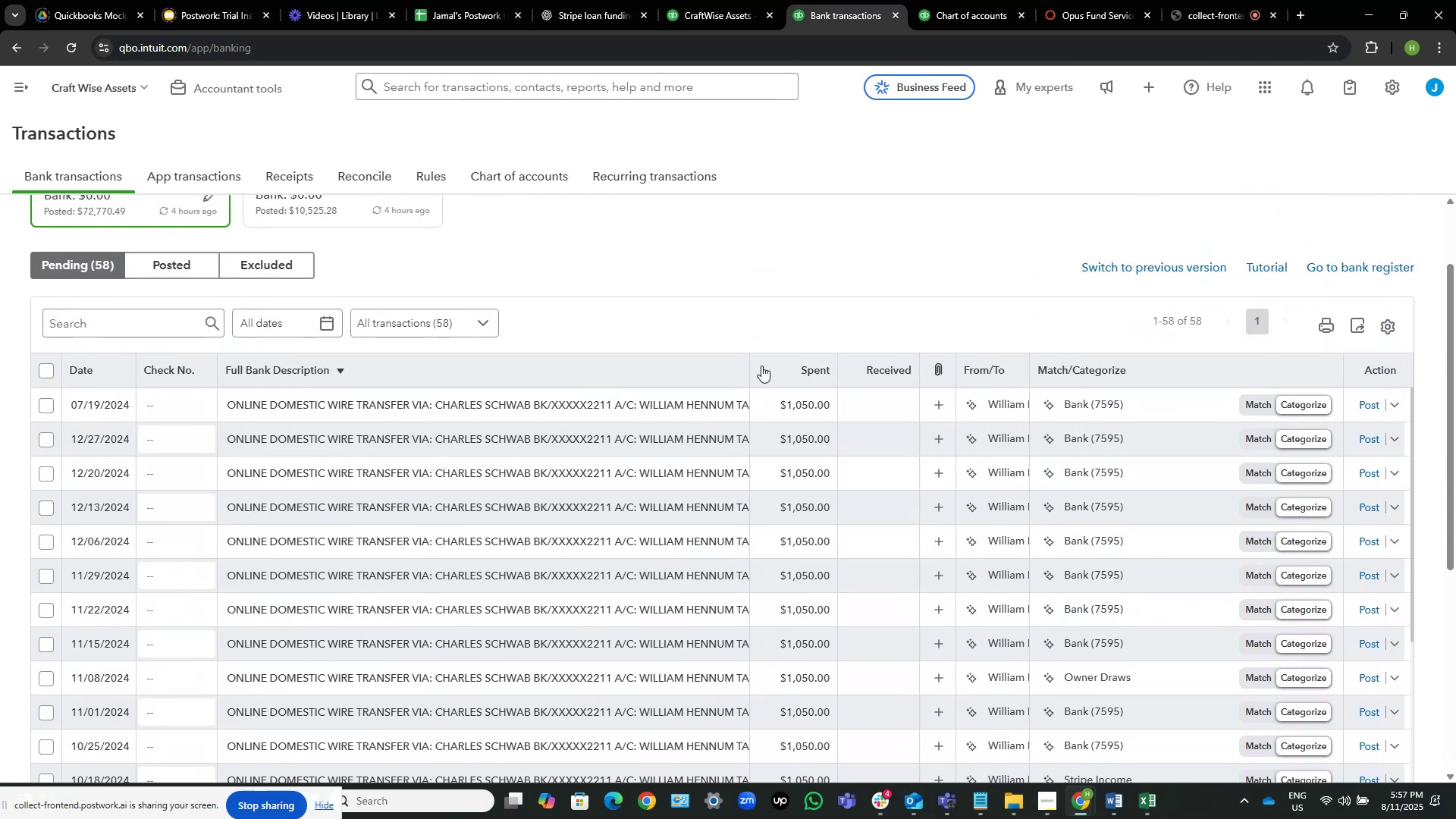 
left_click_drag(start_coordinate=[745, 365], to_coordinate=[809, 364])
 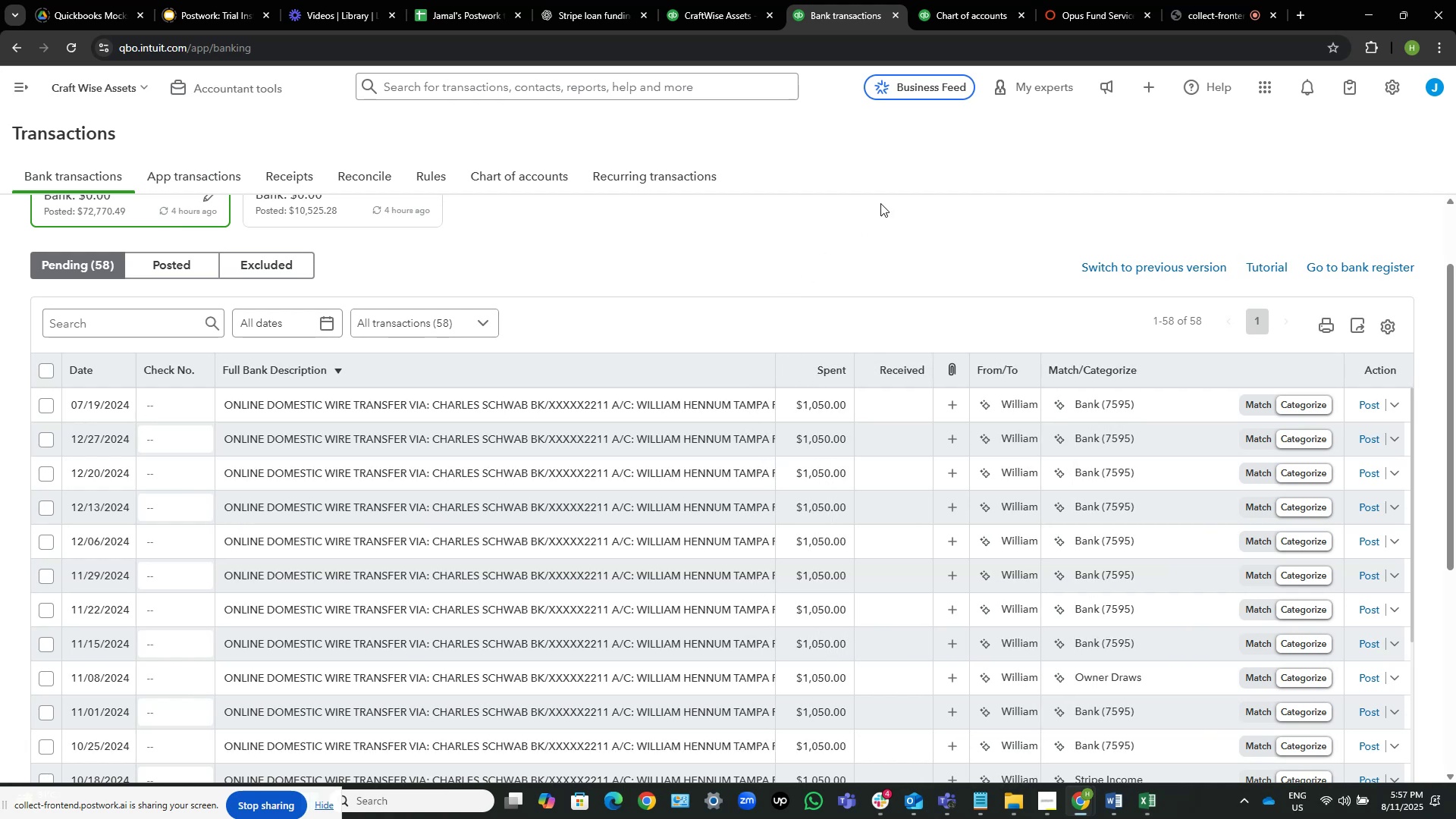 
left_click([948, 165])
 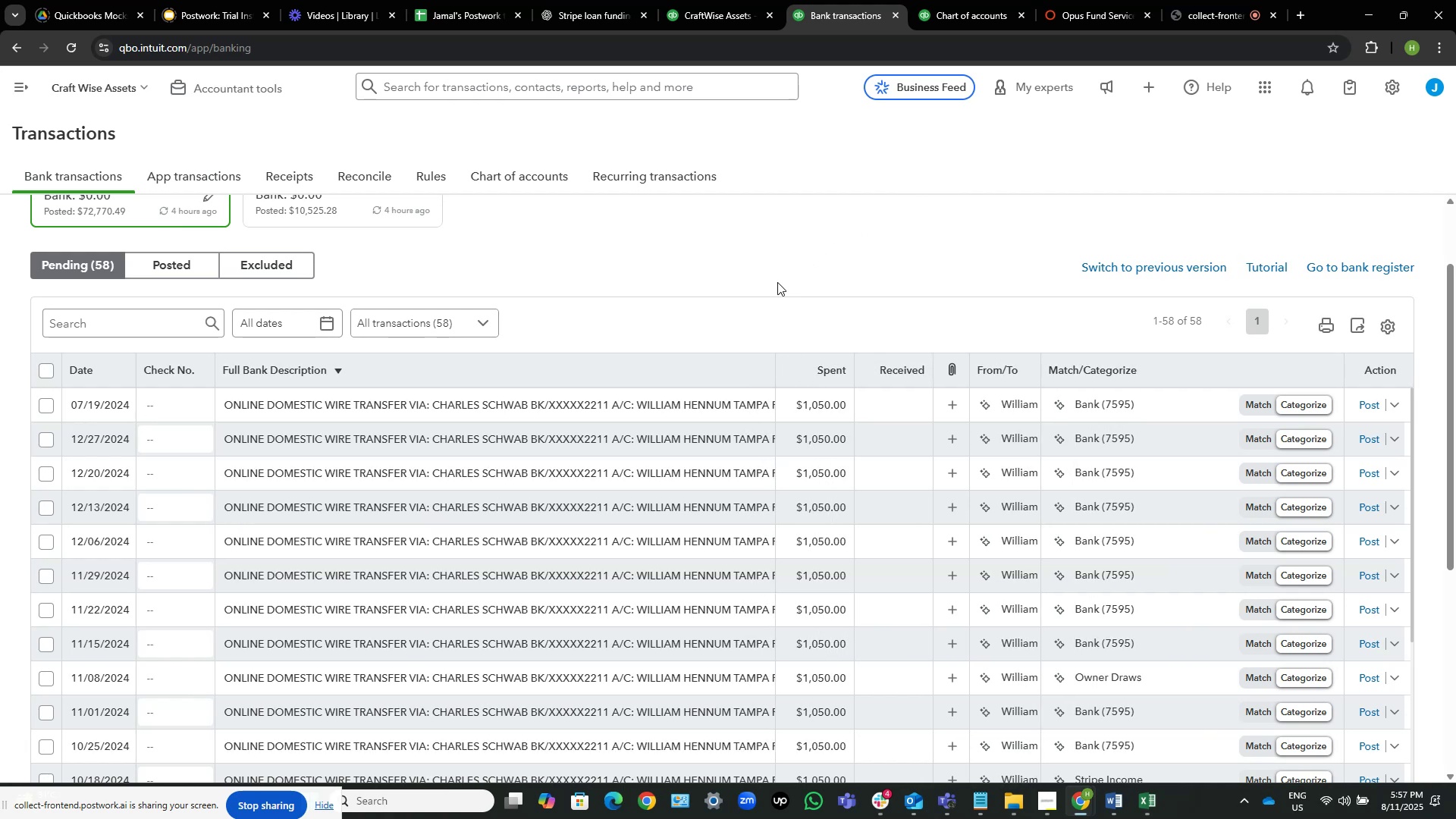 
left_click([714, 399])
 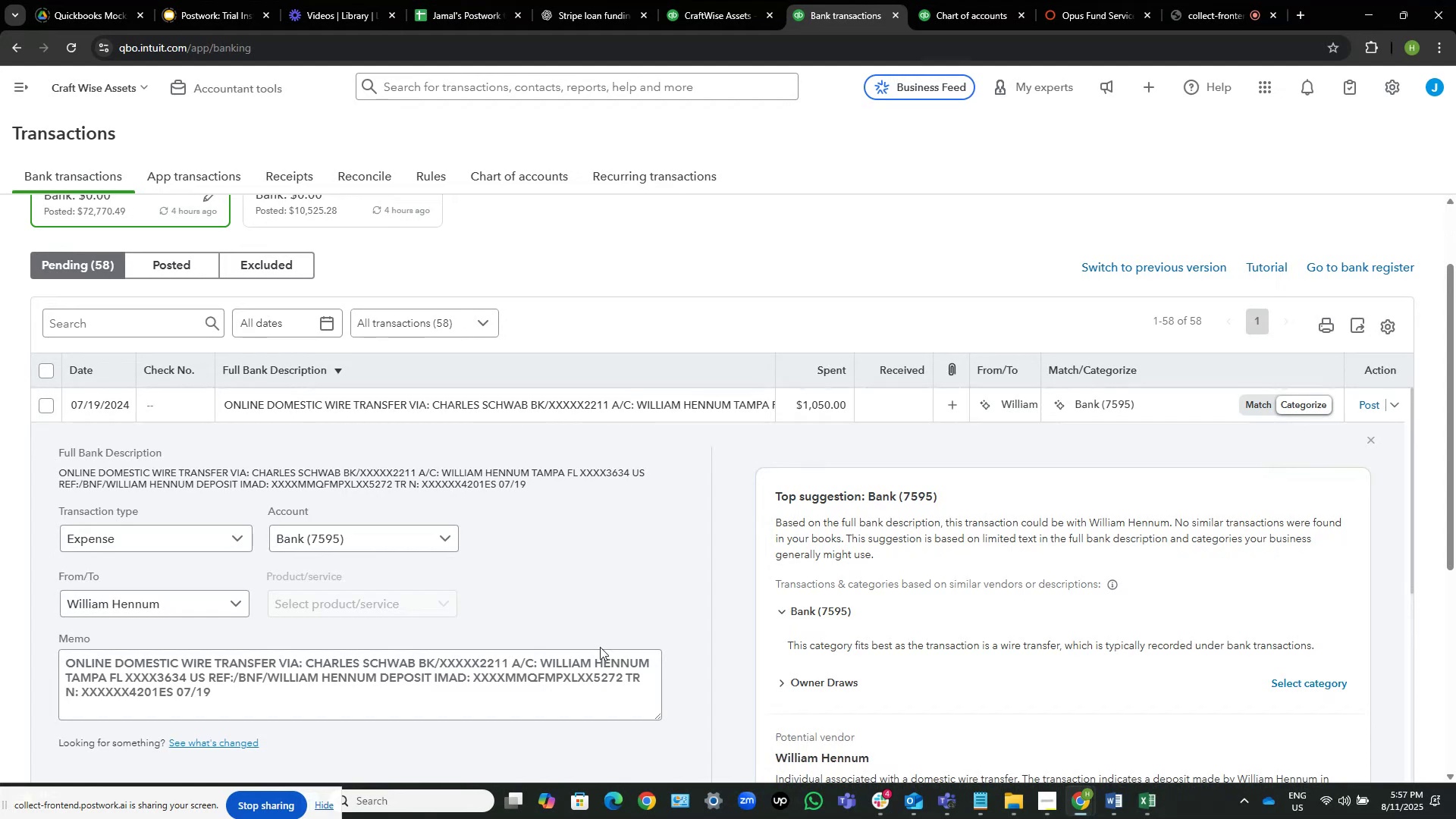 
wait(6.87)
 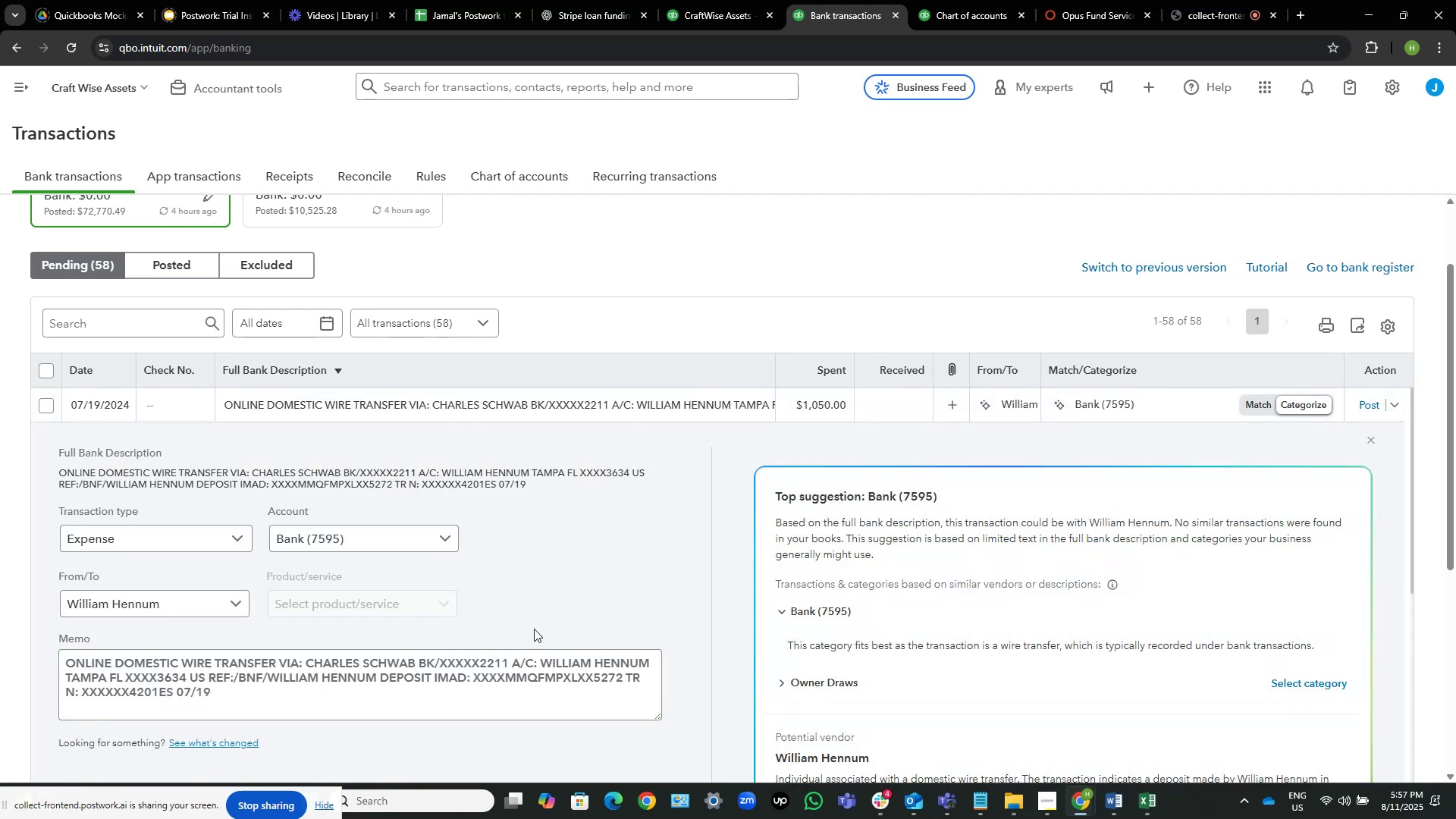 
left_click_drag(start_coordinate=[542, 656], to_coordinate=[124, 674])
 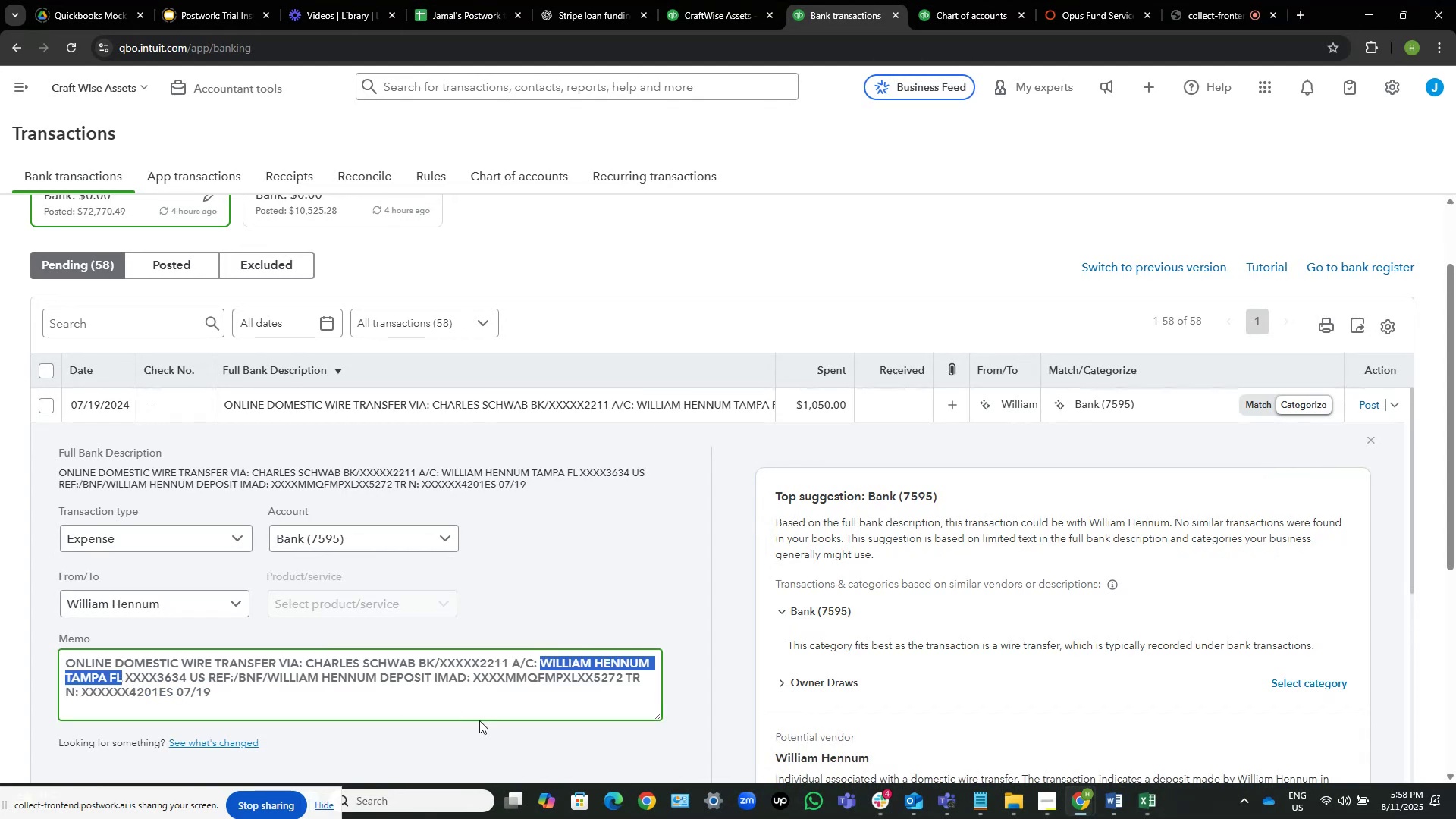 
key(Control+C)
 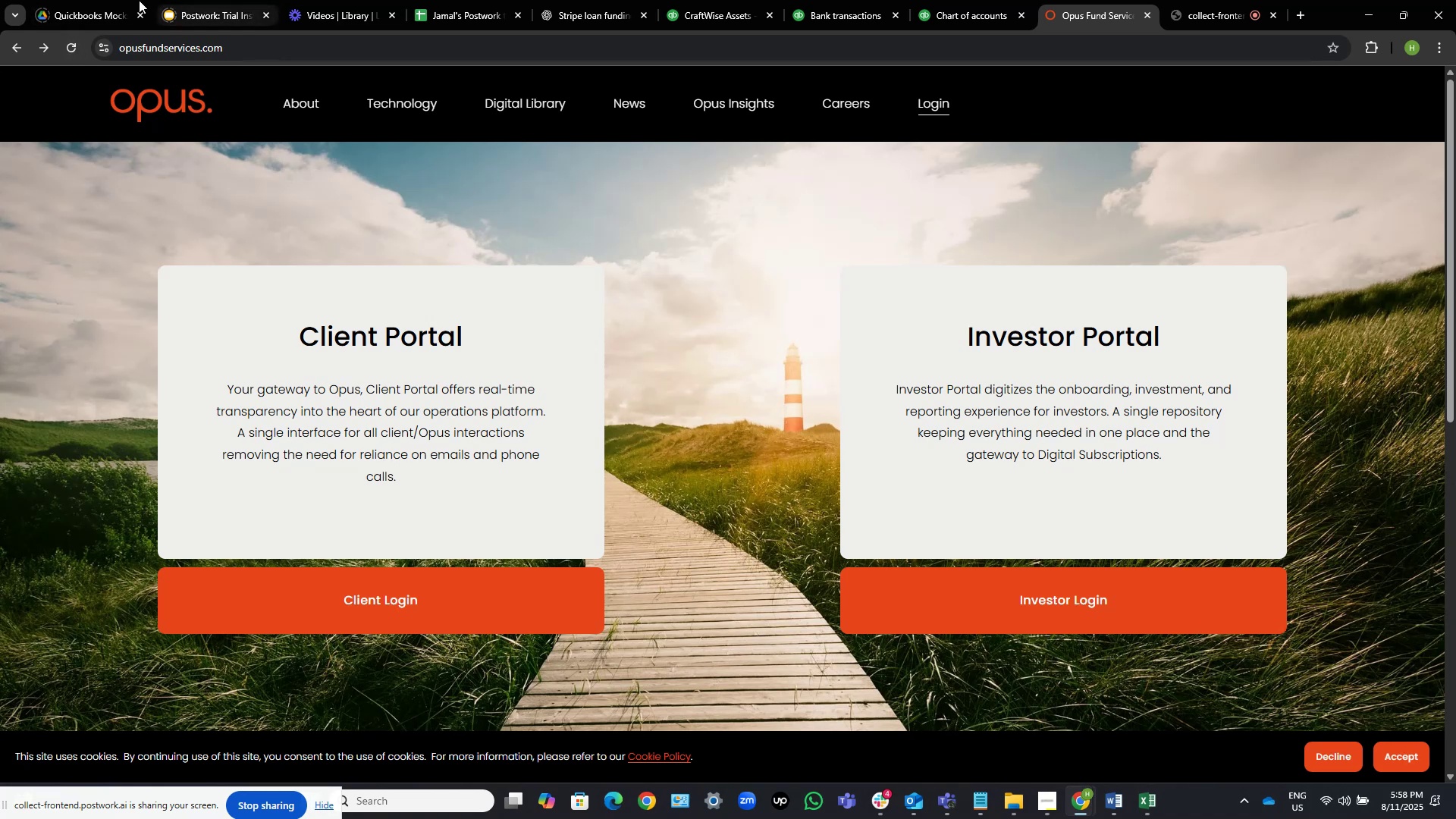 
left_click([15, 52])
 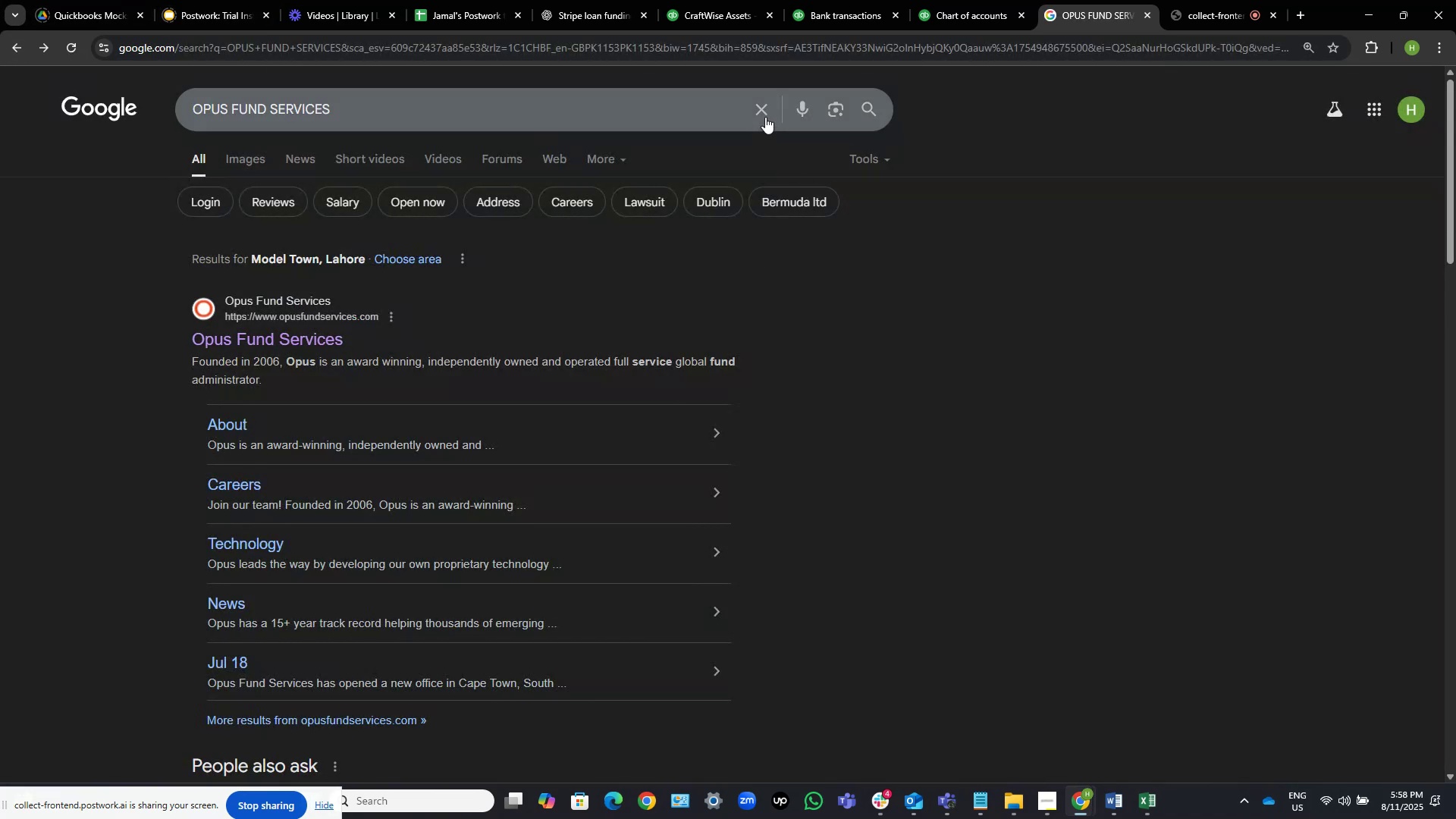 
key(Control+V)
 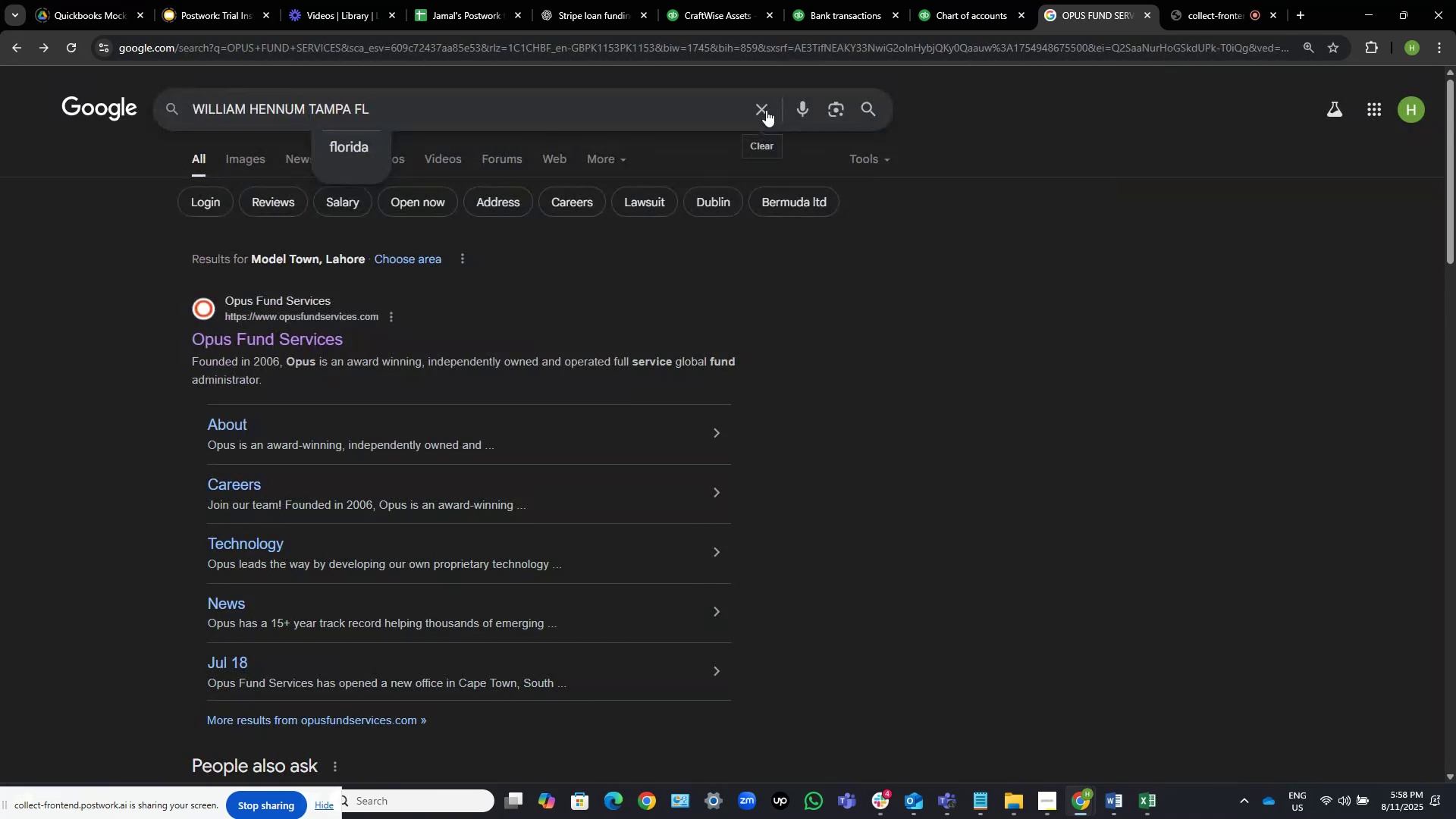 
key(NumpadEnter)
 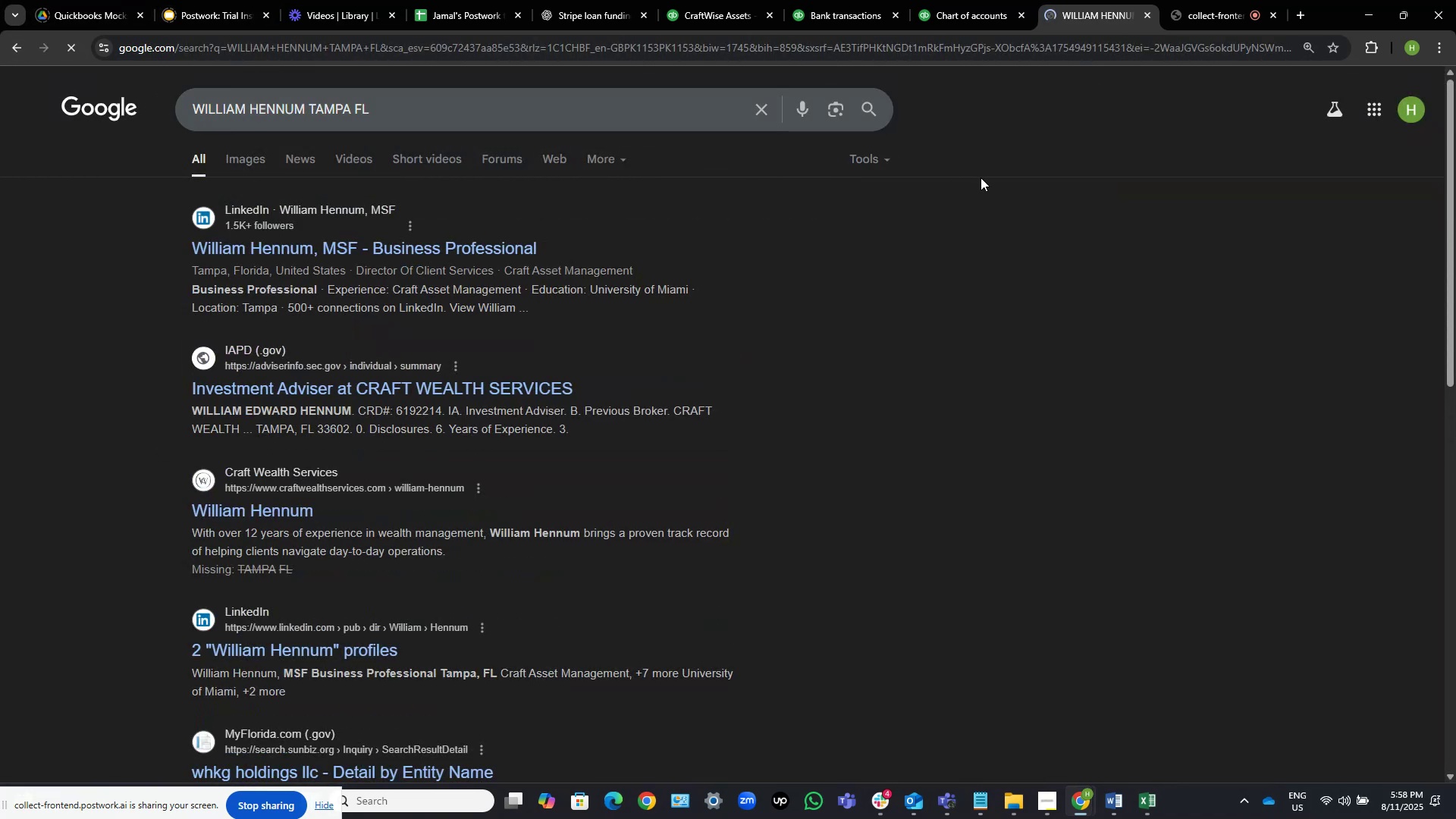 
left_click([389, 245])
 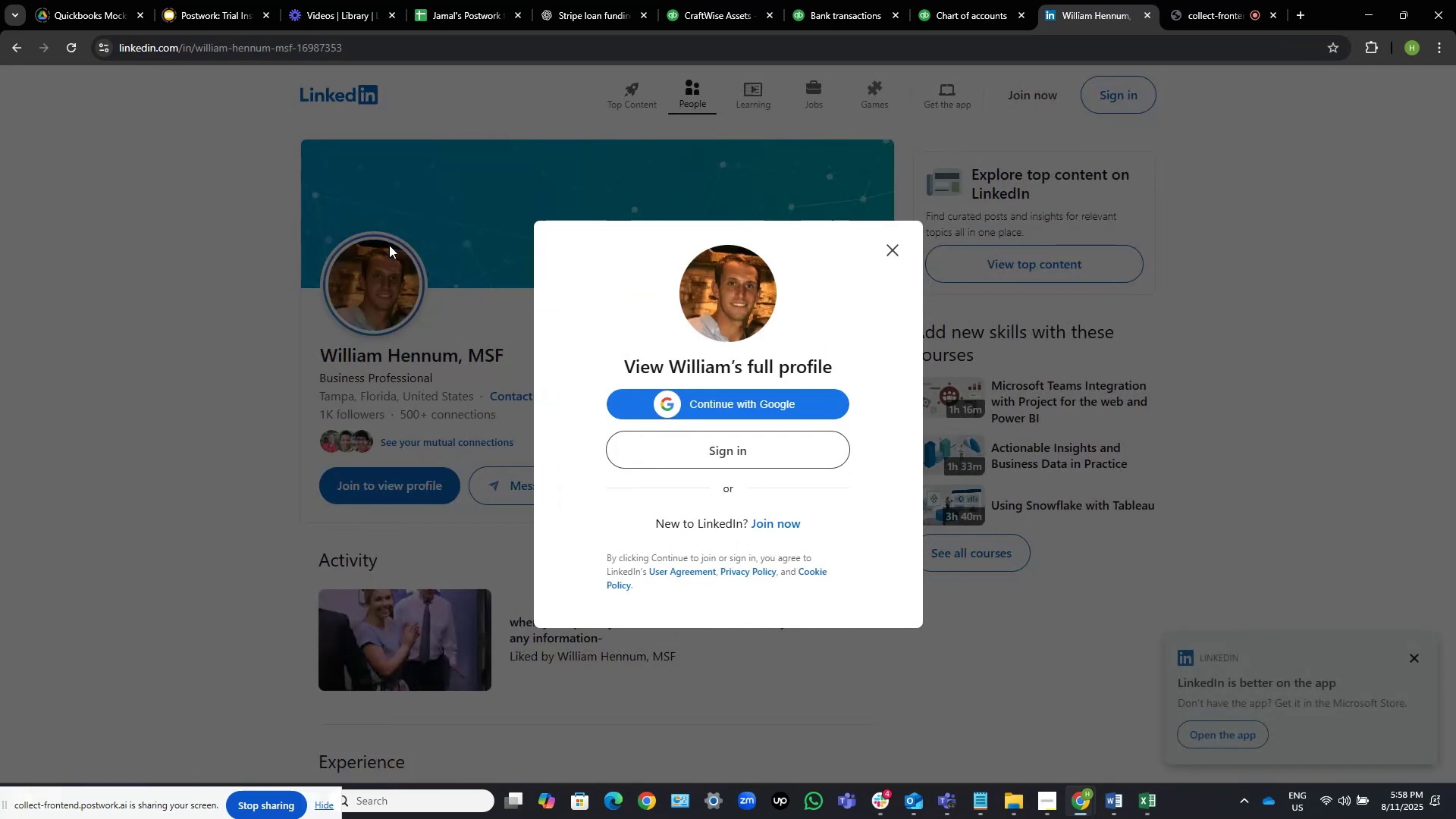 
wait(10.59)
 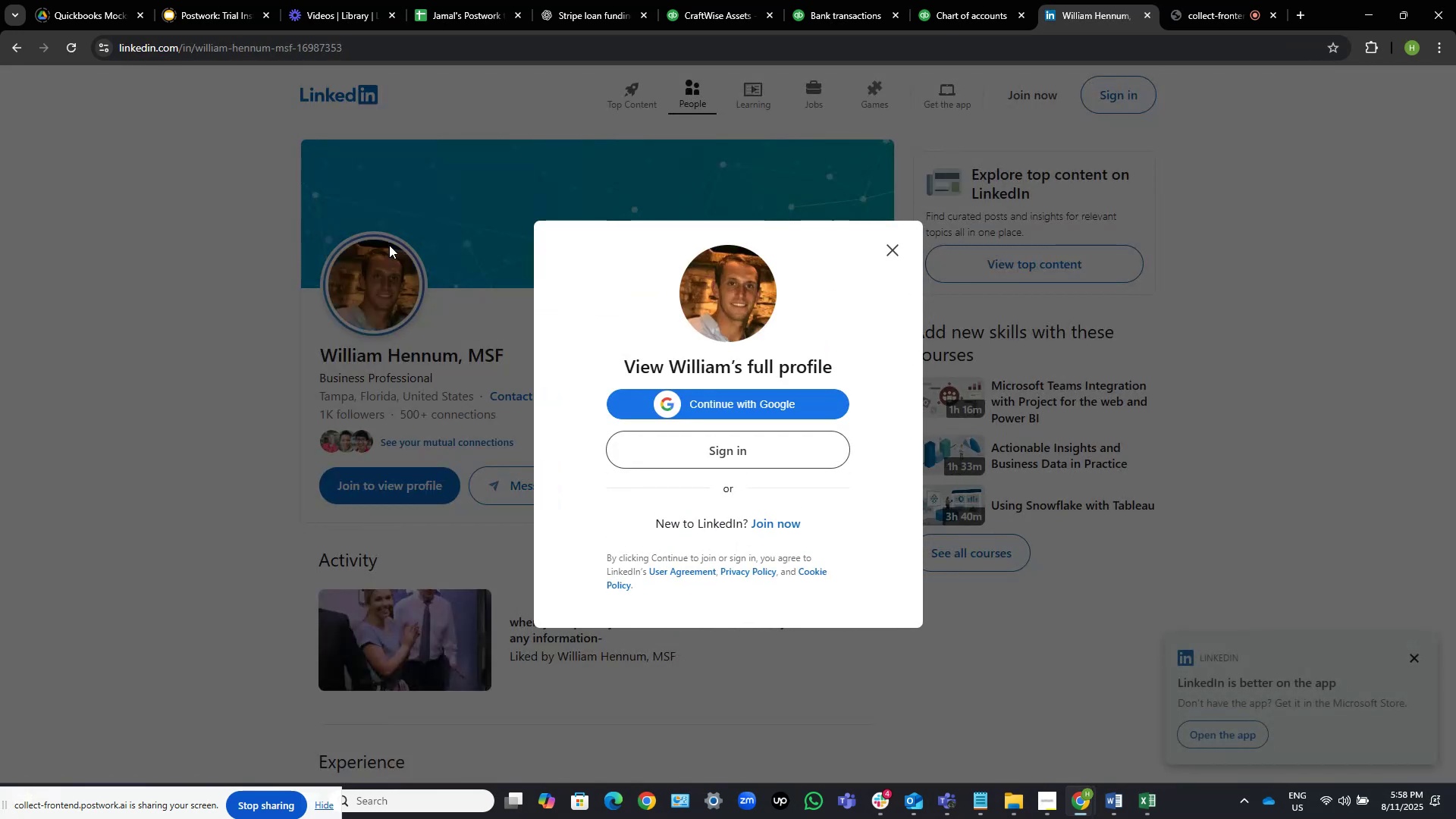 
left_click([880, 256])
 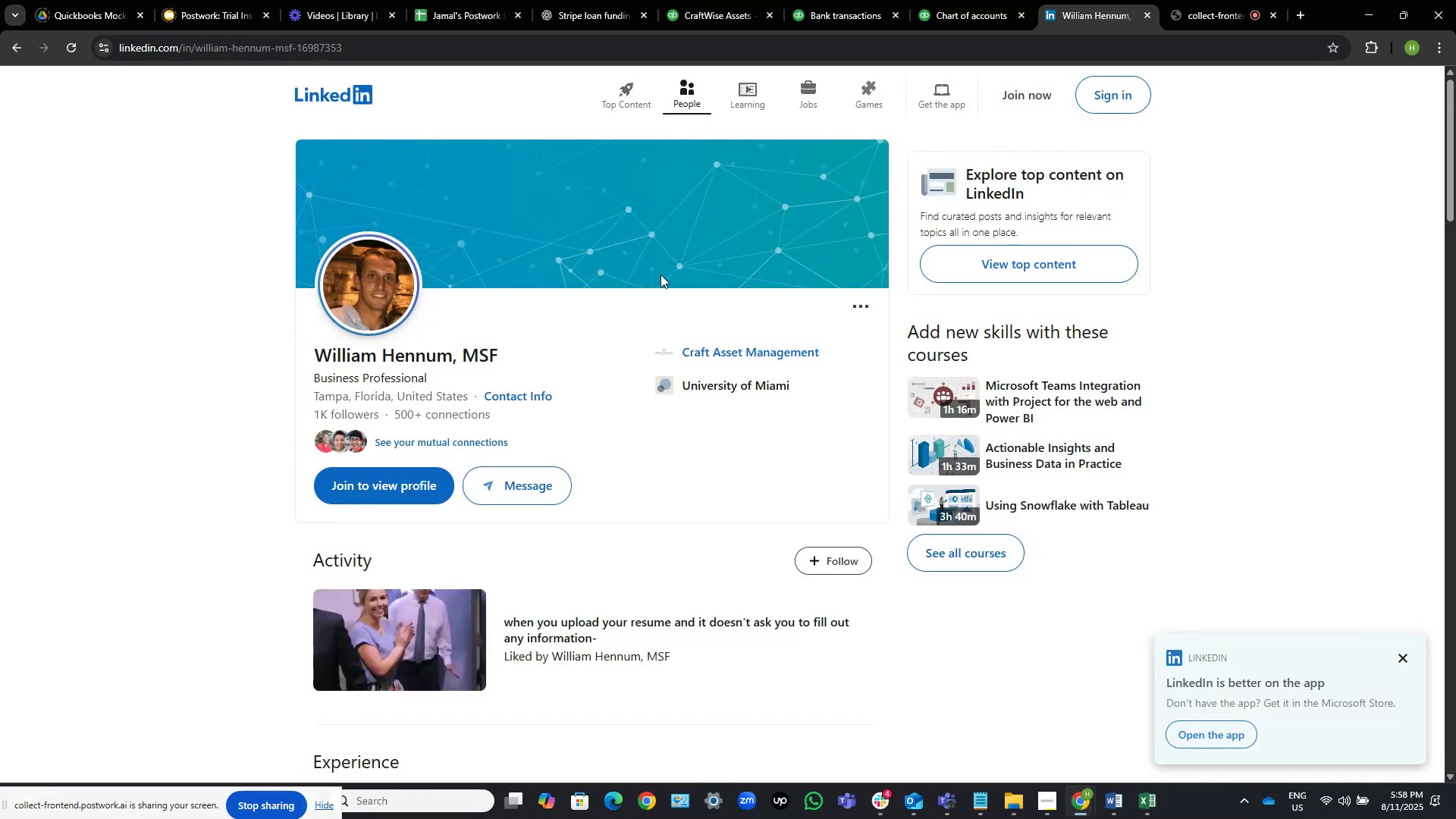 
wait(5.94)
 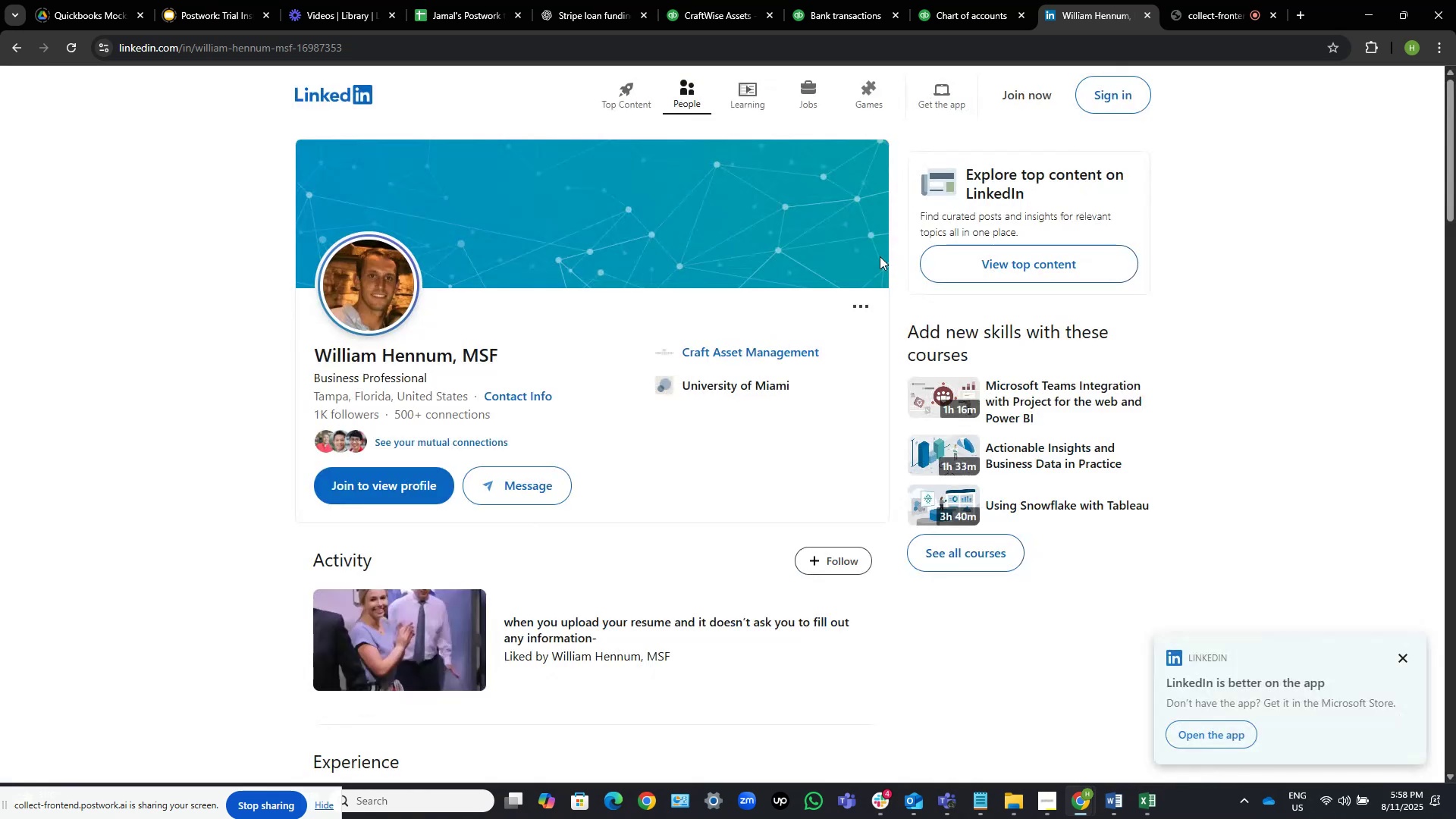 
scroll: coordinate [862, 255], scroll_direction: down, amount: 3.0
 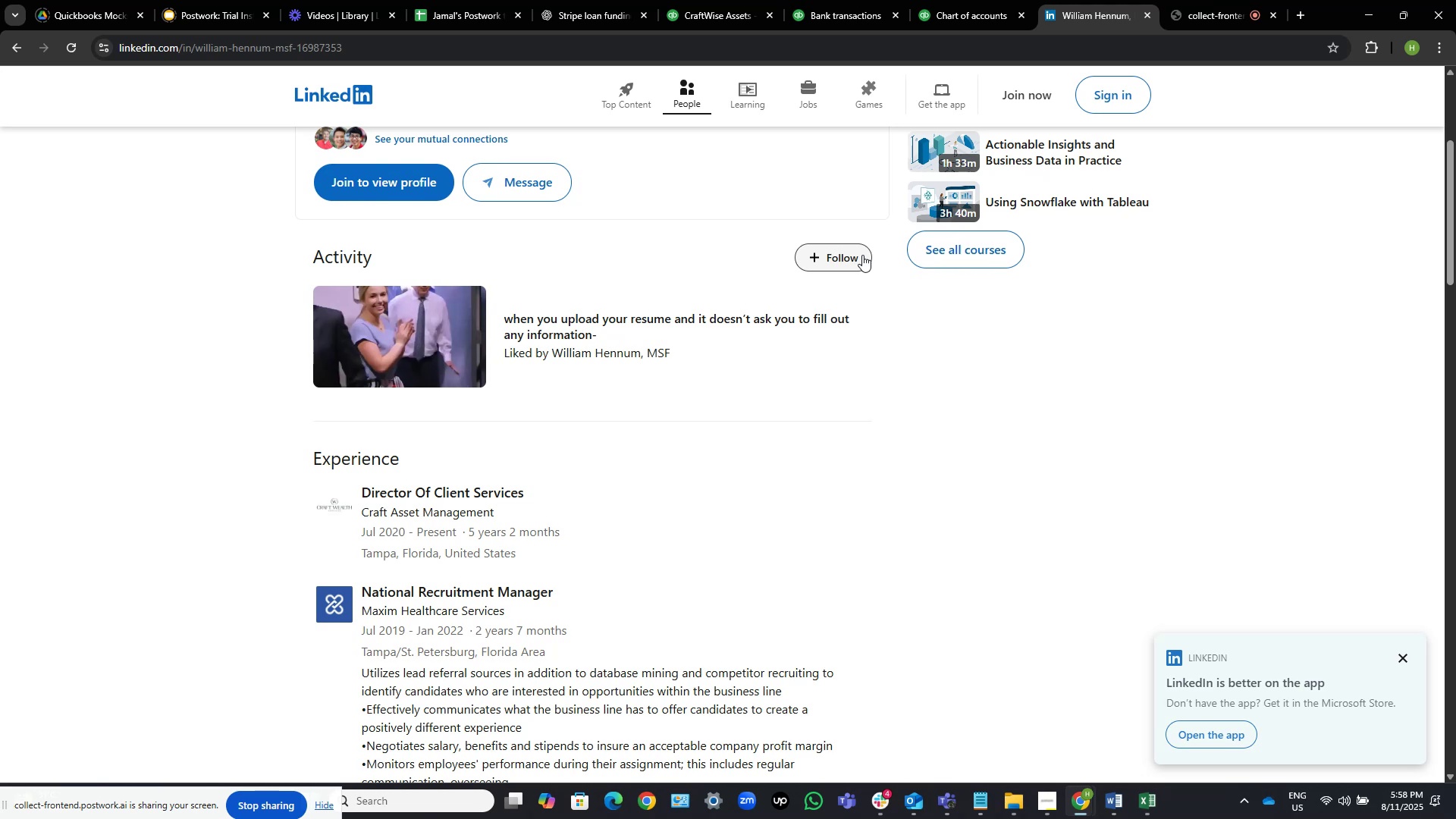 
wait(6.5)
 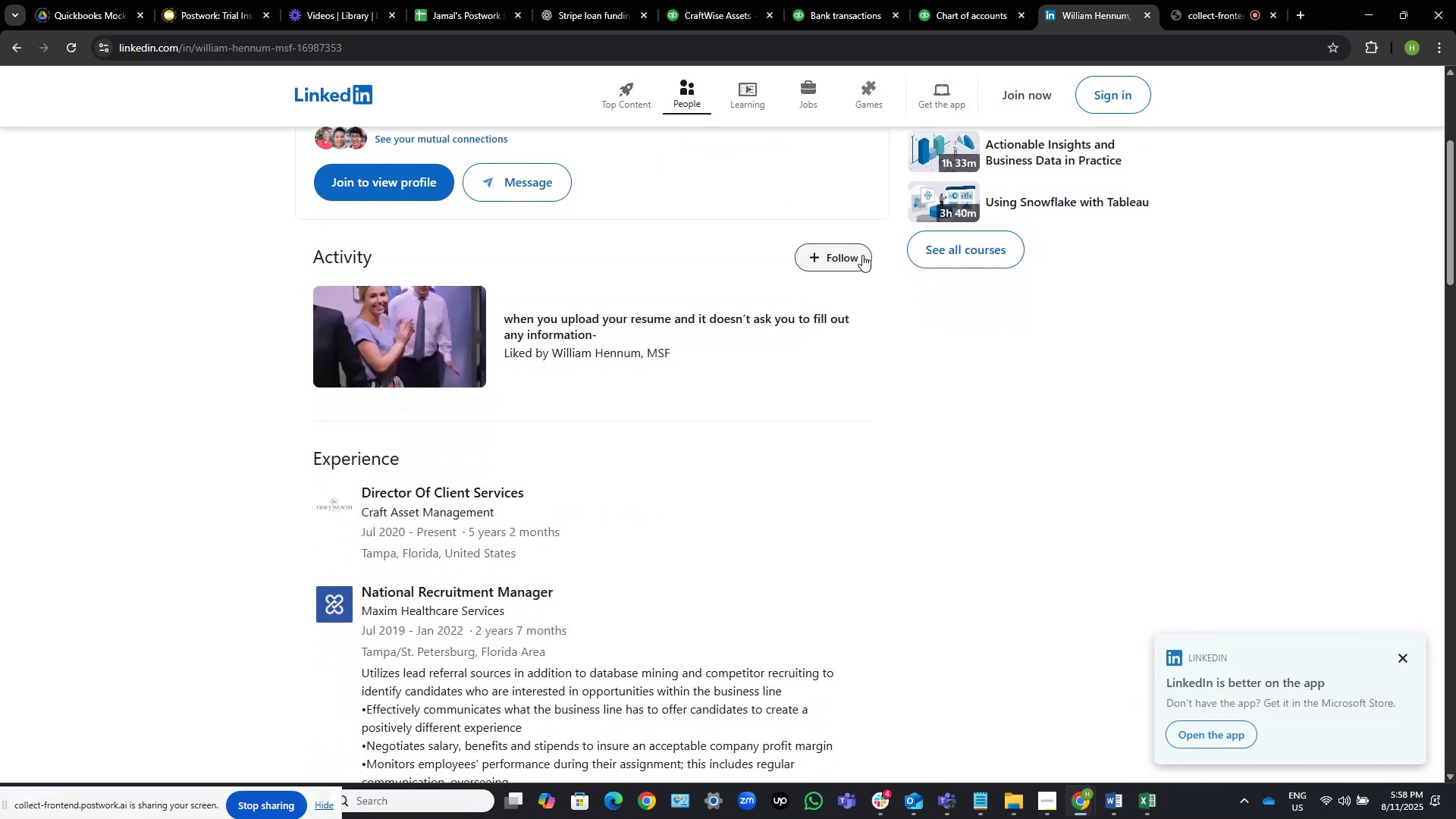 
scroll: coordinate [862, 255], scroll_direction: down, amount: 1.0
 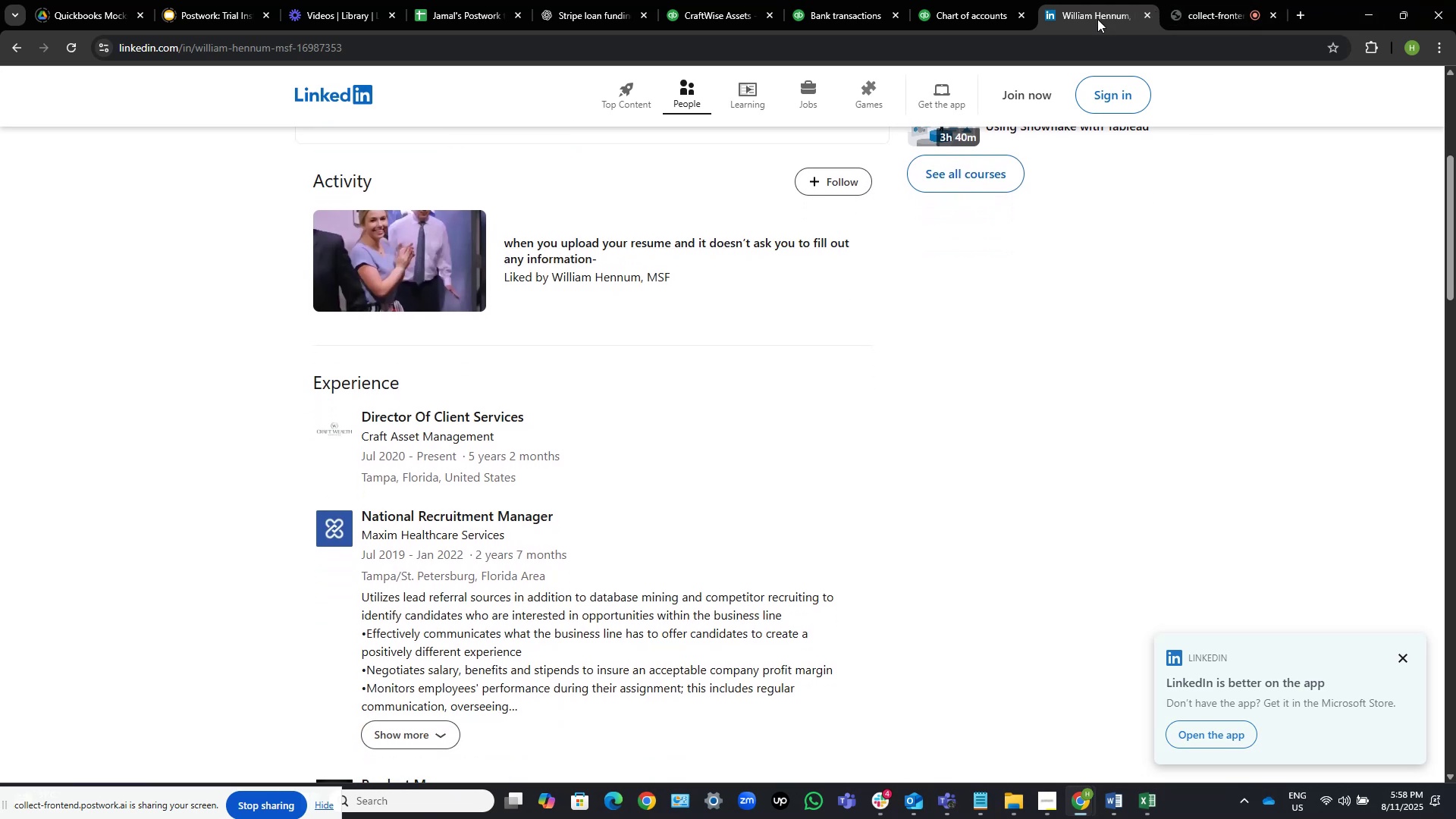 
wait(7.69)
 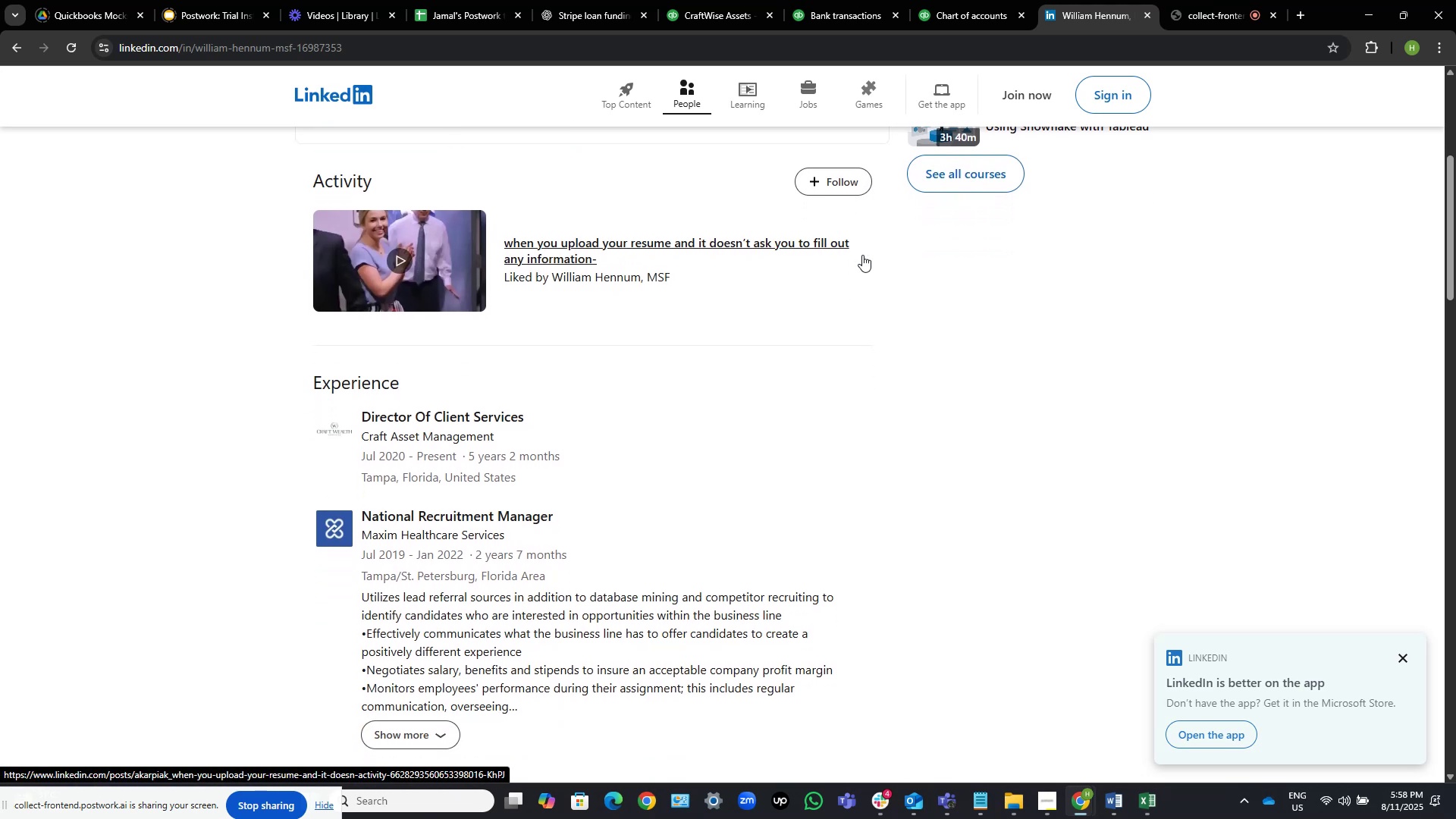 
double_click([11, 52])
 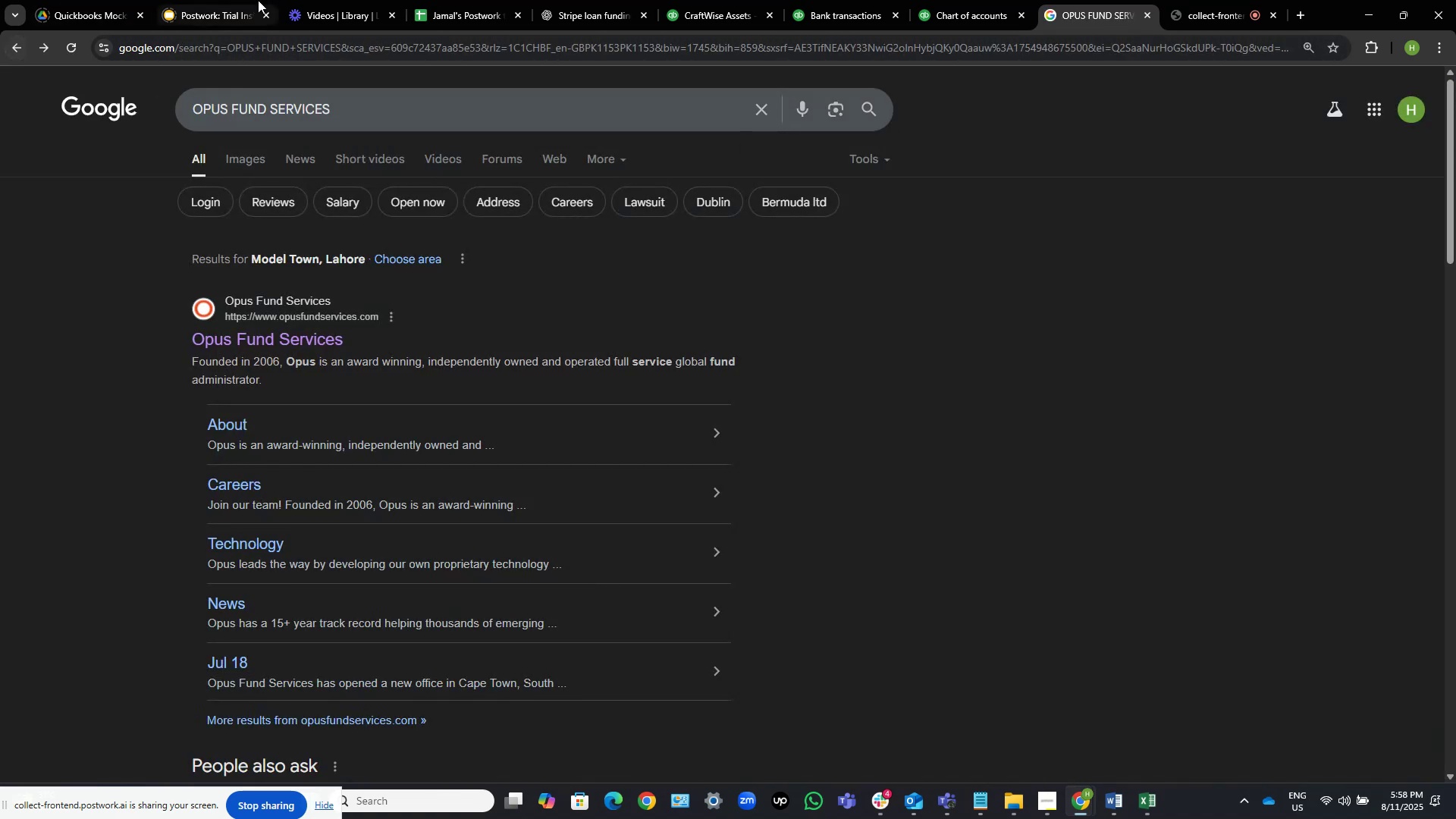 
left_click([996, 0])
 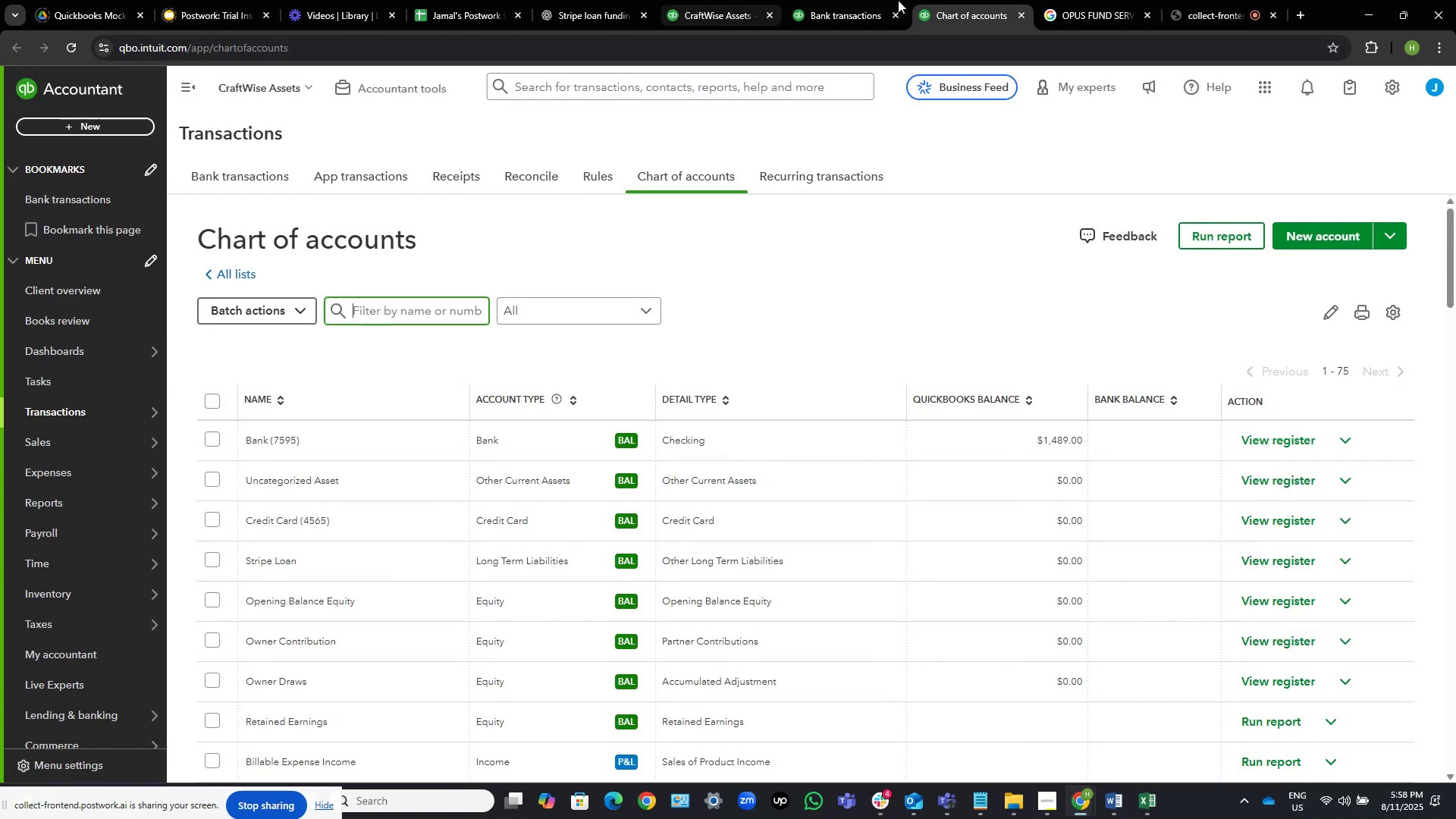 
left_click([833, 2])
 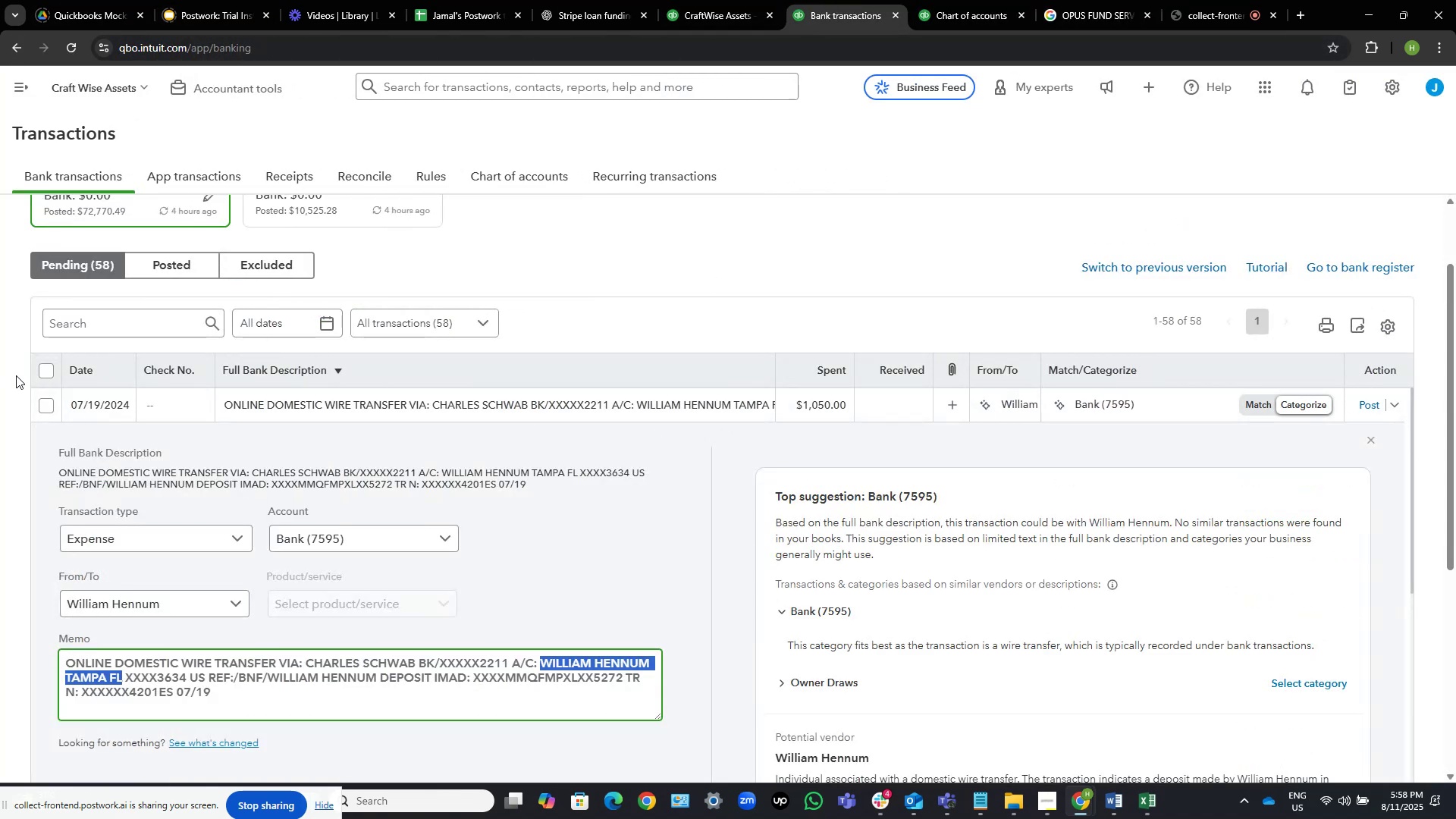 
left_click([50, 362])
 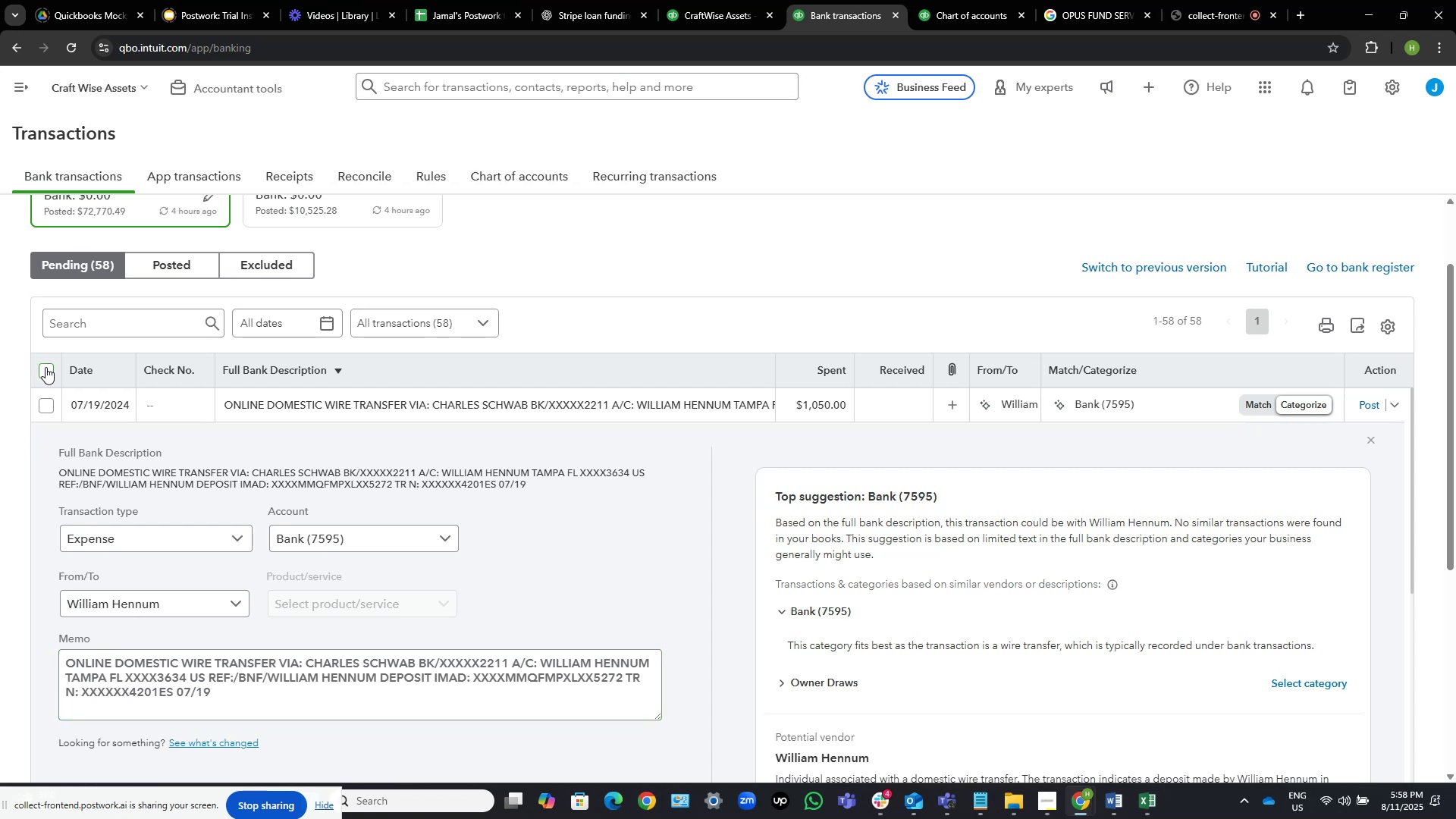 
left_click([46, 367])
 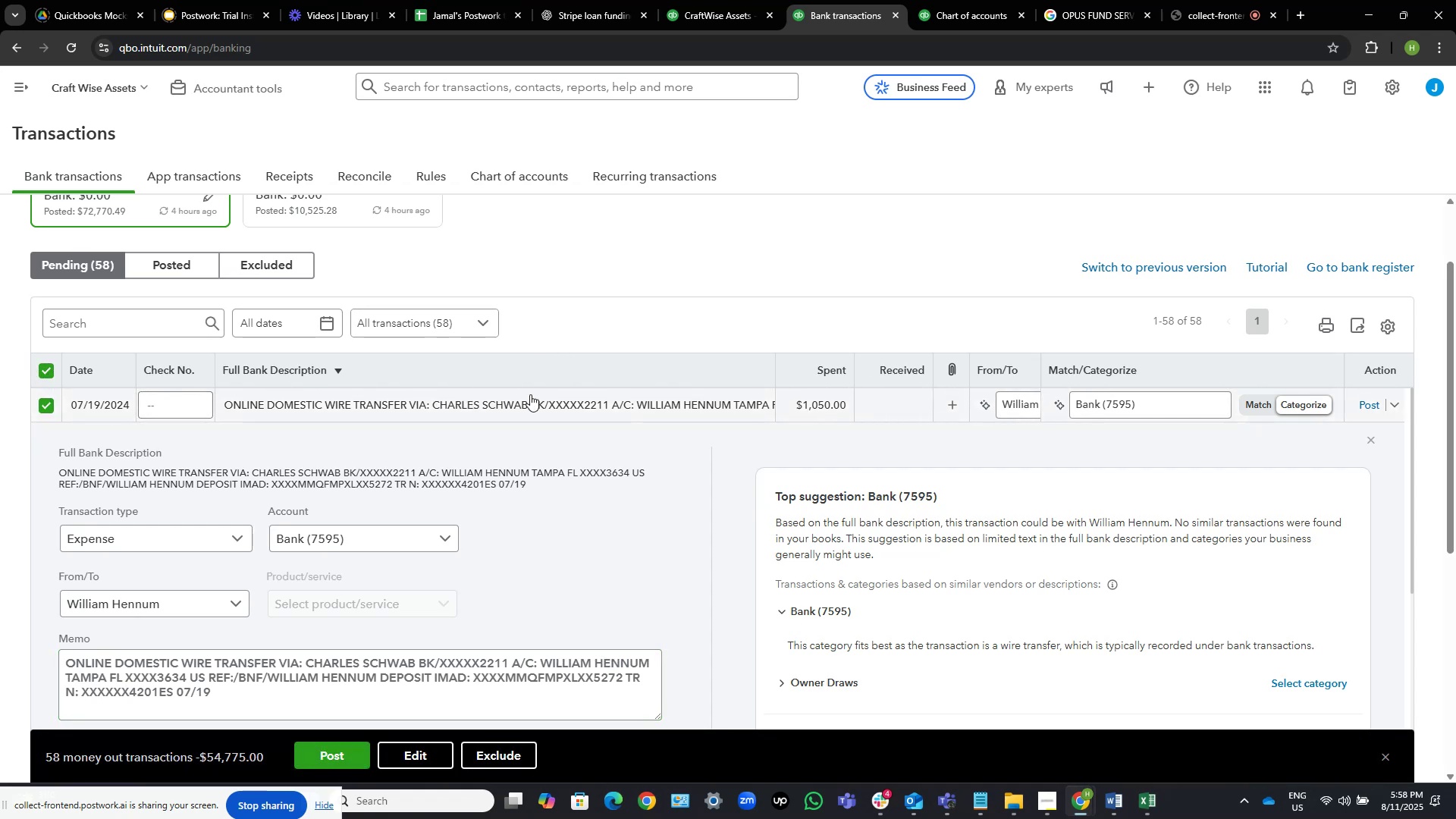 
left_click([554, 410])
 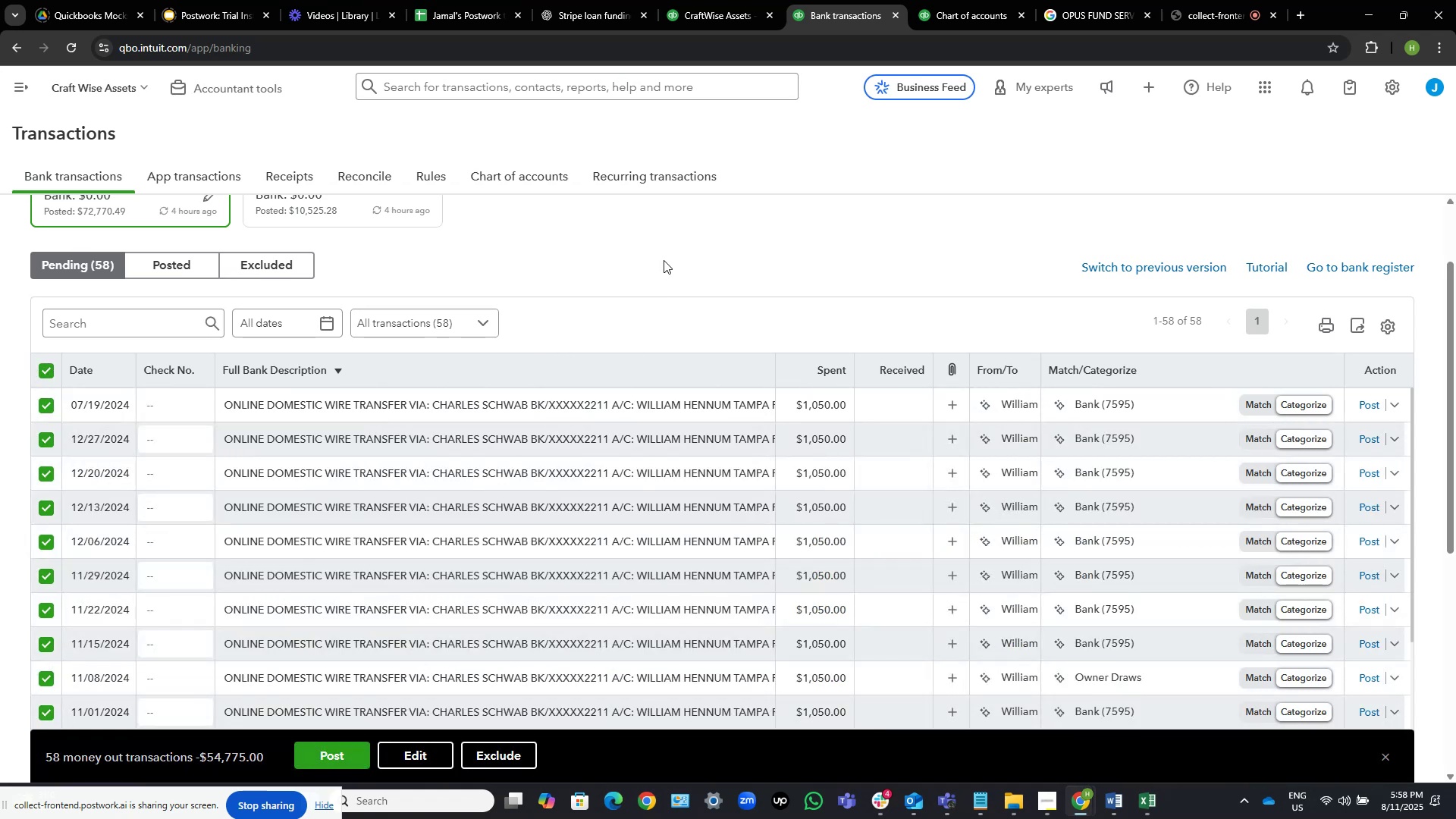 
wait(8.14)
 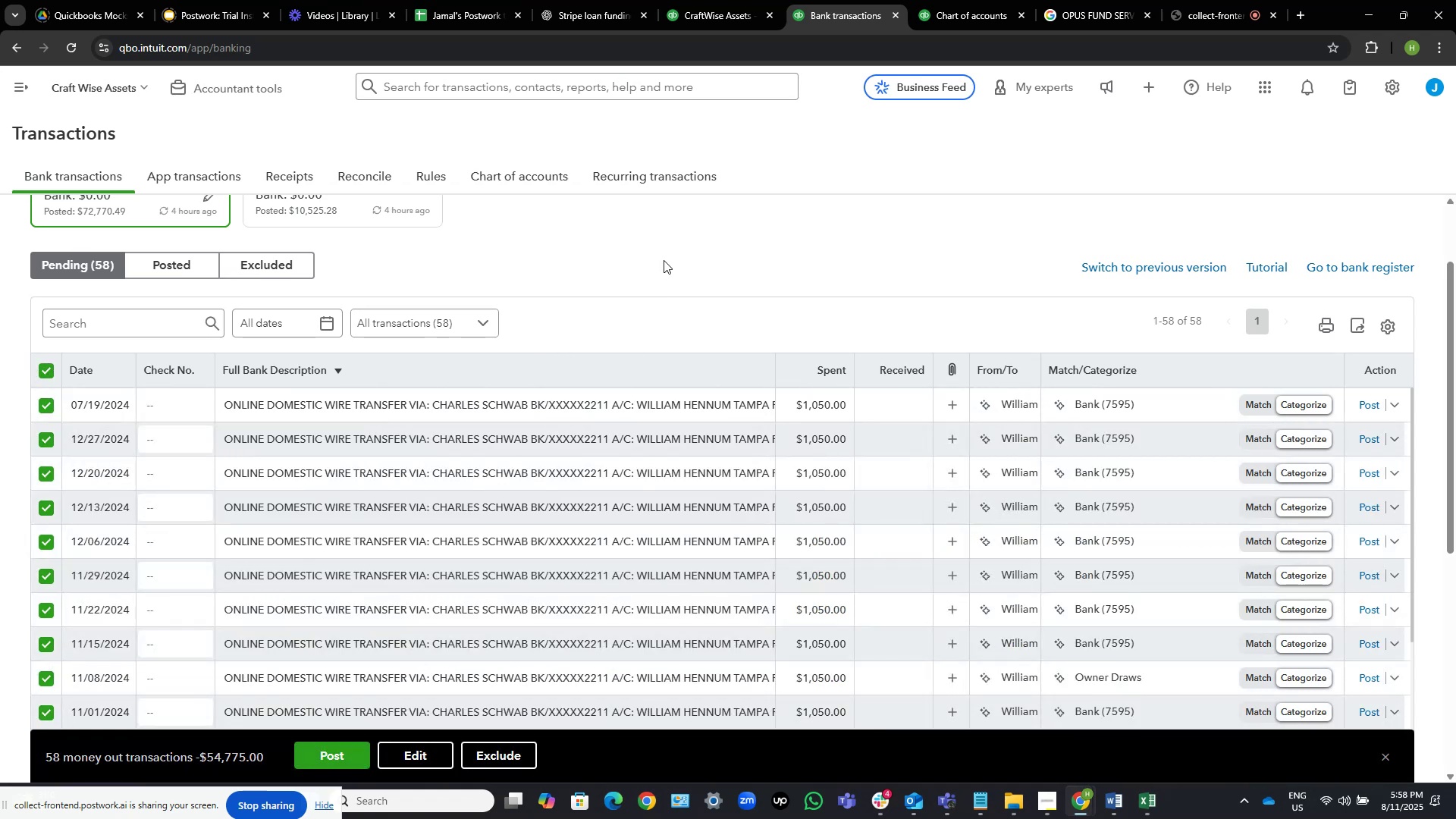 
scroll: coordinate [690, 347], scroll_direction: down, amount: 9.0
 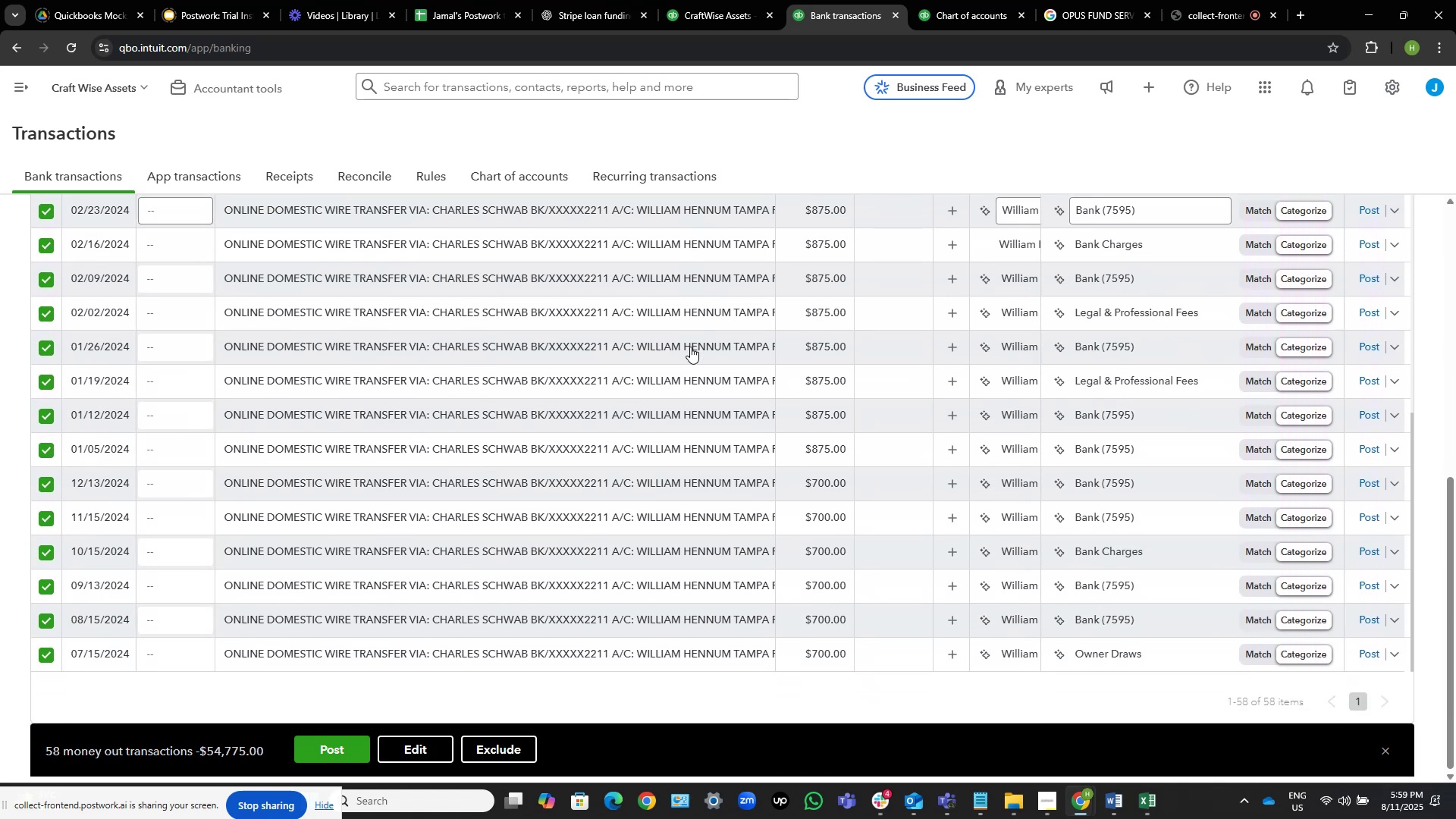 
scroll: coordinate [659, 322], scroll_direction: up, amount: 26.0
 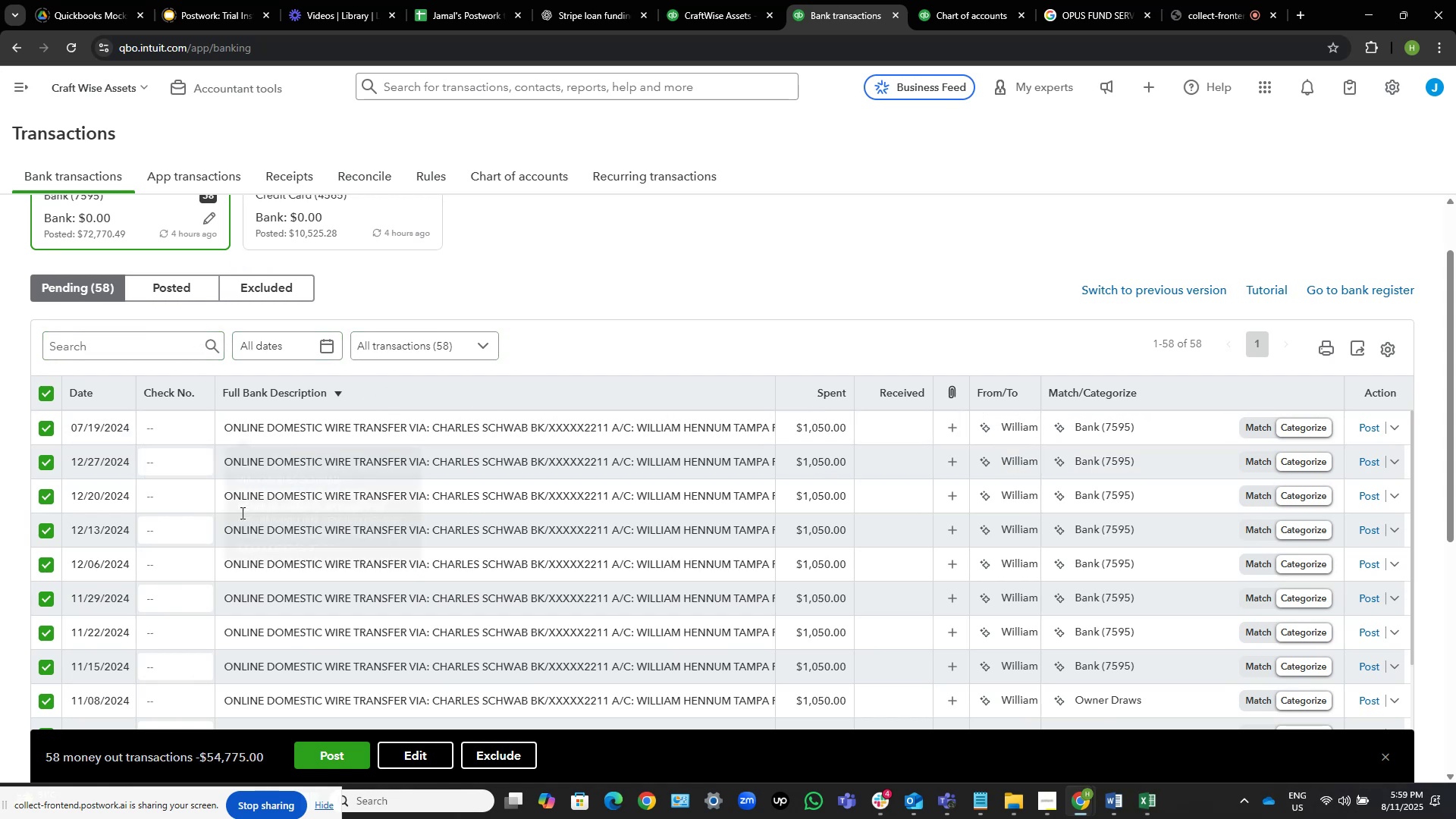 
left_click([414, 749])
 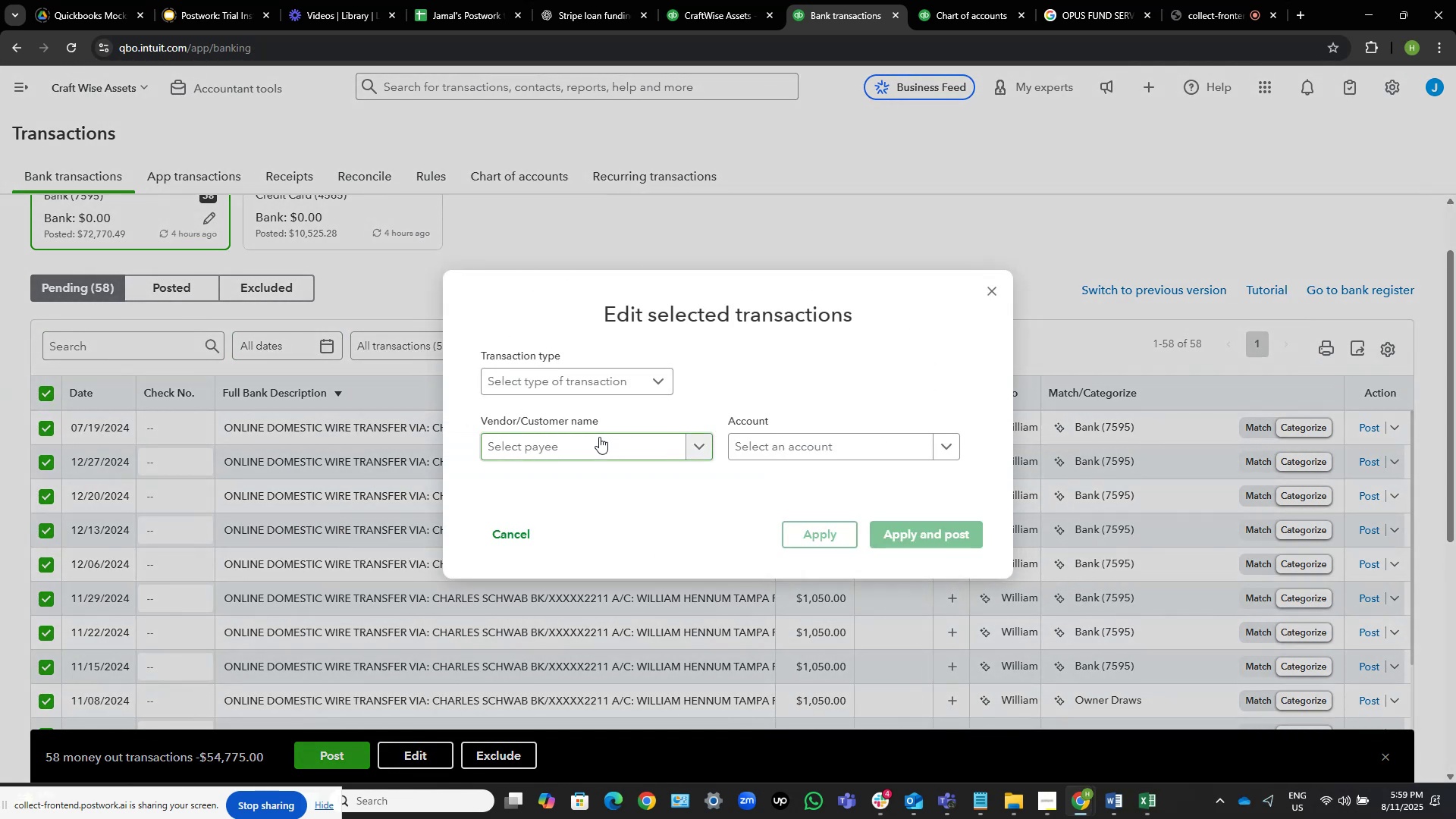 
wait(8.0)
 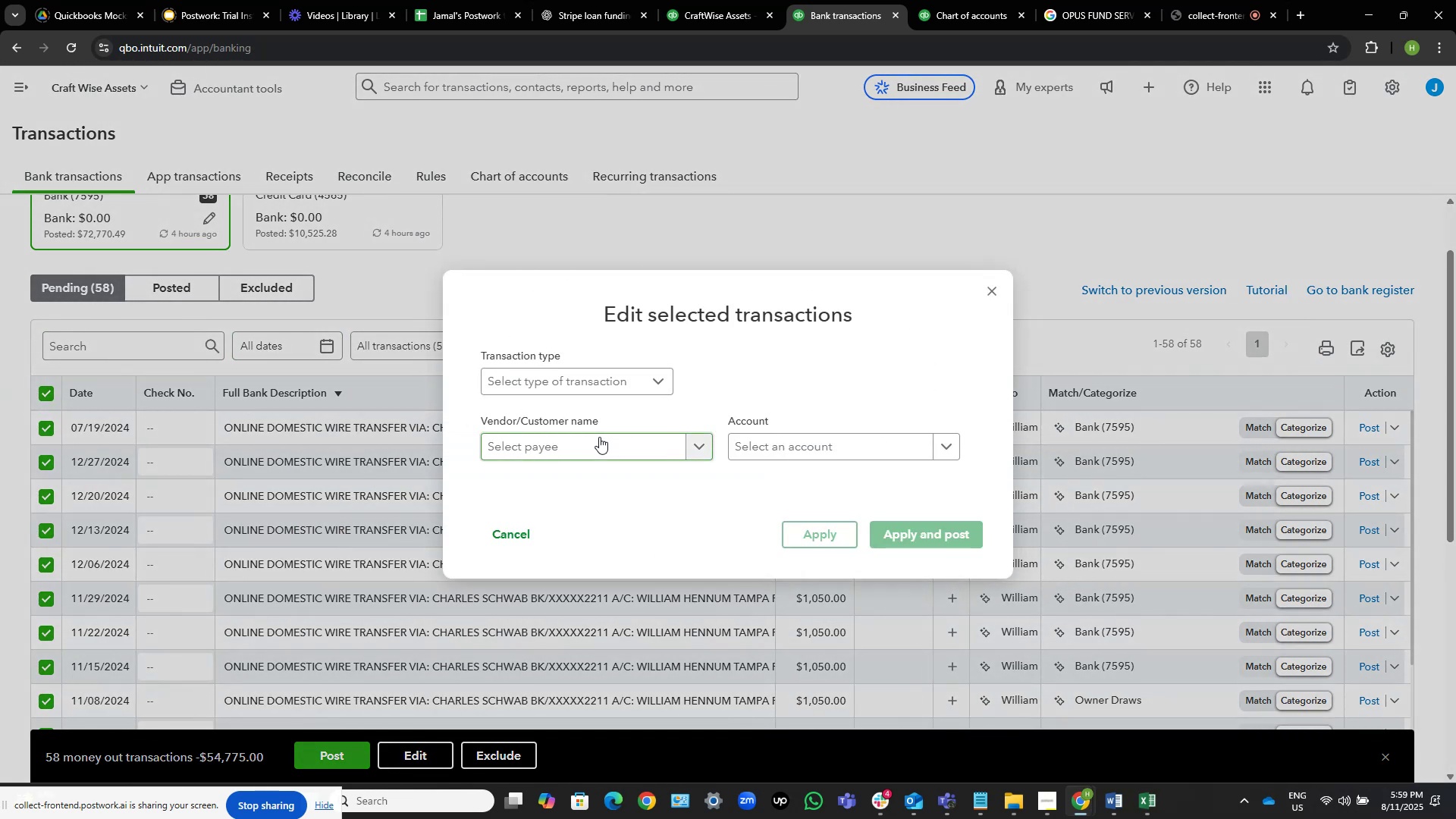 
left_click([814, 447])
 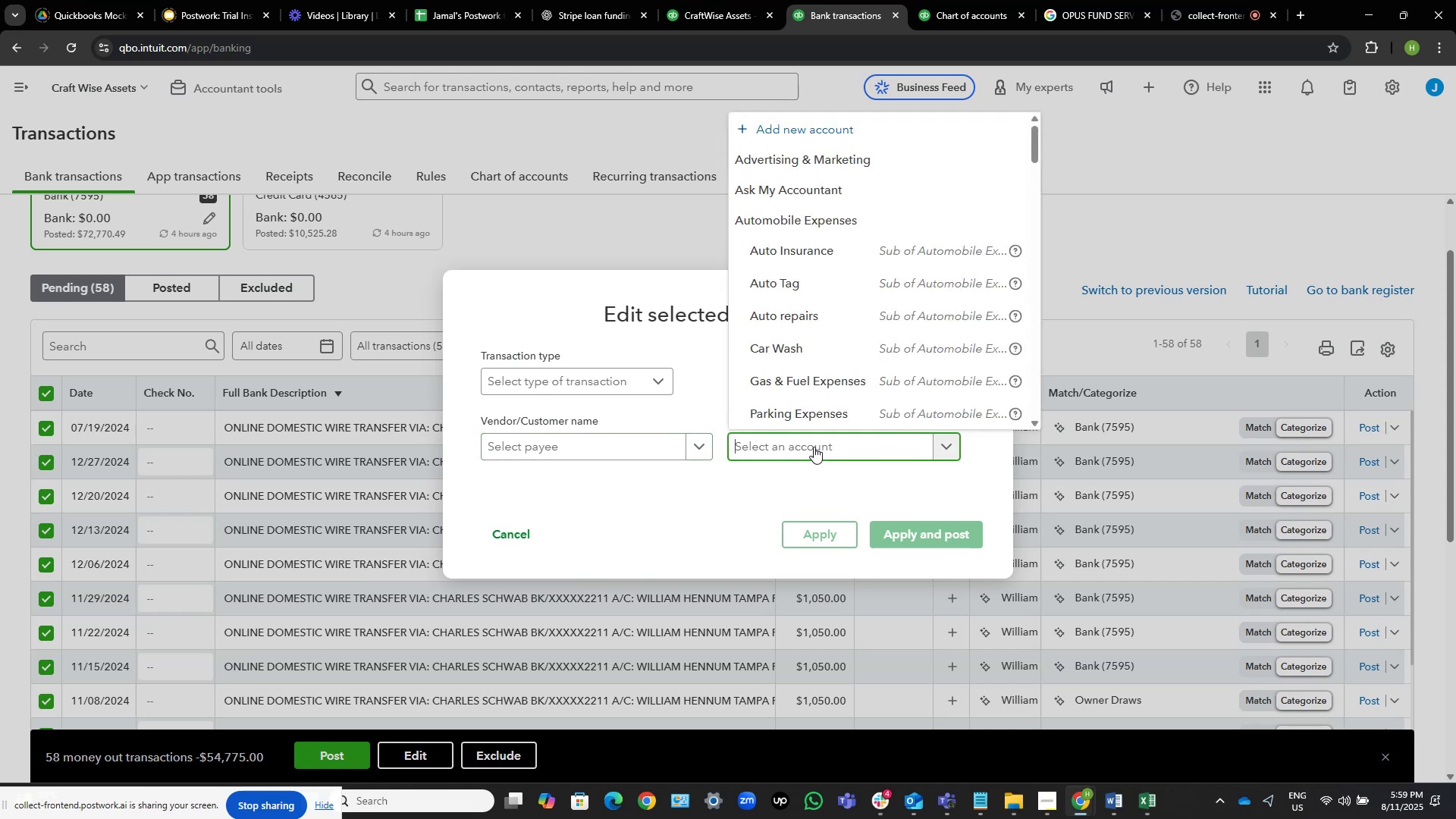 
type(comm)
 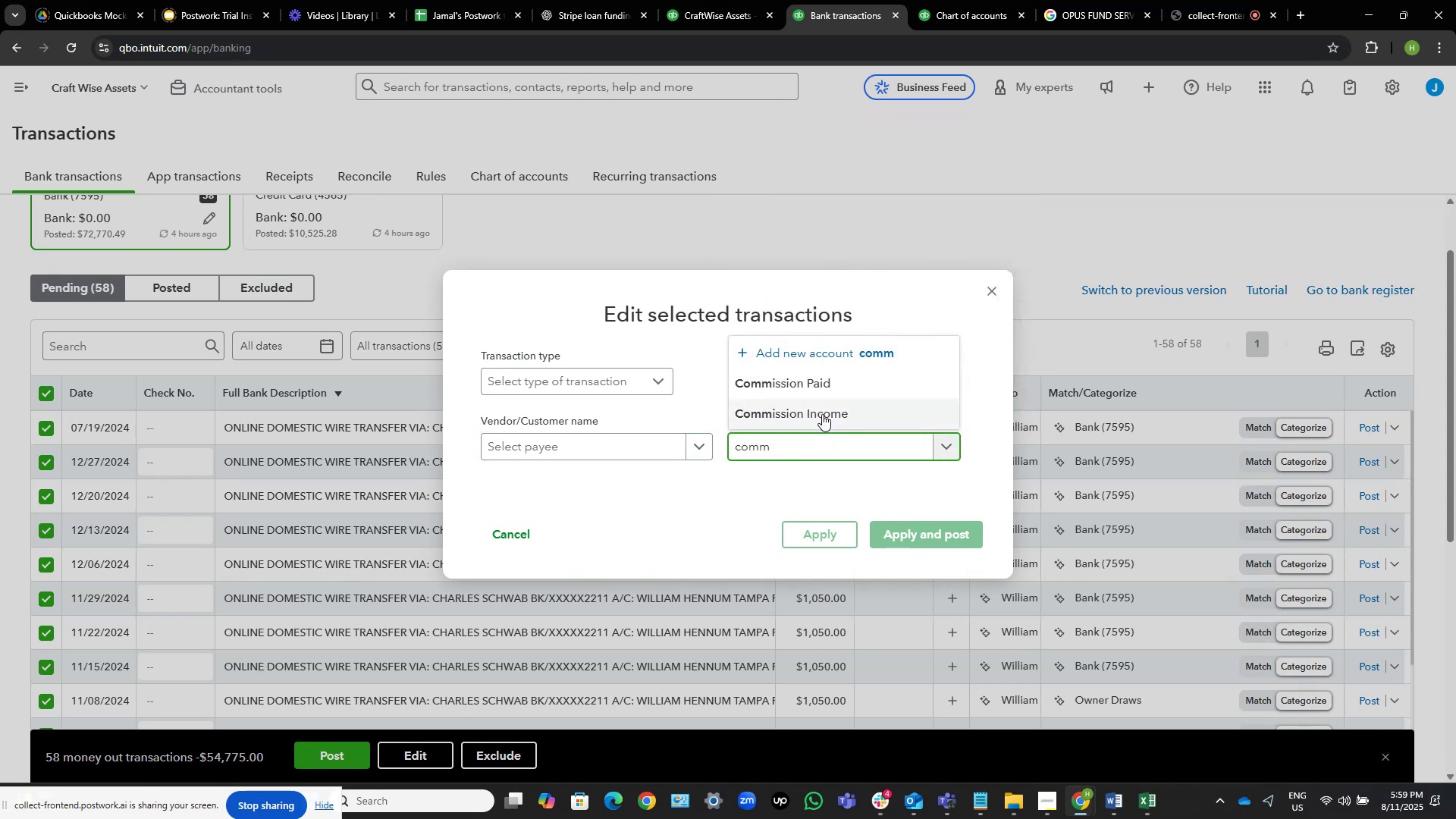 
left_click([824, 384])
 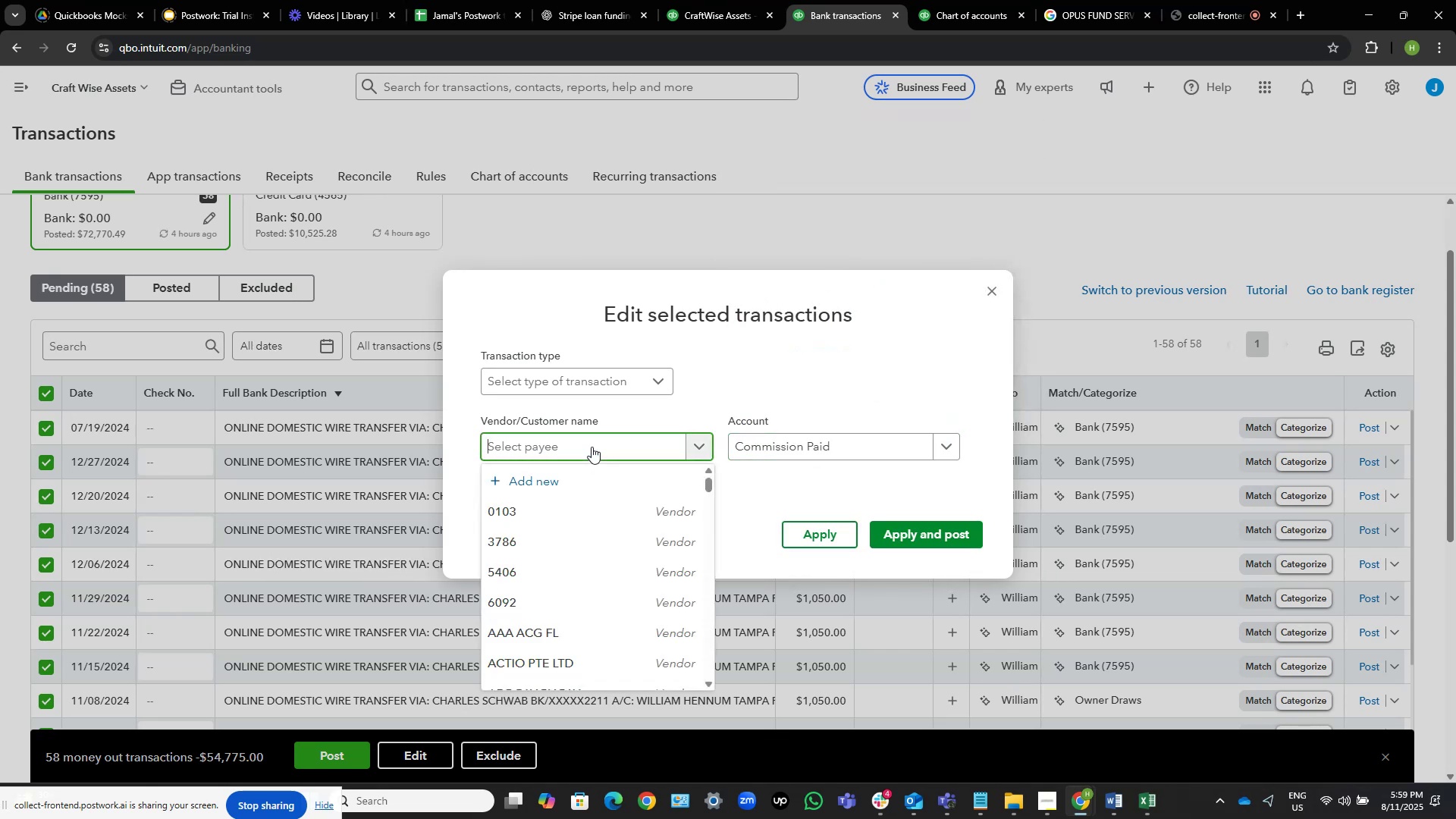 
type(will)
 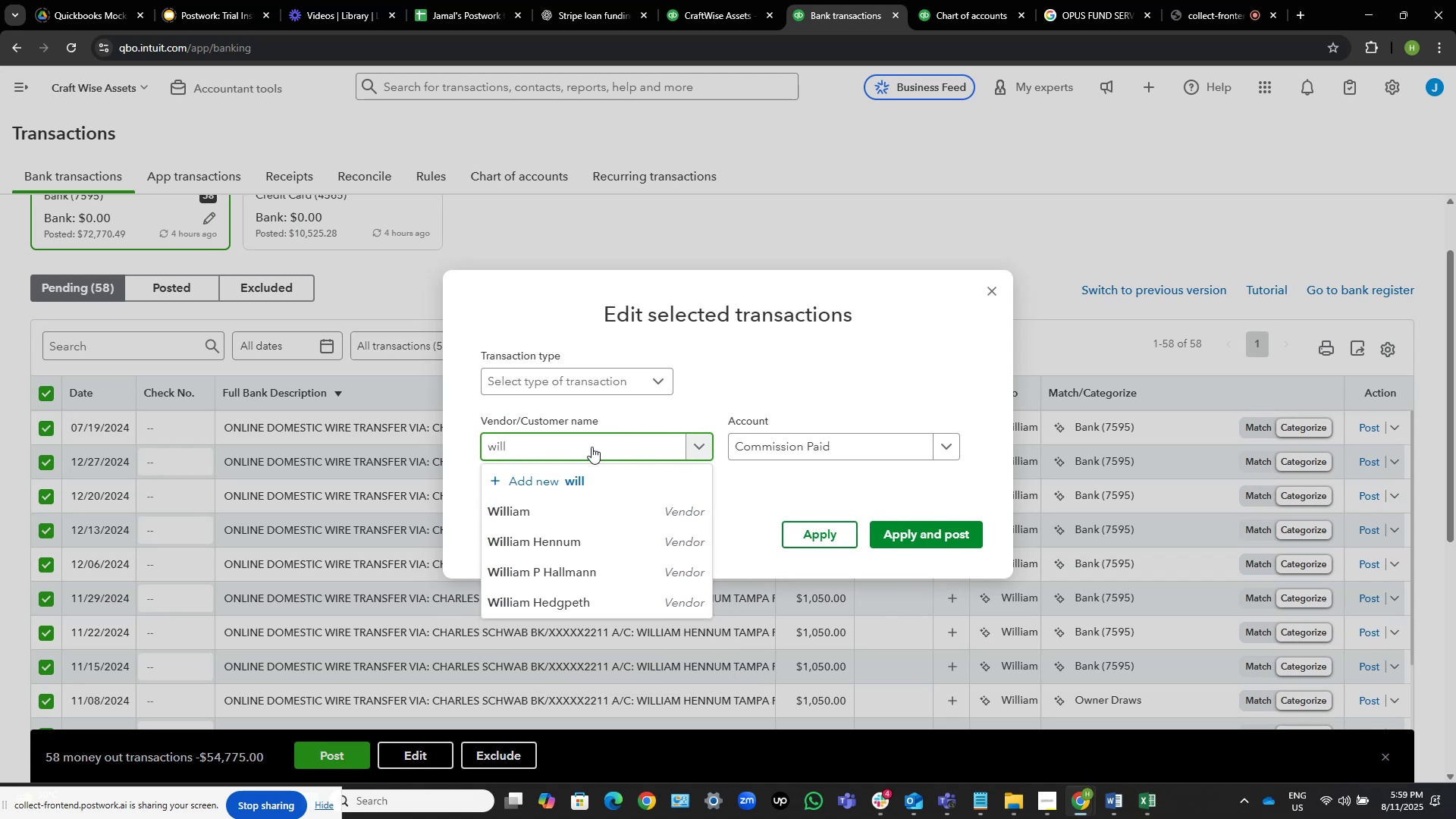 
wait(7.73)
 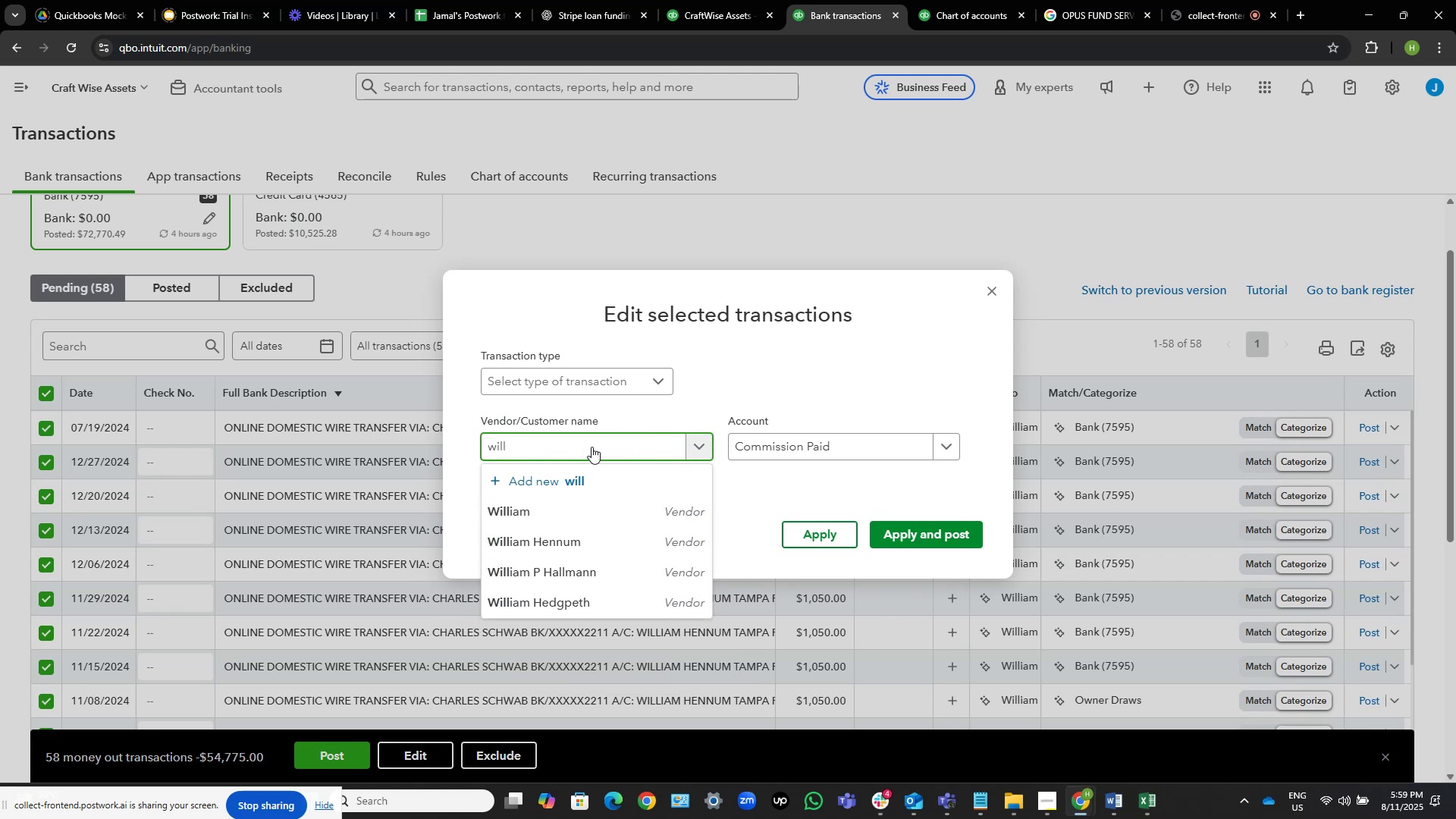 
left_click([595, 538])
 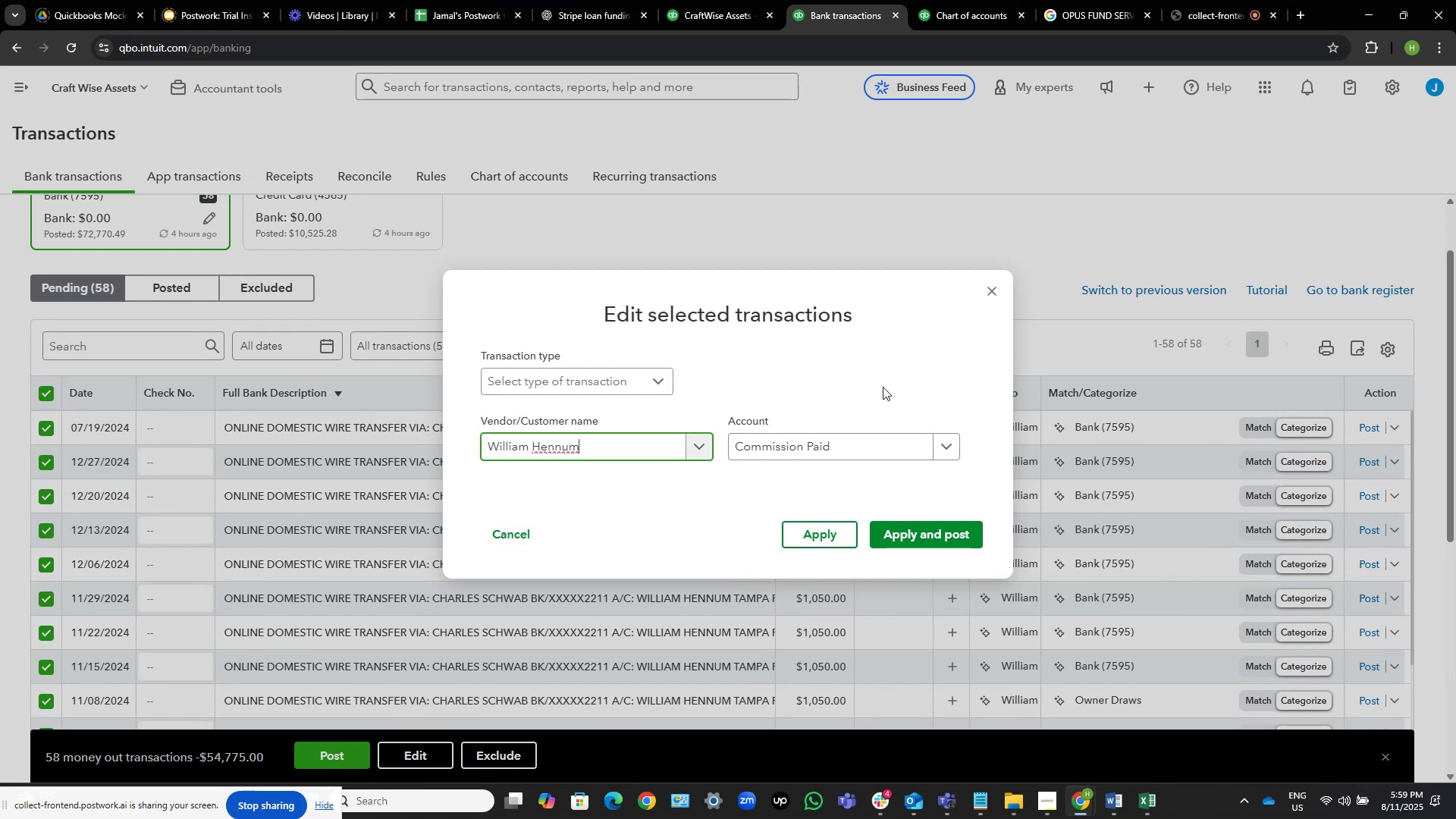 
wait(7.26)
 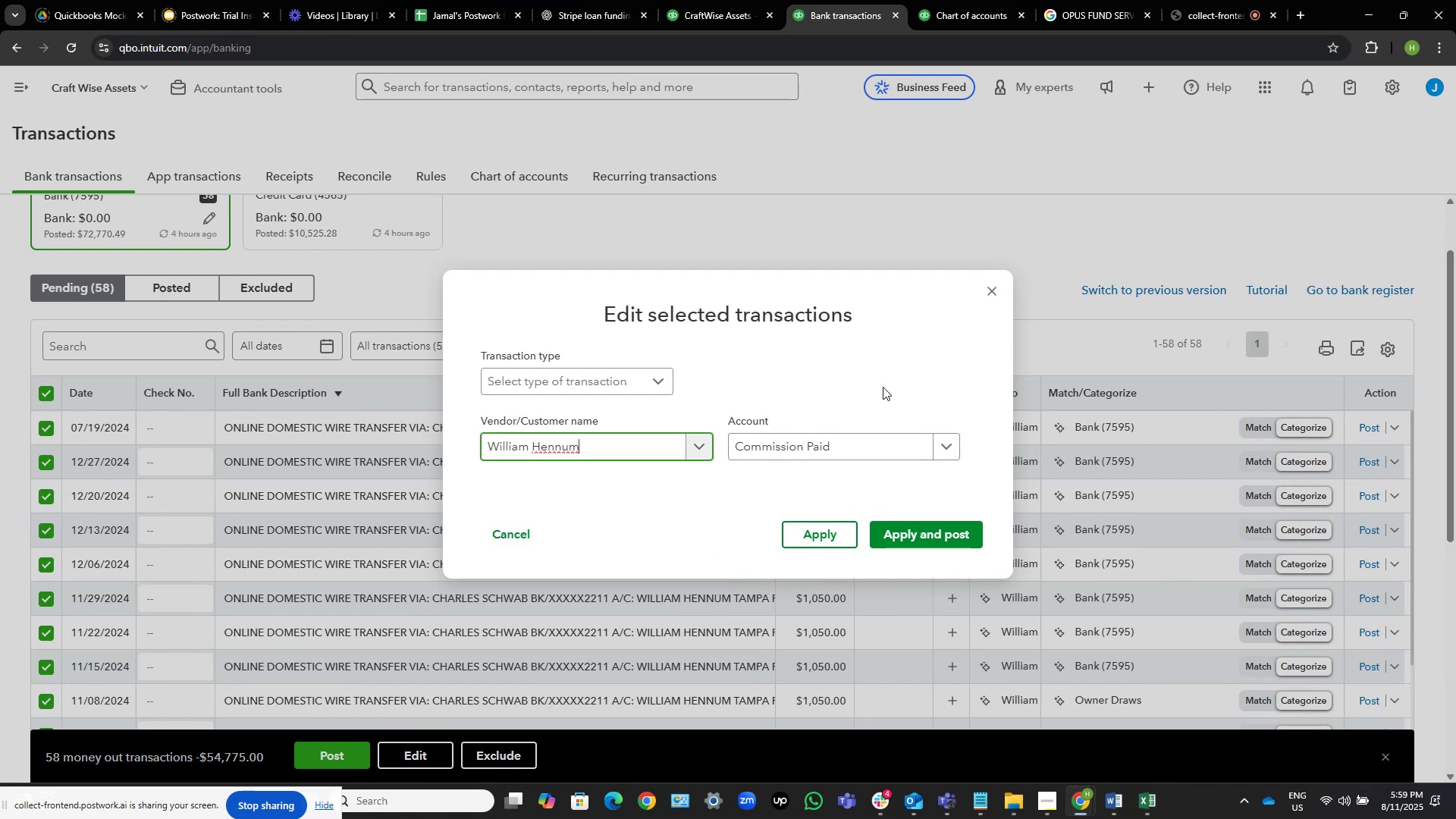 
left_click([930, 535])
 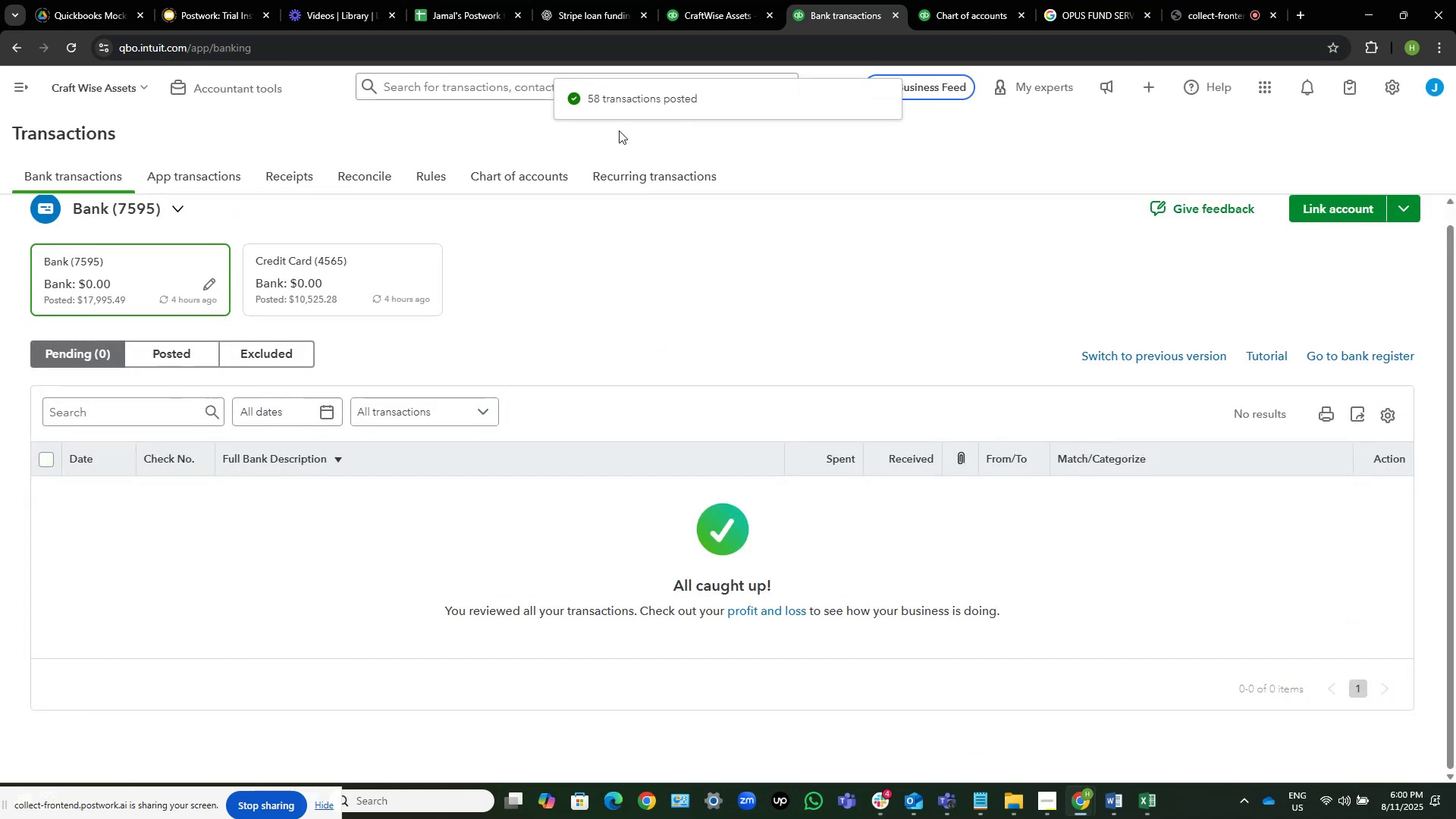 
wait(13.28)
 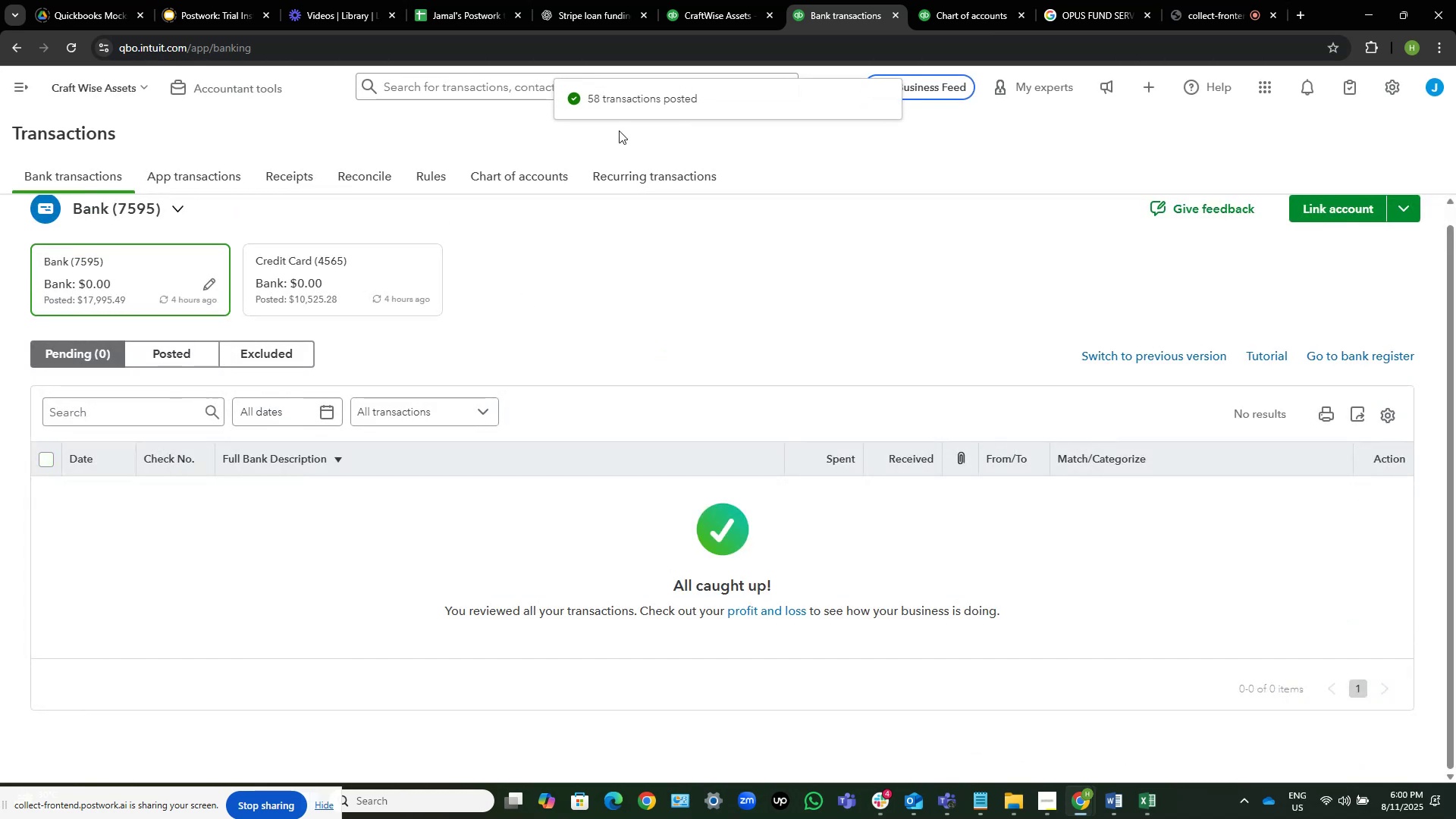 
left_click([301, 287])
 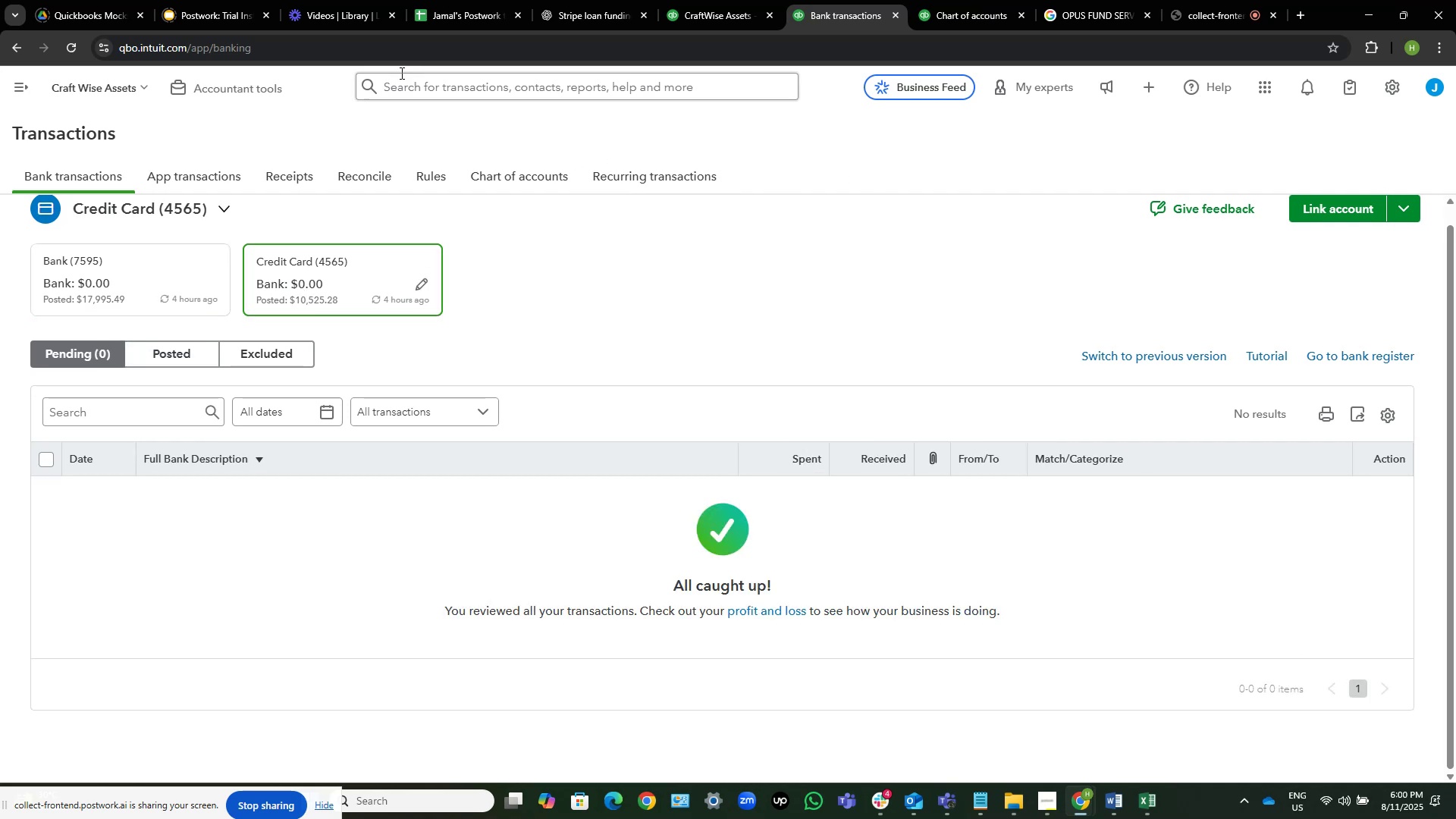 
left_click([245, 98])
 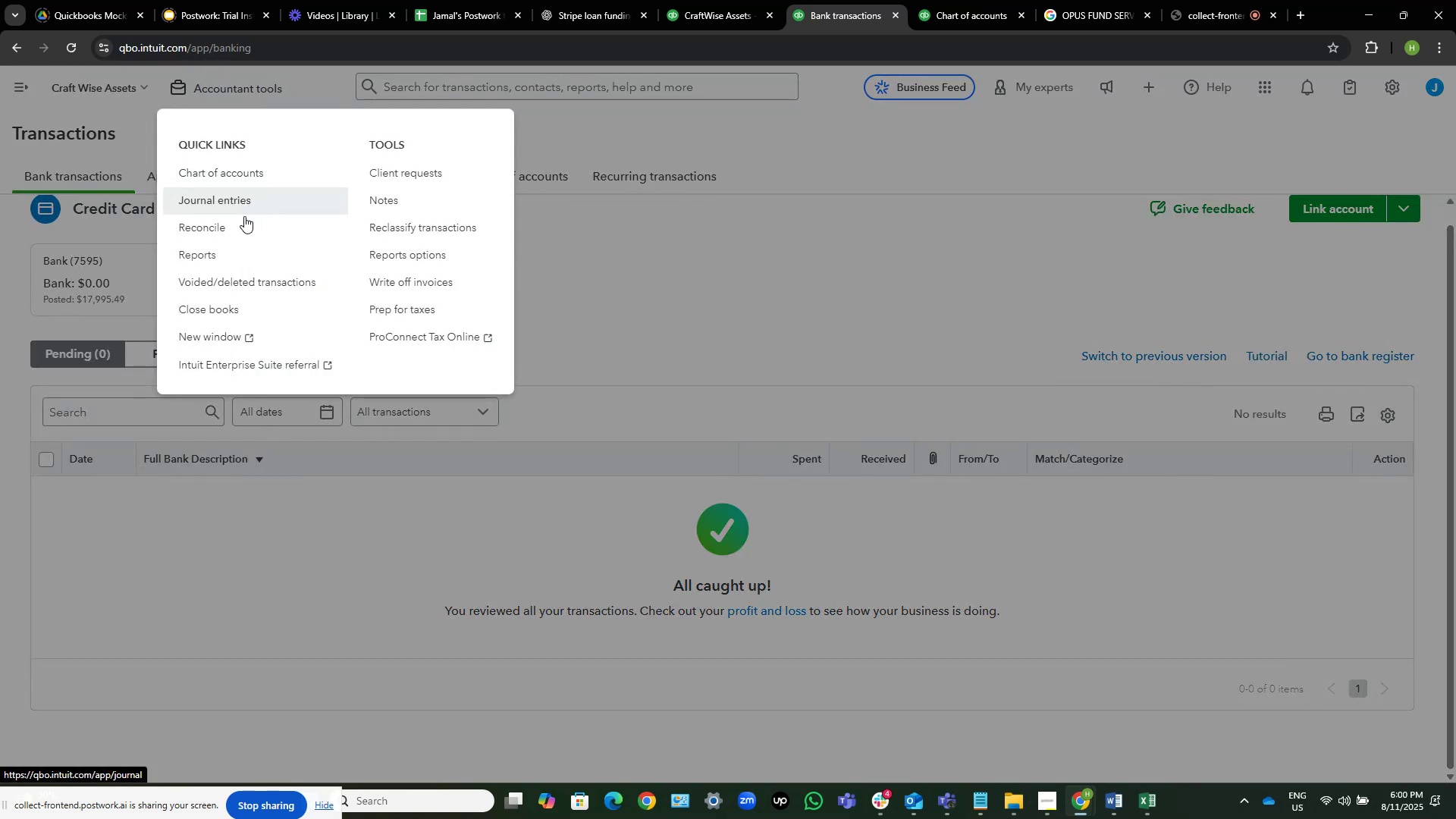 
left_click([238, 227])
 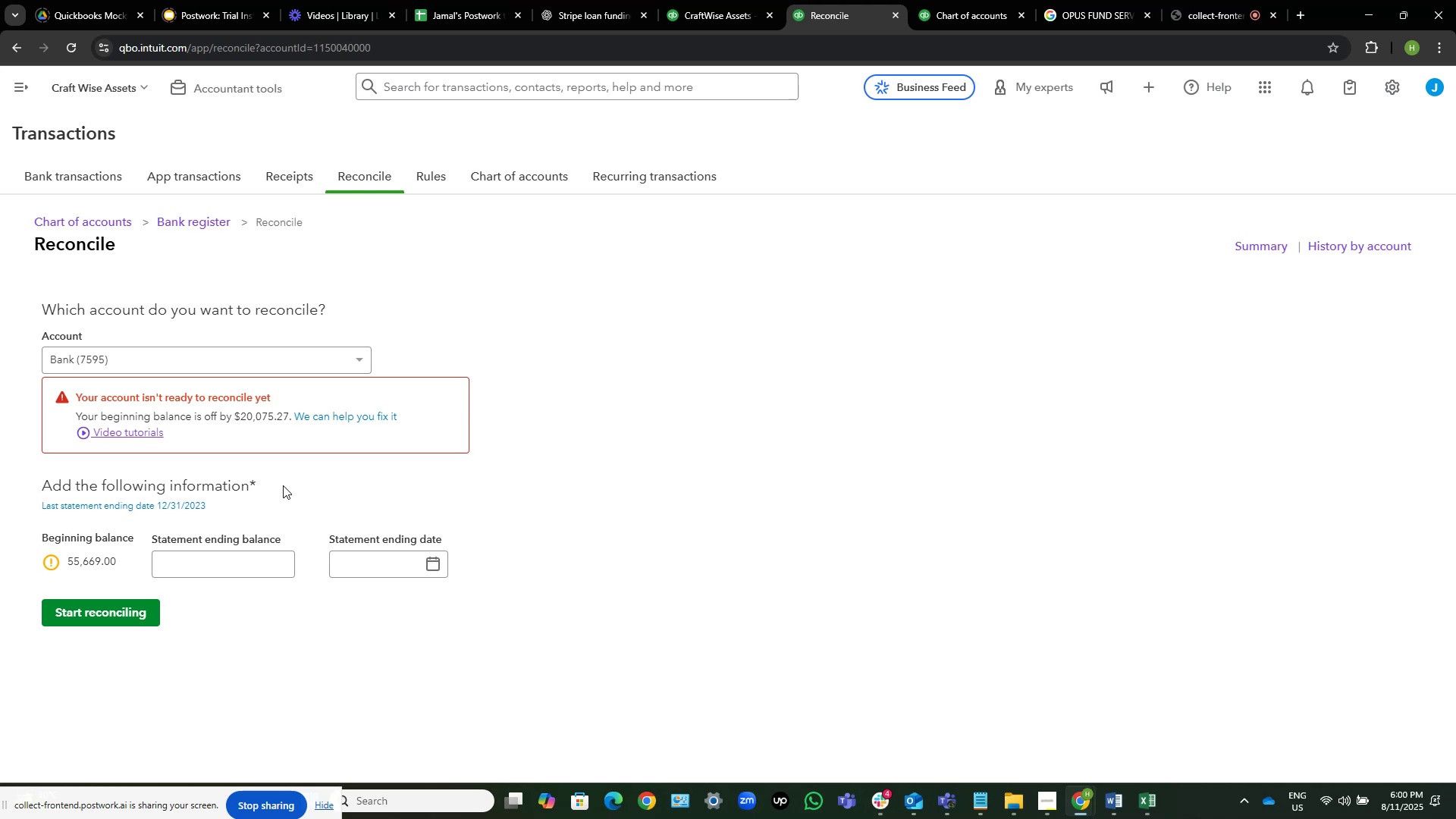 
wait(26.81)
 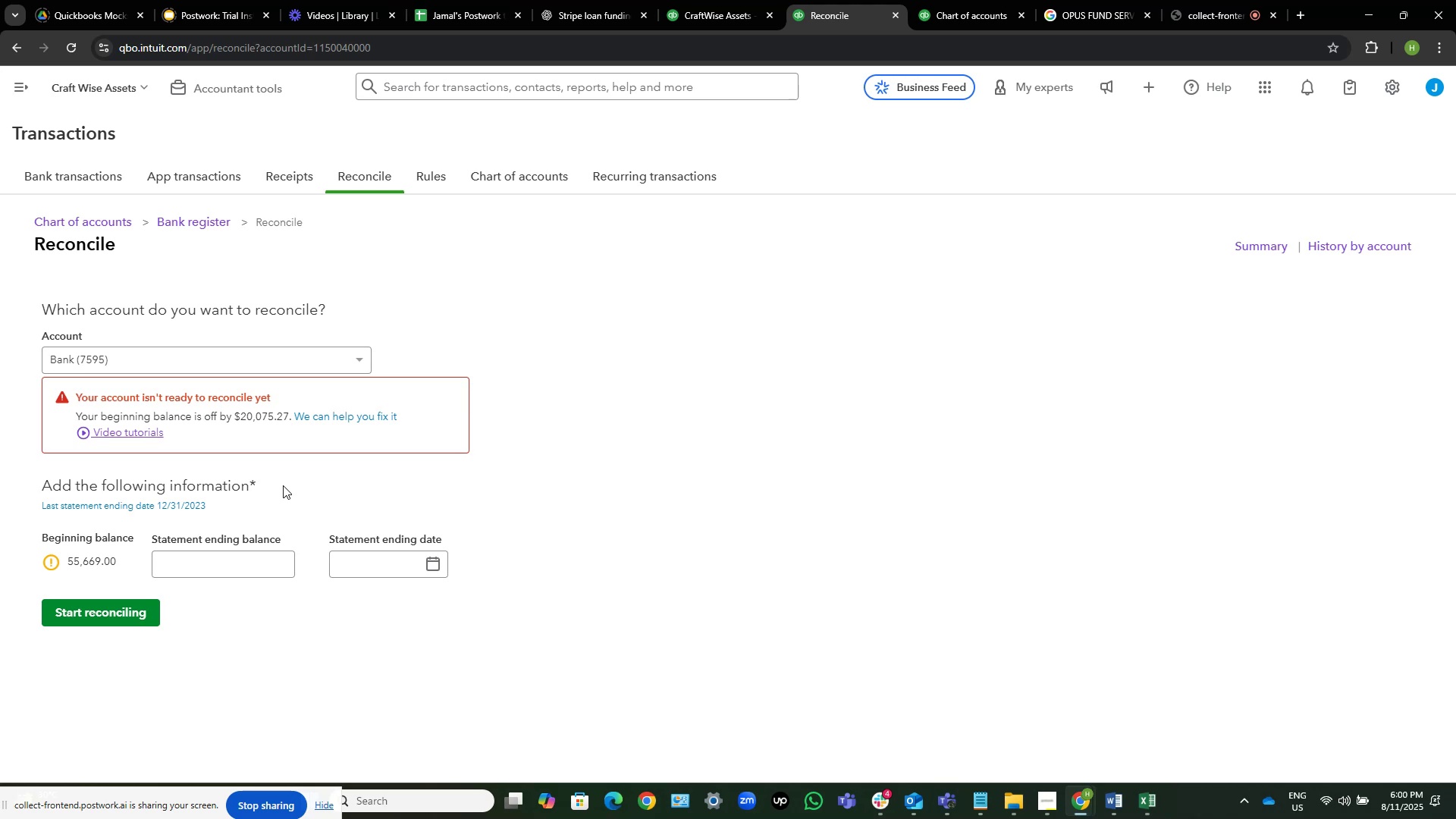 
left_click([1114, 800])
 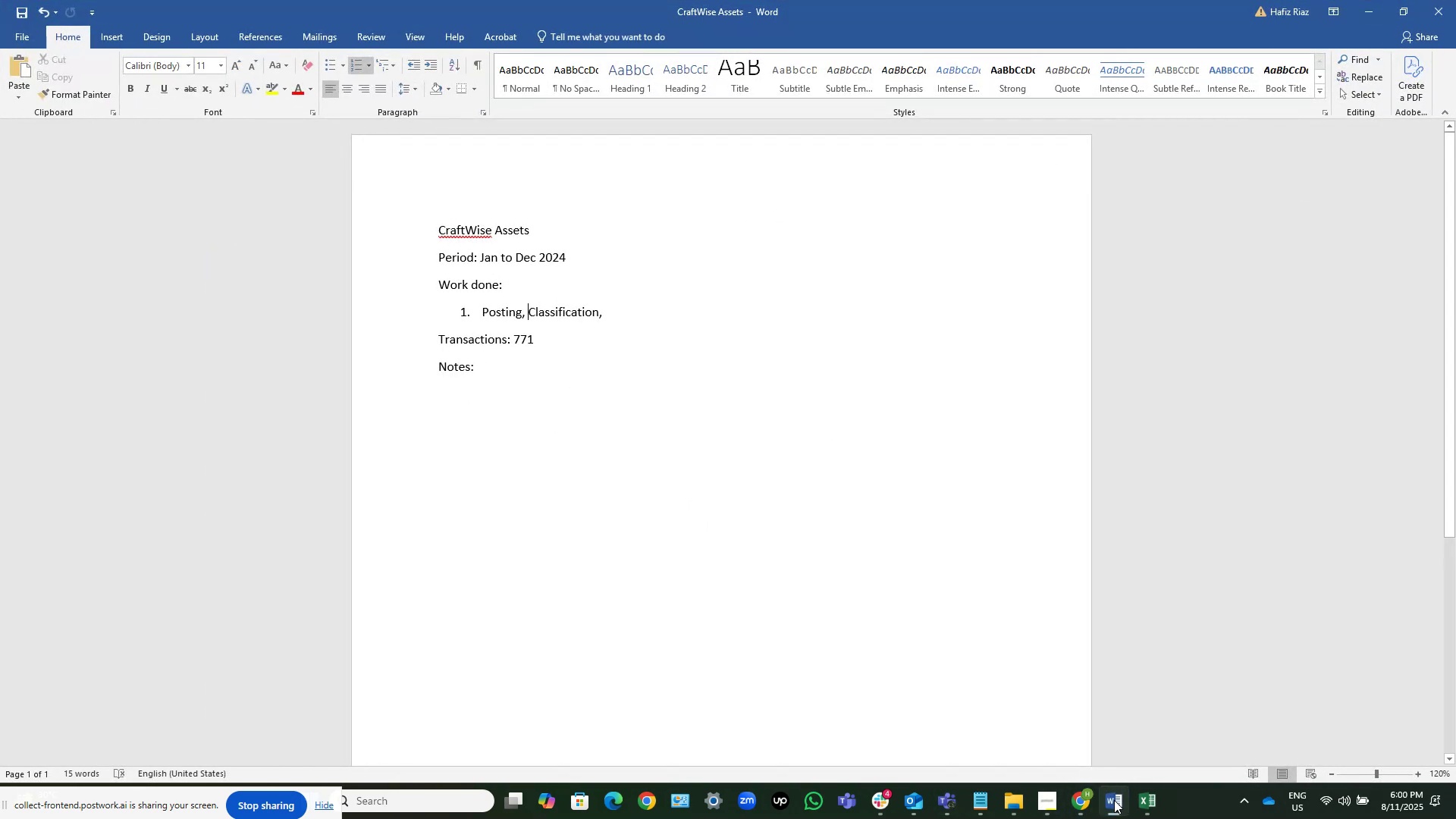 
left_click([1114, 800])
 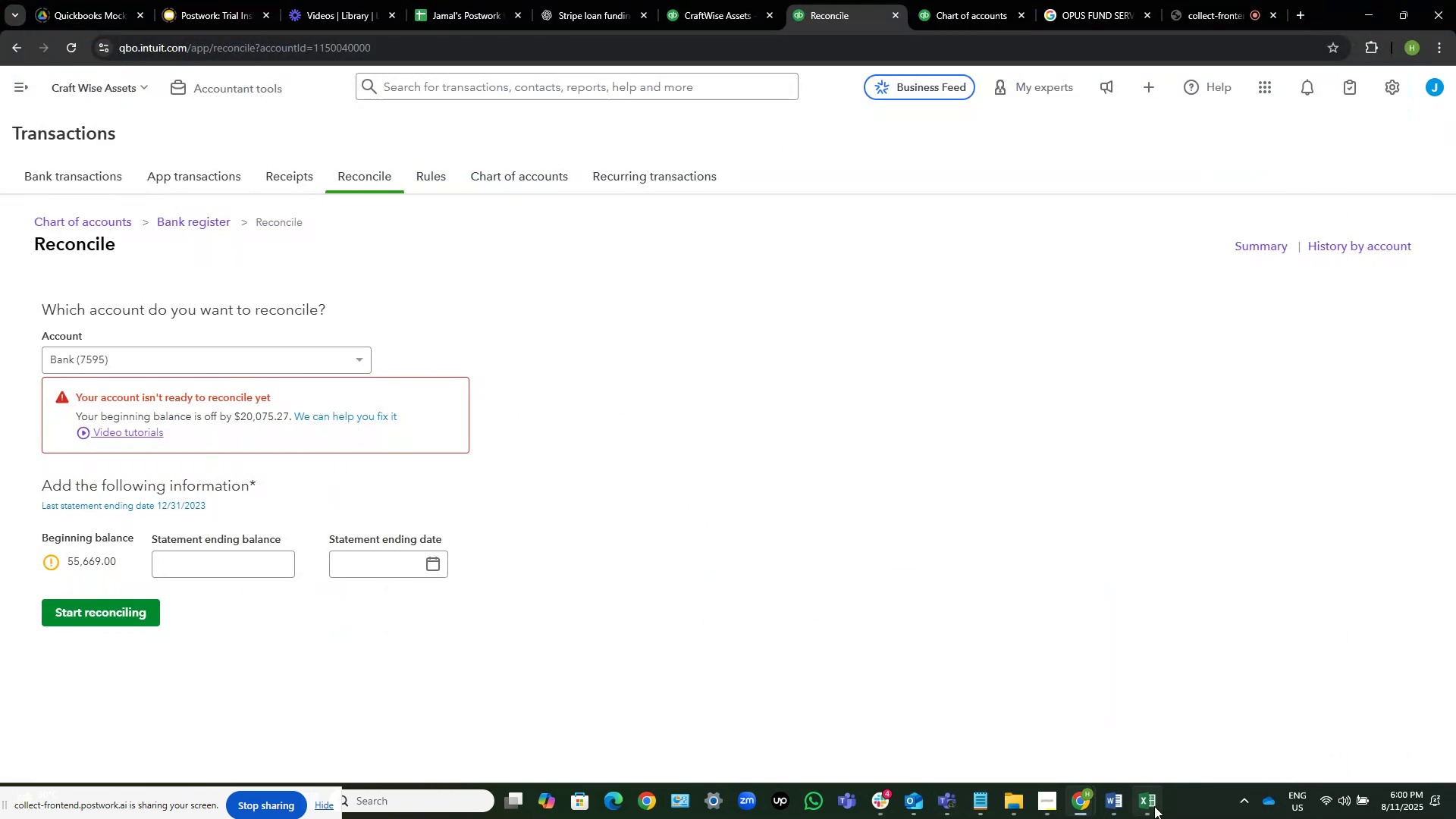 
left_click([1154, 806])
 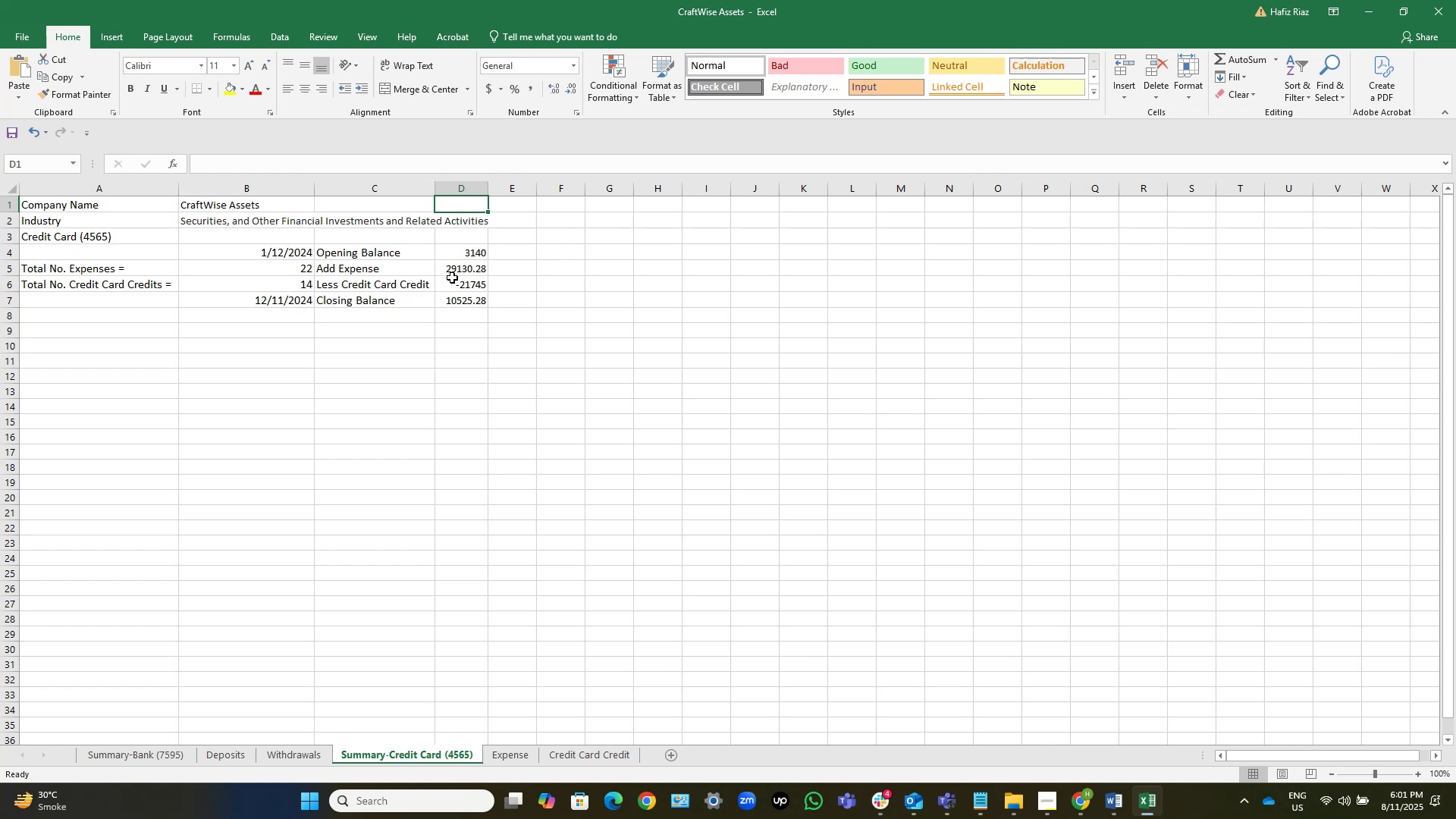 
wait(28.08)
 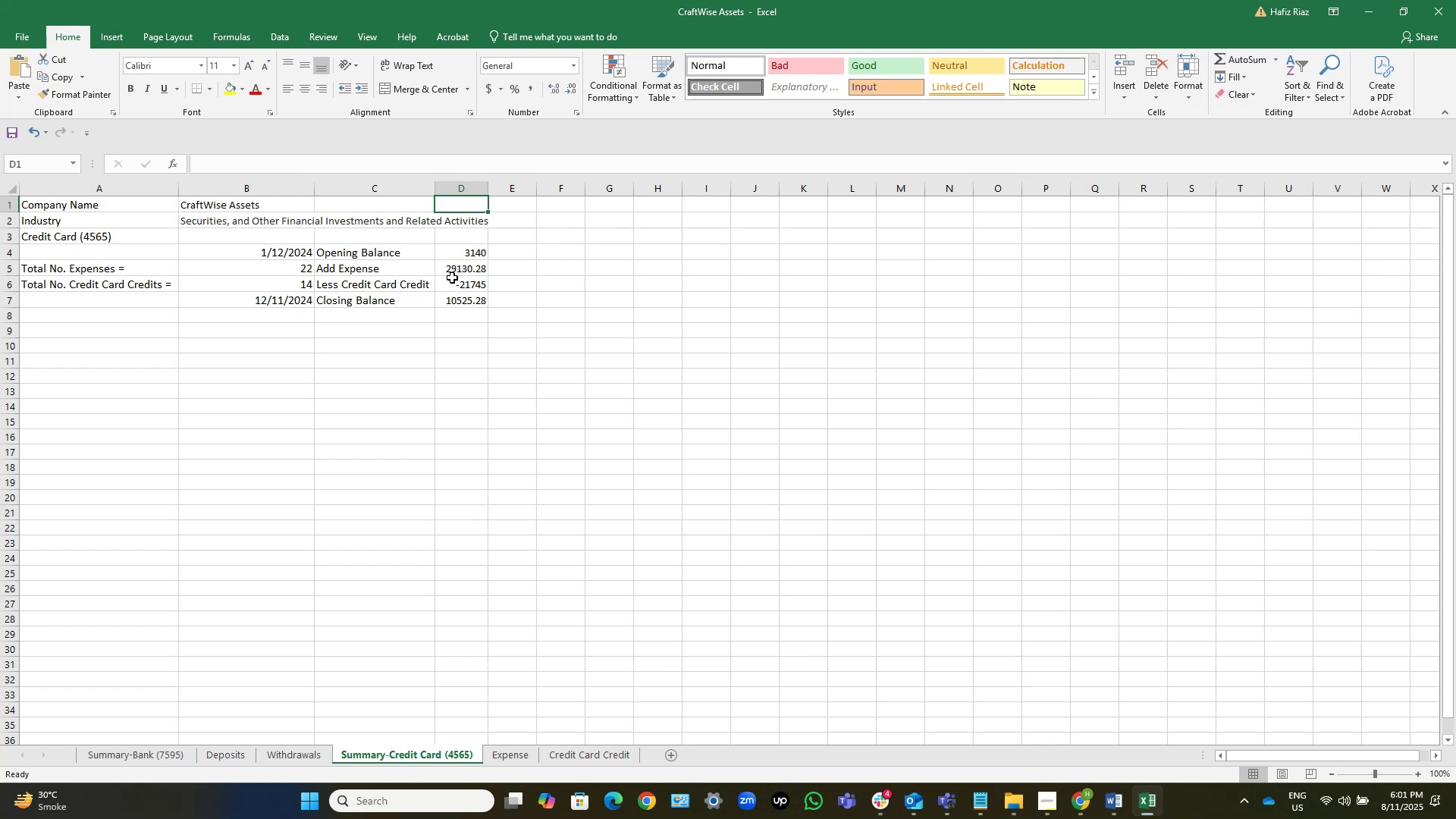 
left_click([124, 757])
 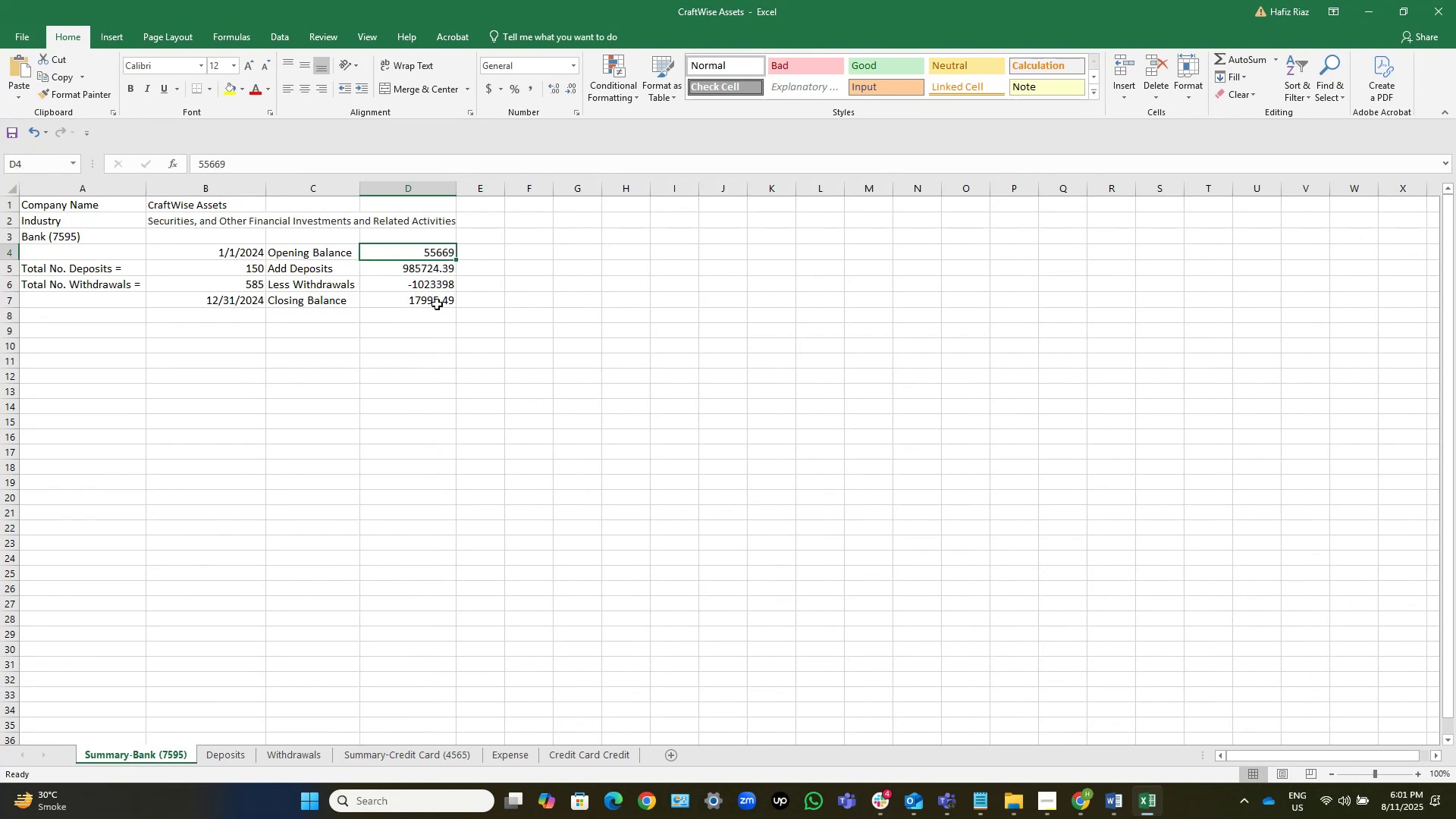 
left_click([438, 303])
 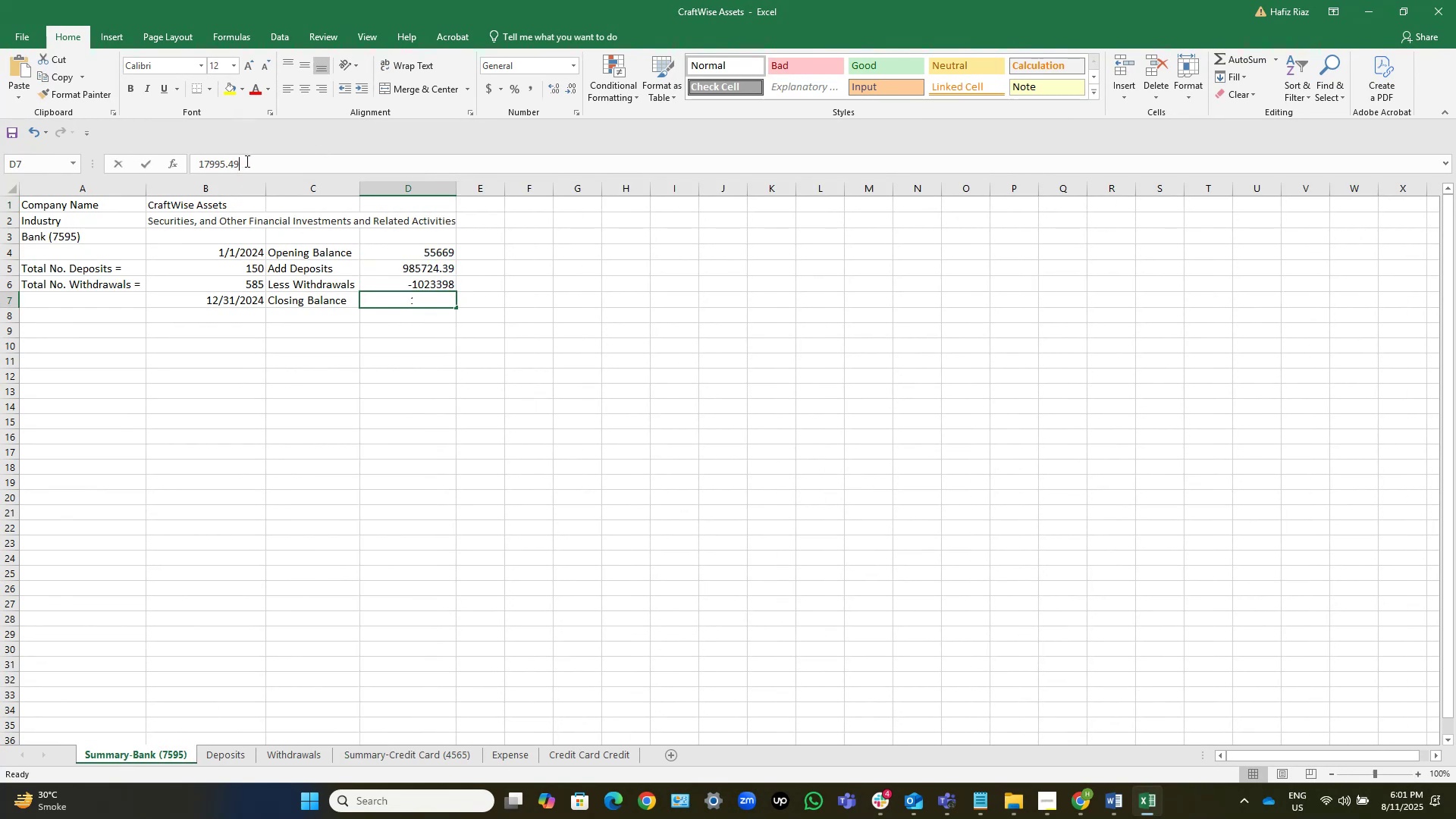 
key(Control+C)
 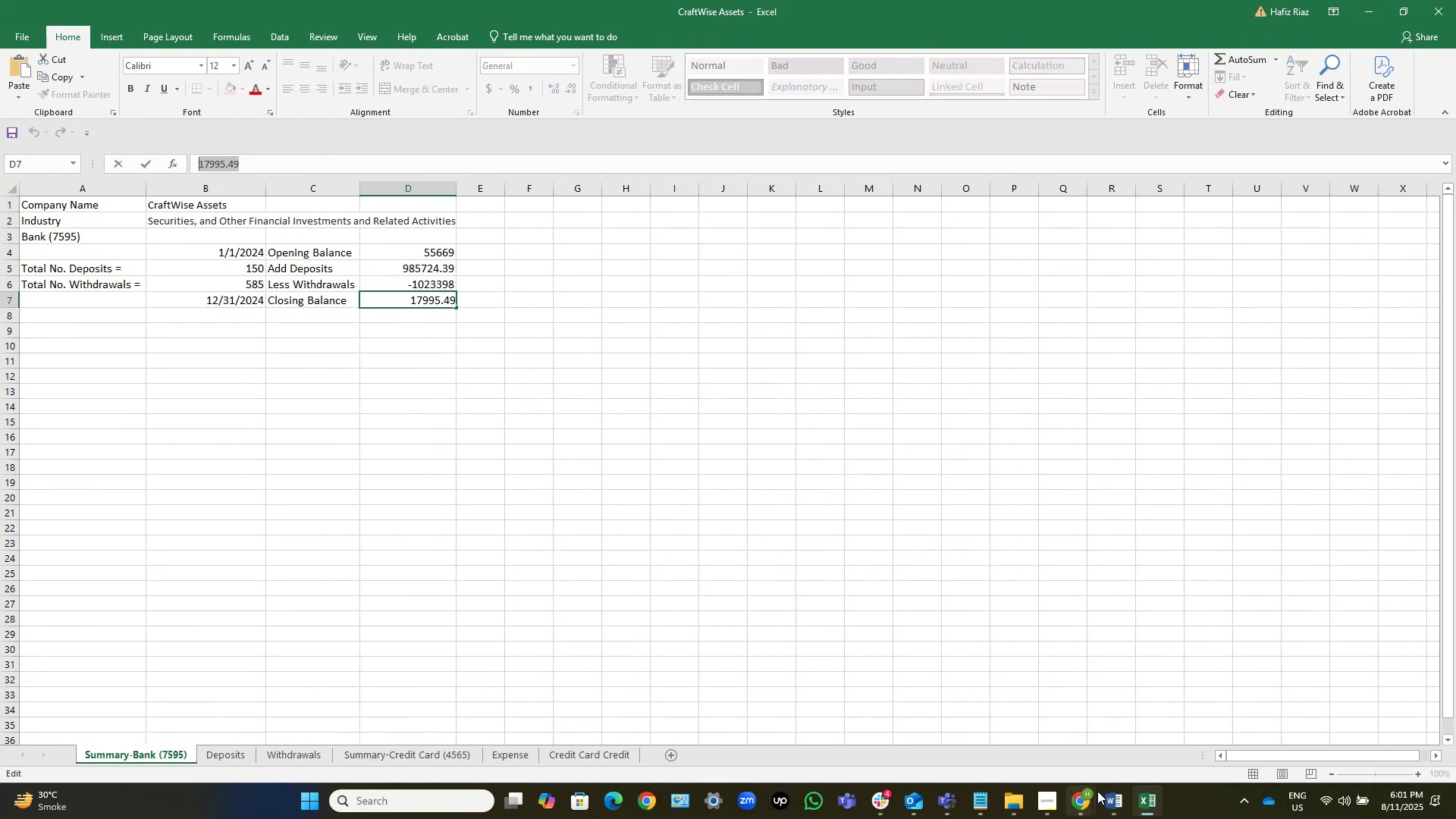 
left_click([1108, 797])
 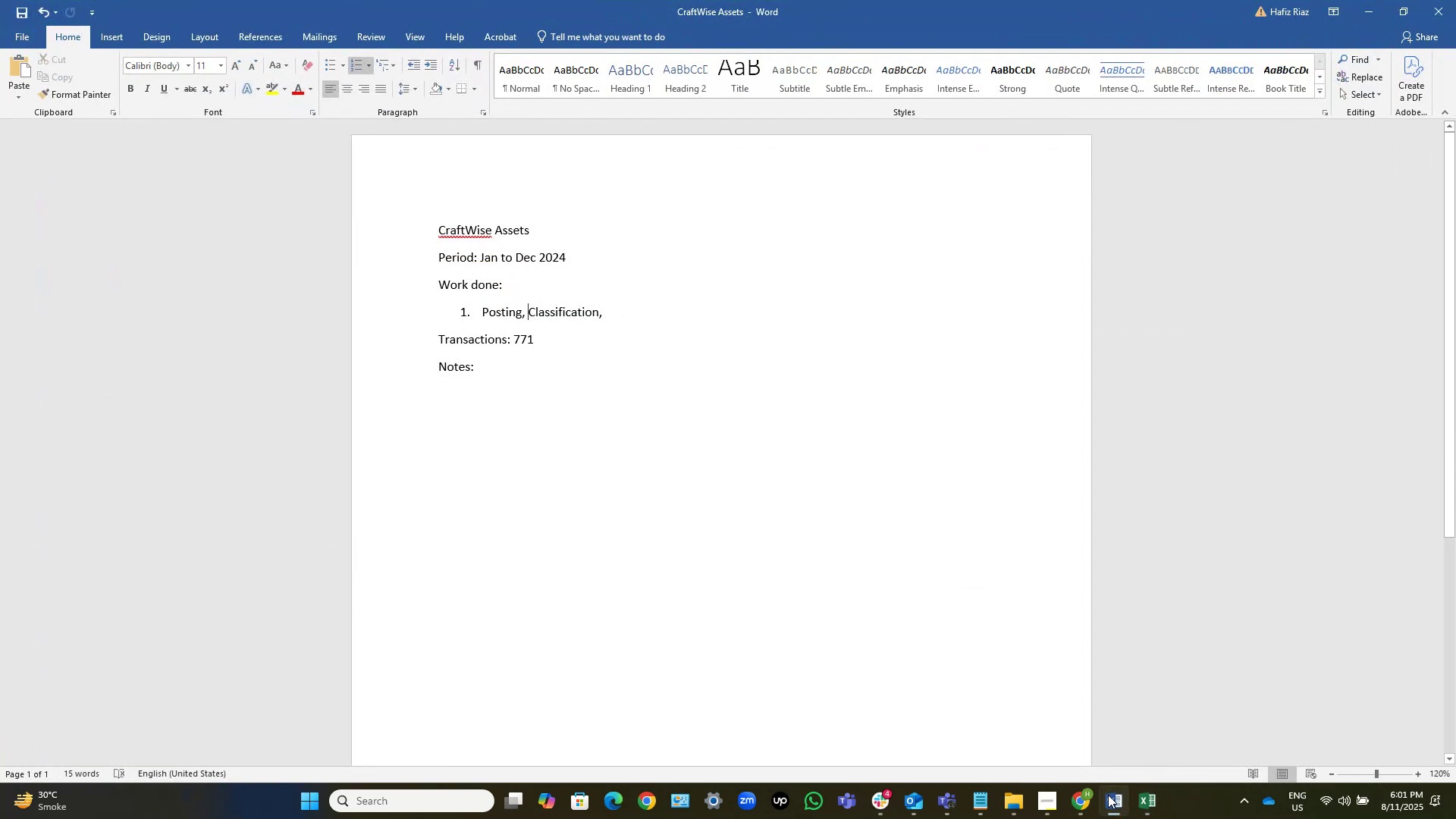 
left_click([1108, 795])
 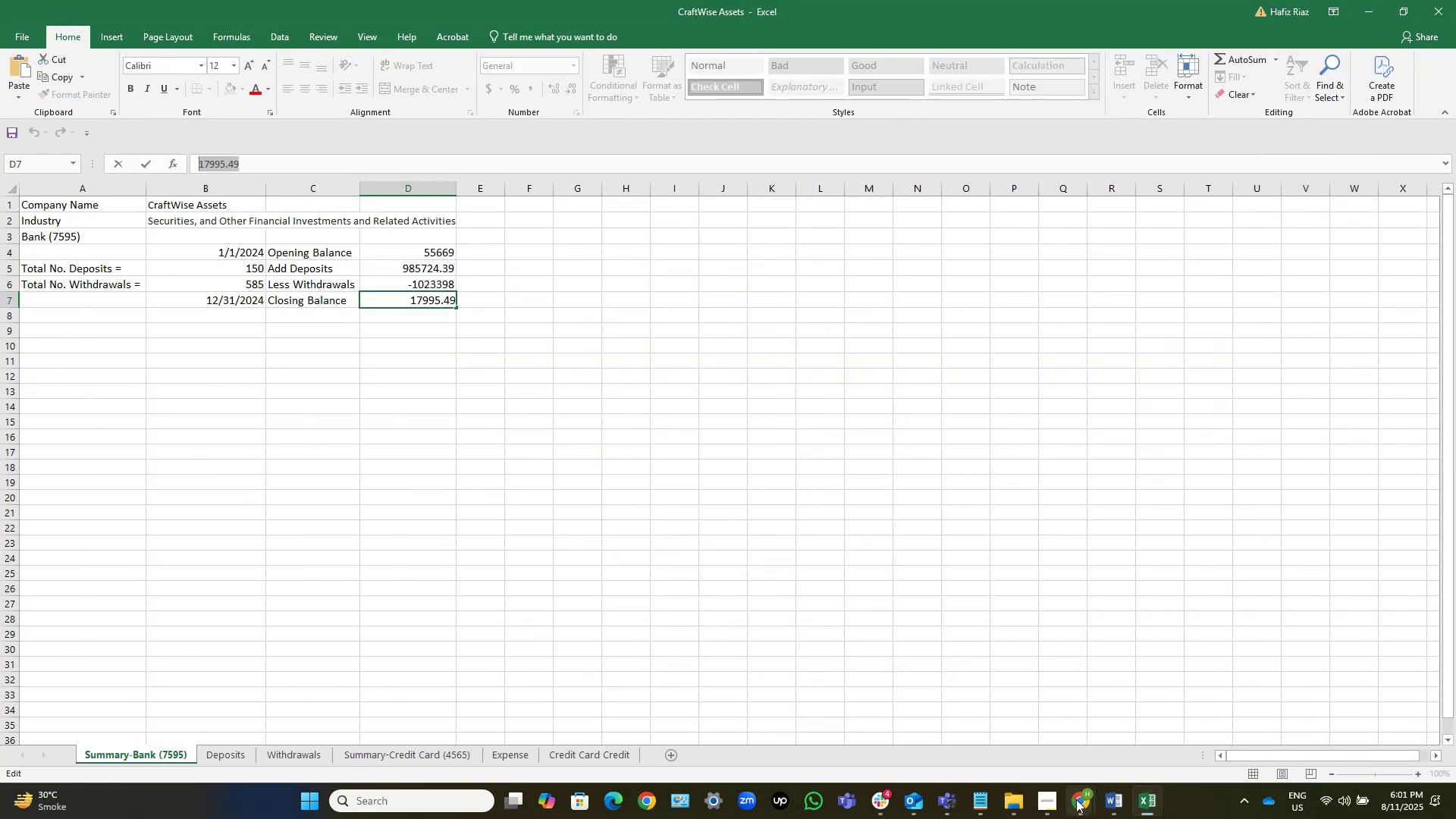 
left_click([1075, 801])
 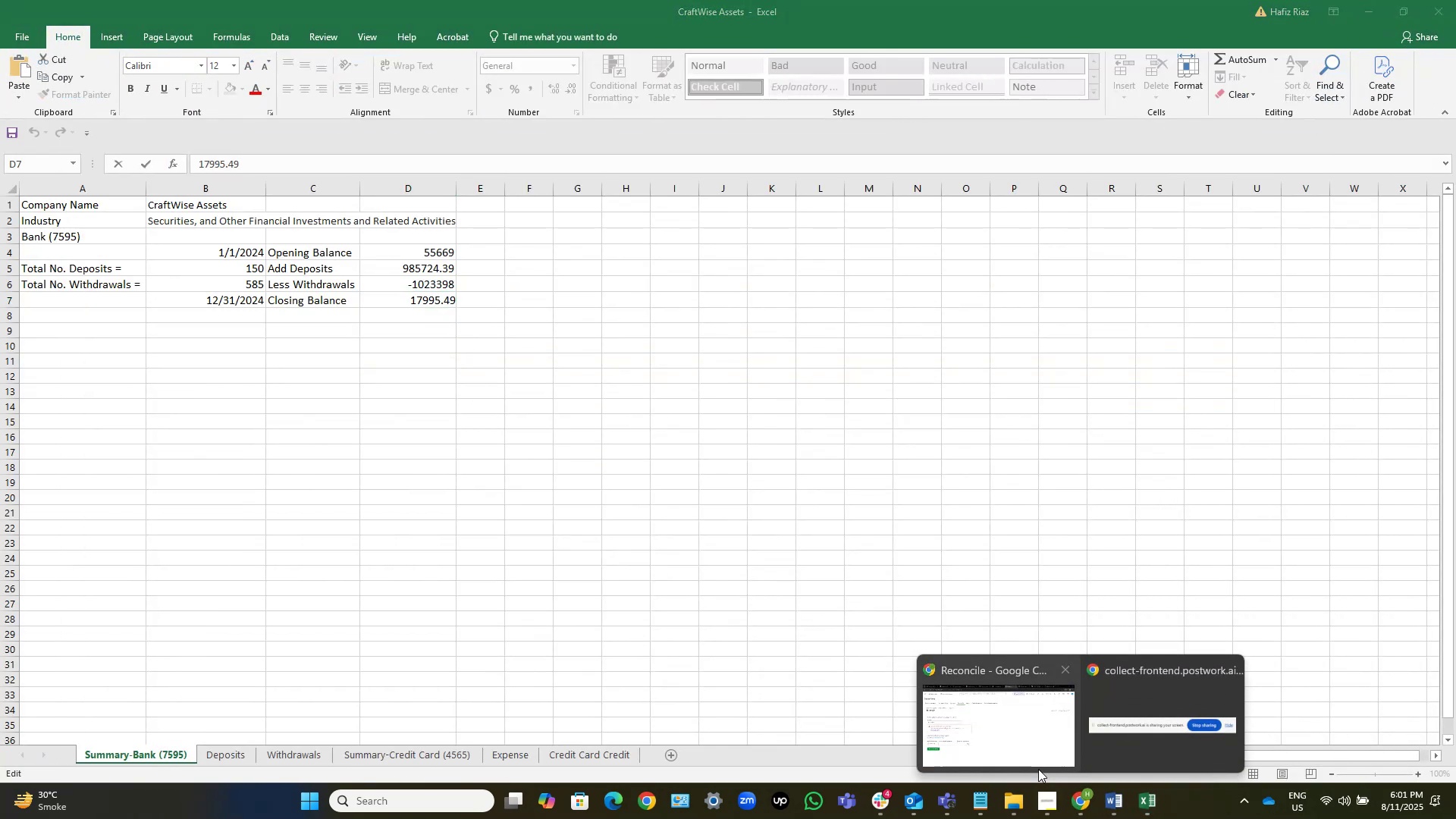 
left_click([1038, 767])
 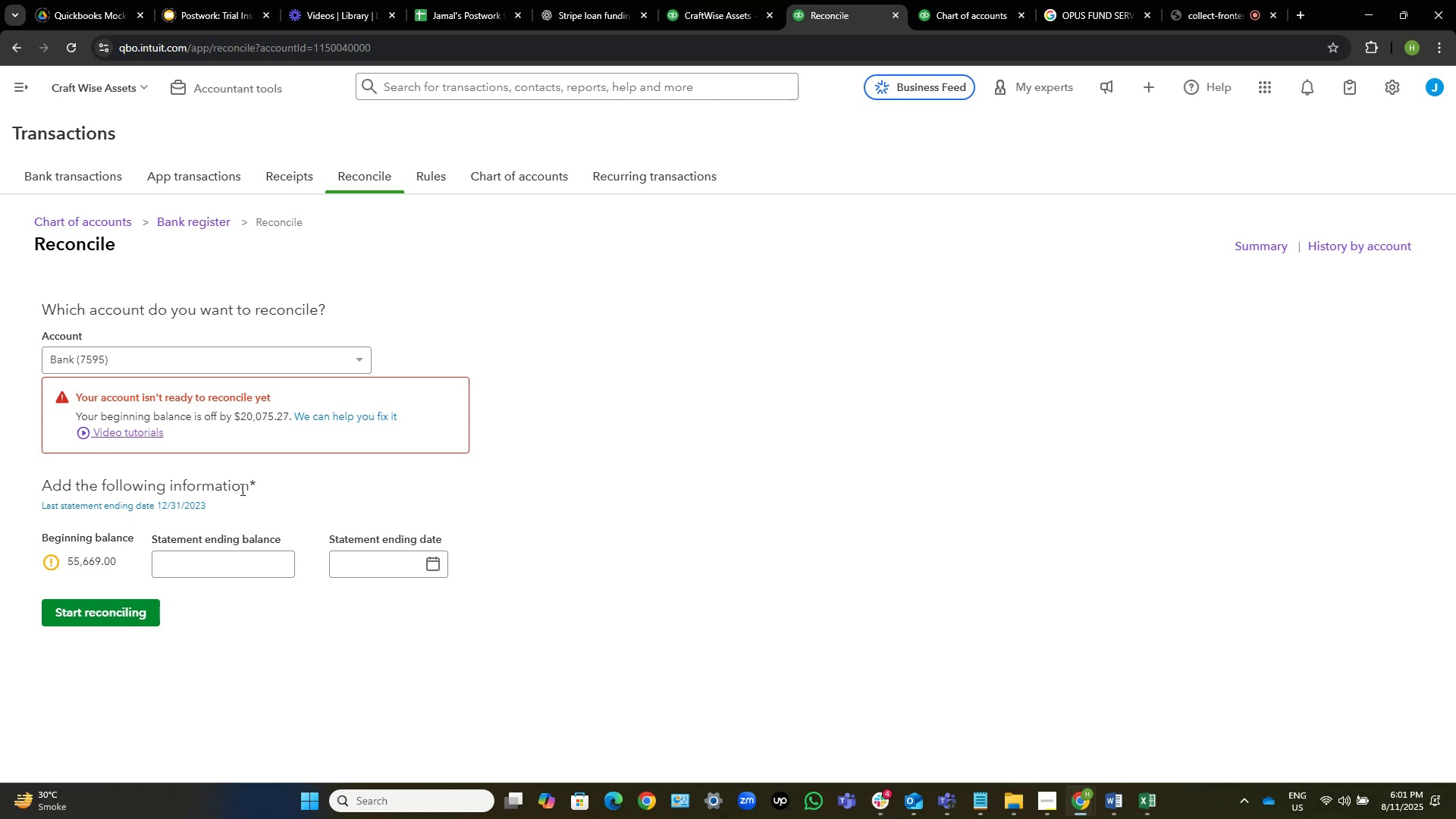 
wait(13.86)
 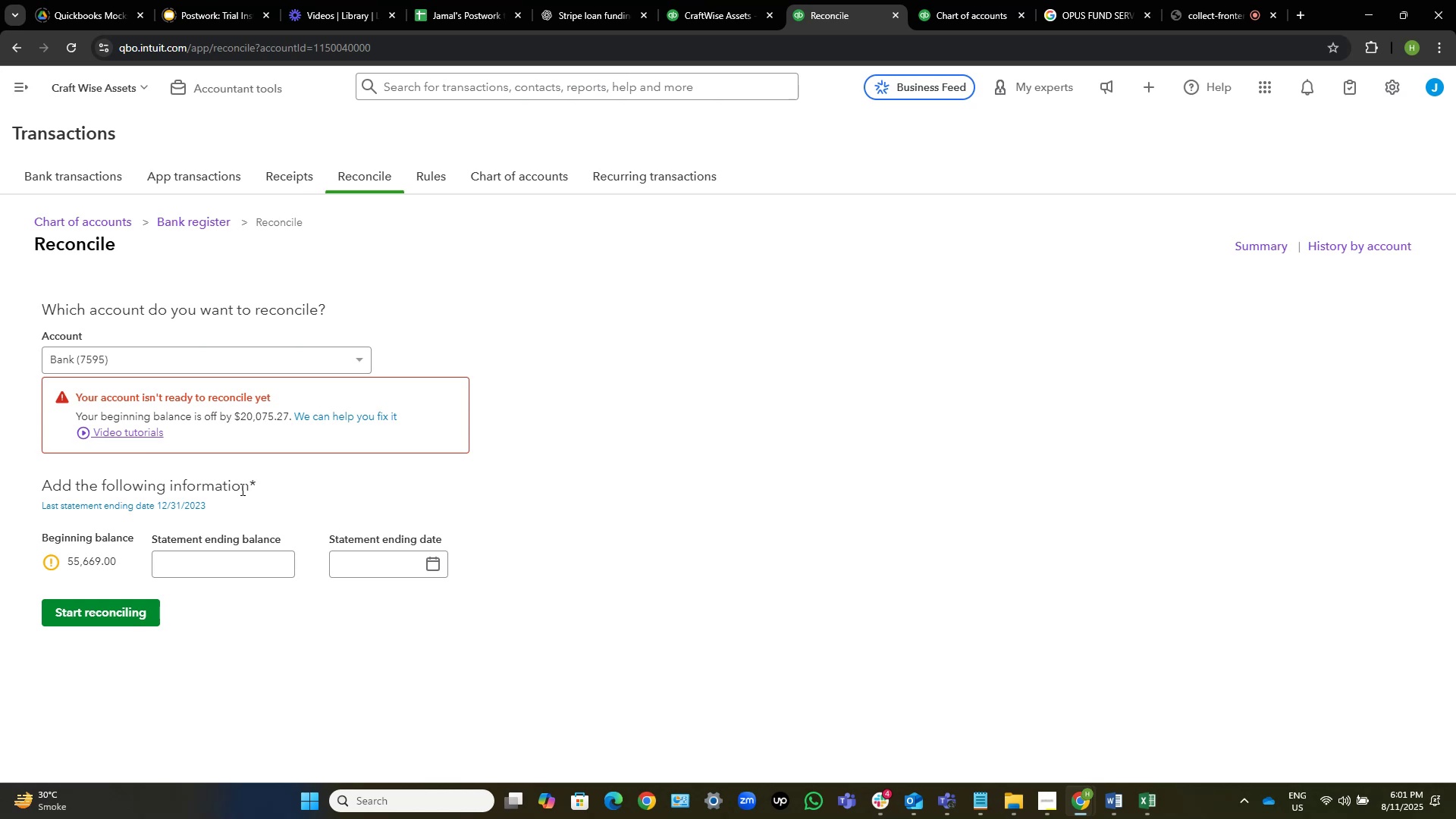 
left_click([284, 566])
 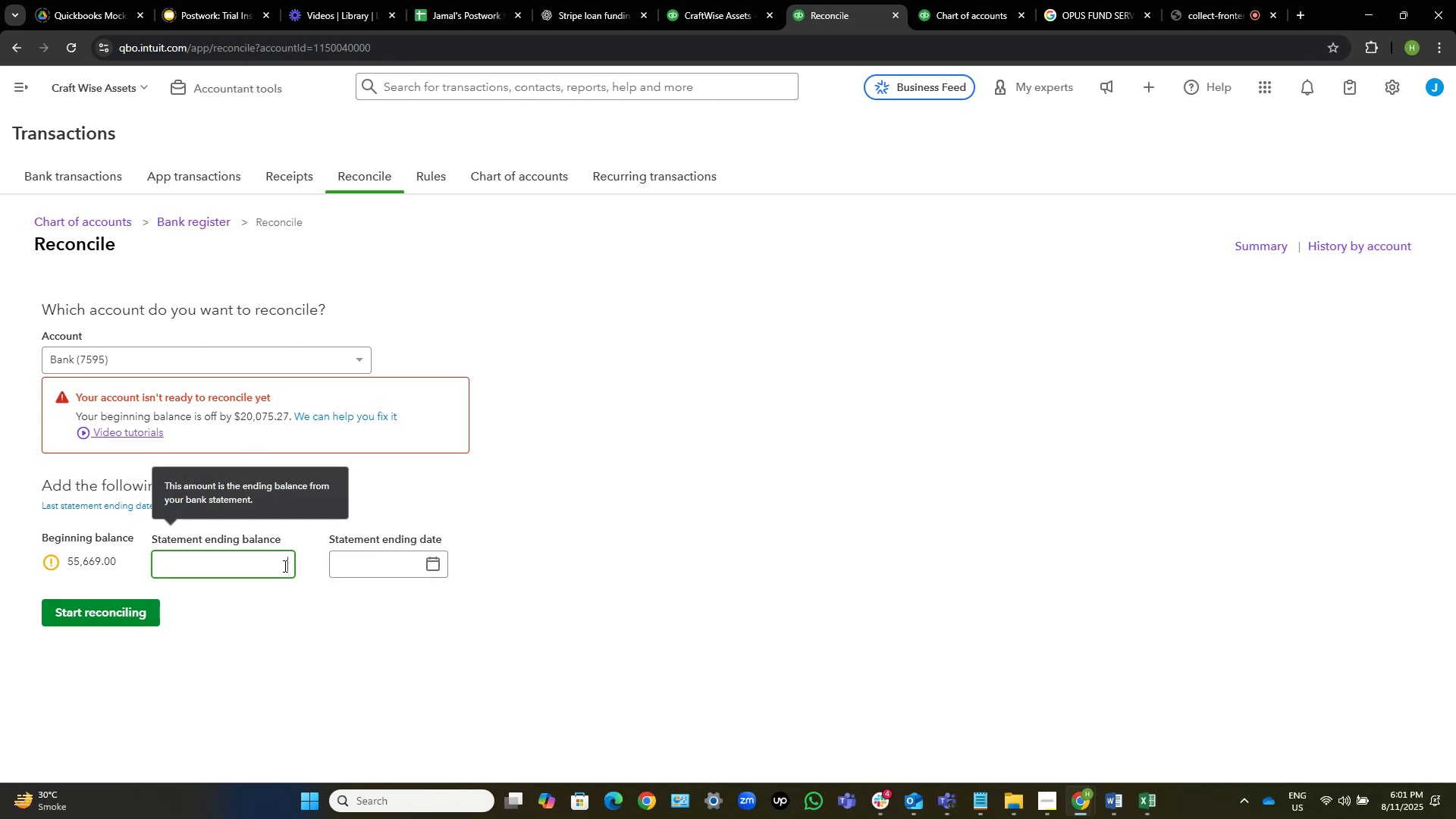 
key(Control+V)
 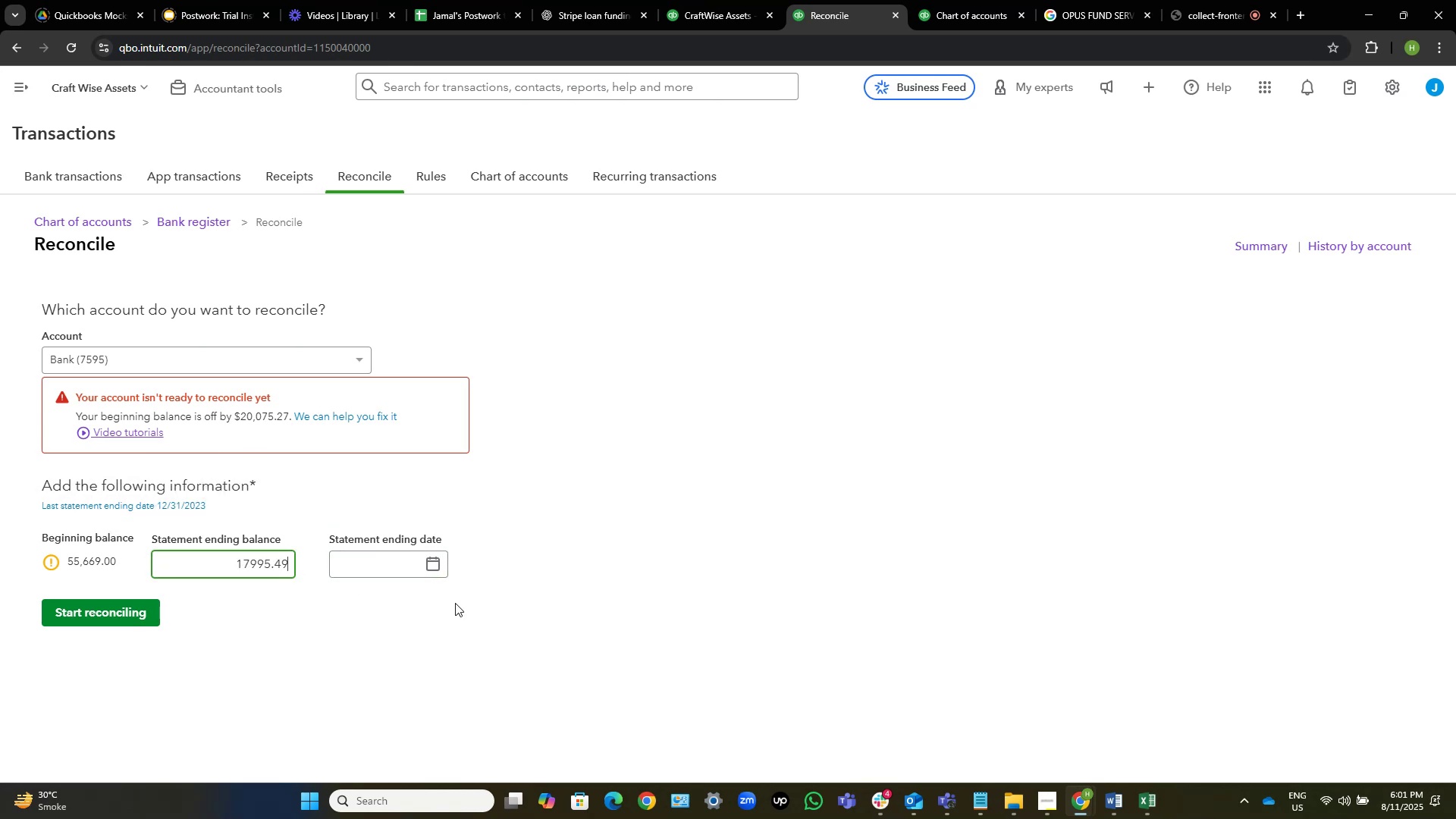 
key(Tab)
 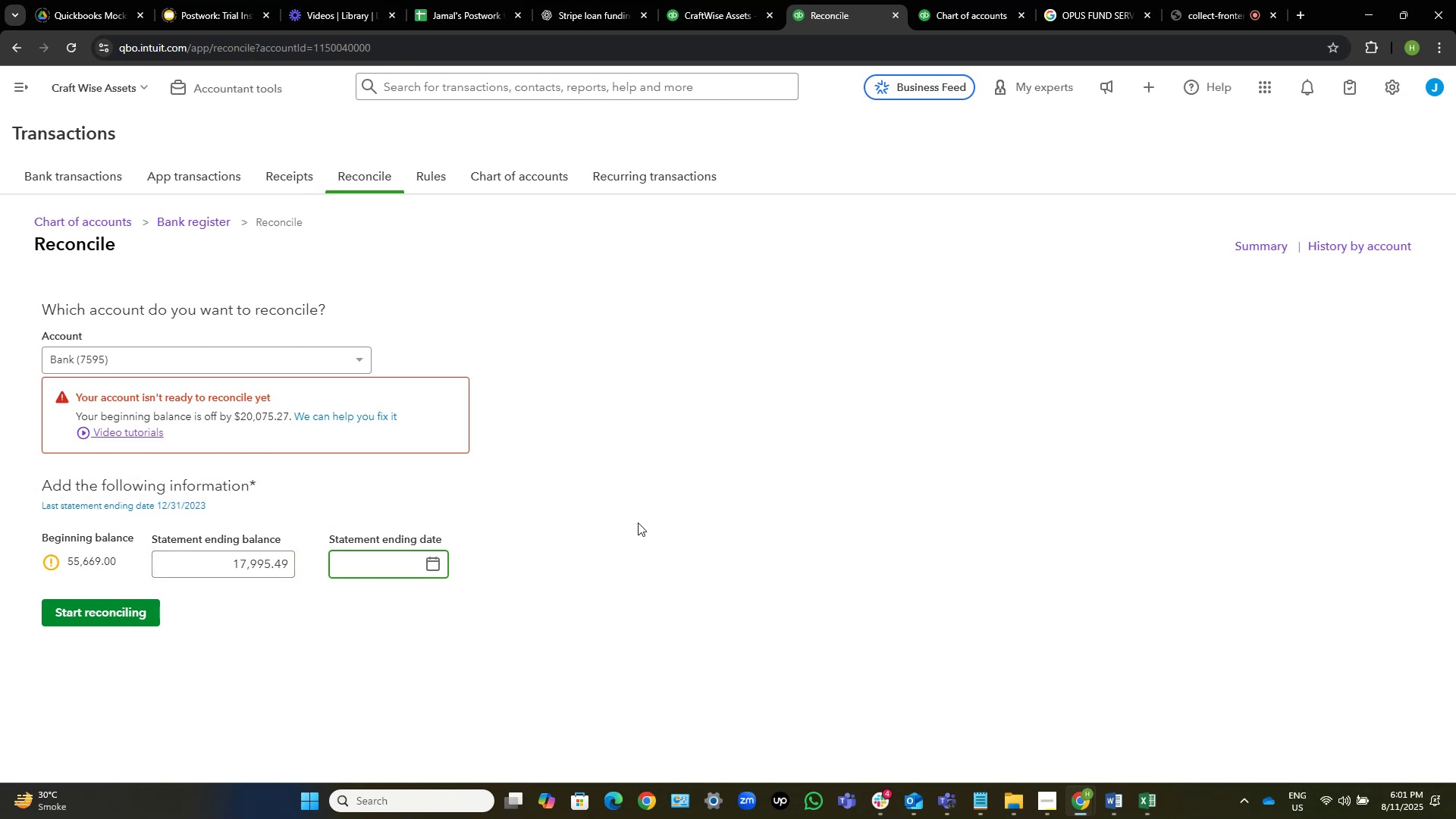 
key(Numpad1)
 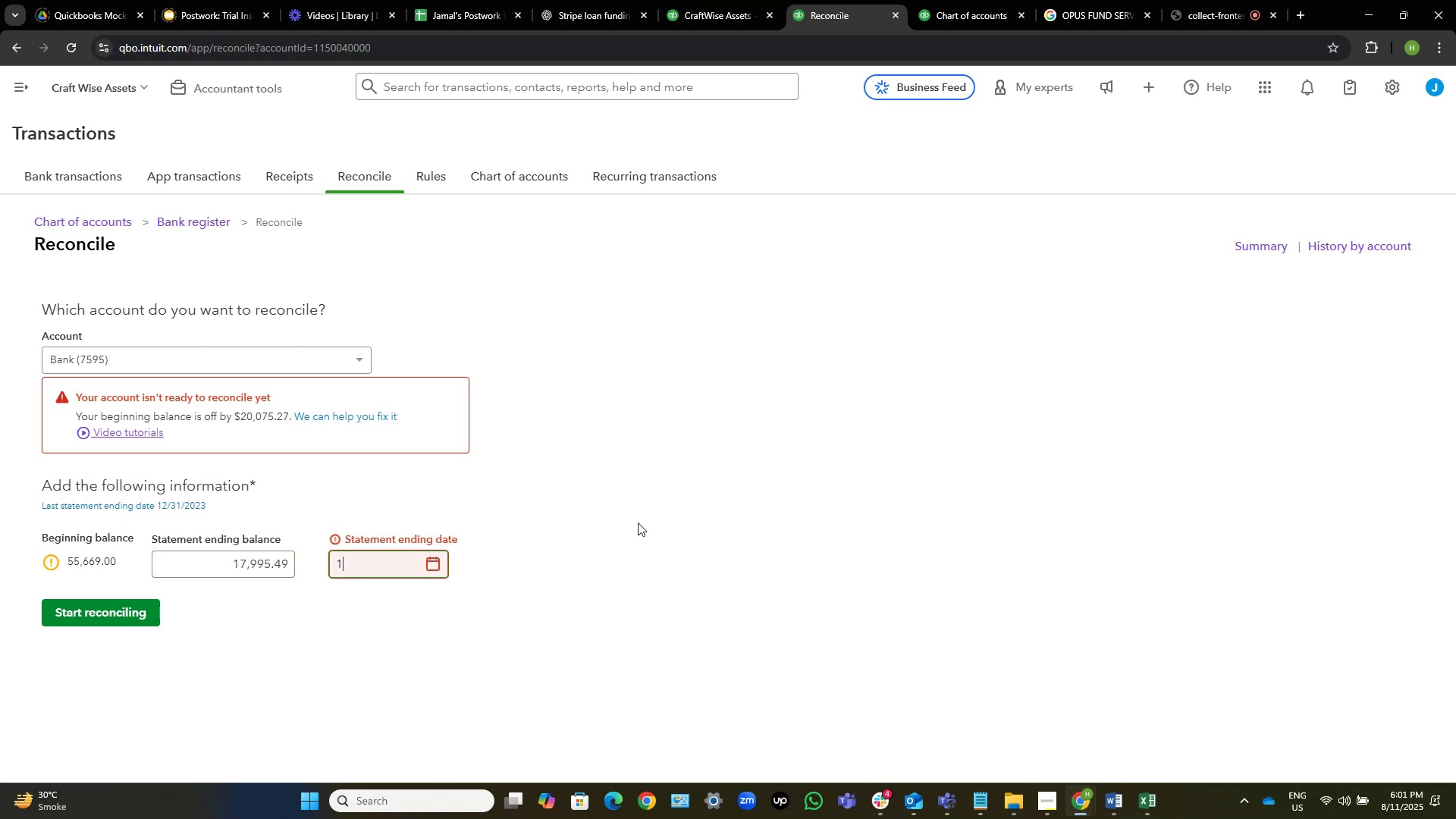 
key(Numpad2)
 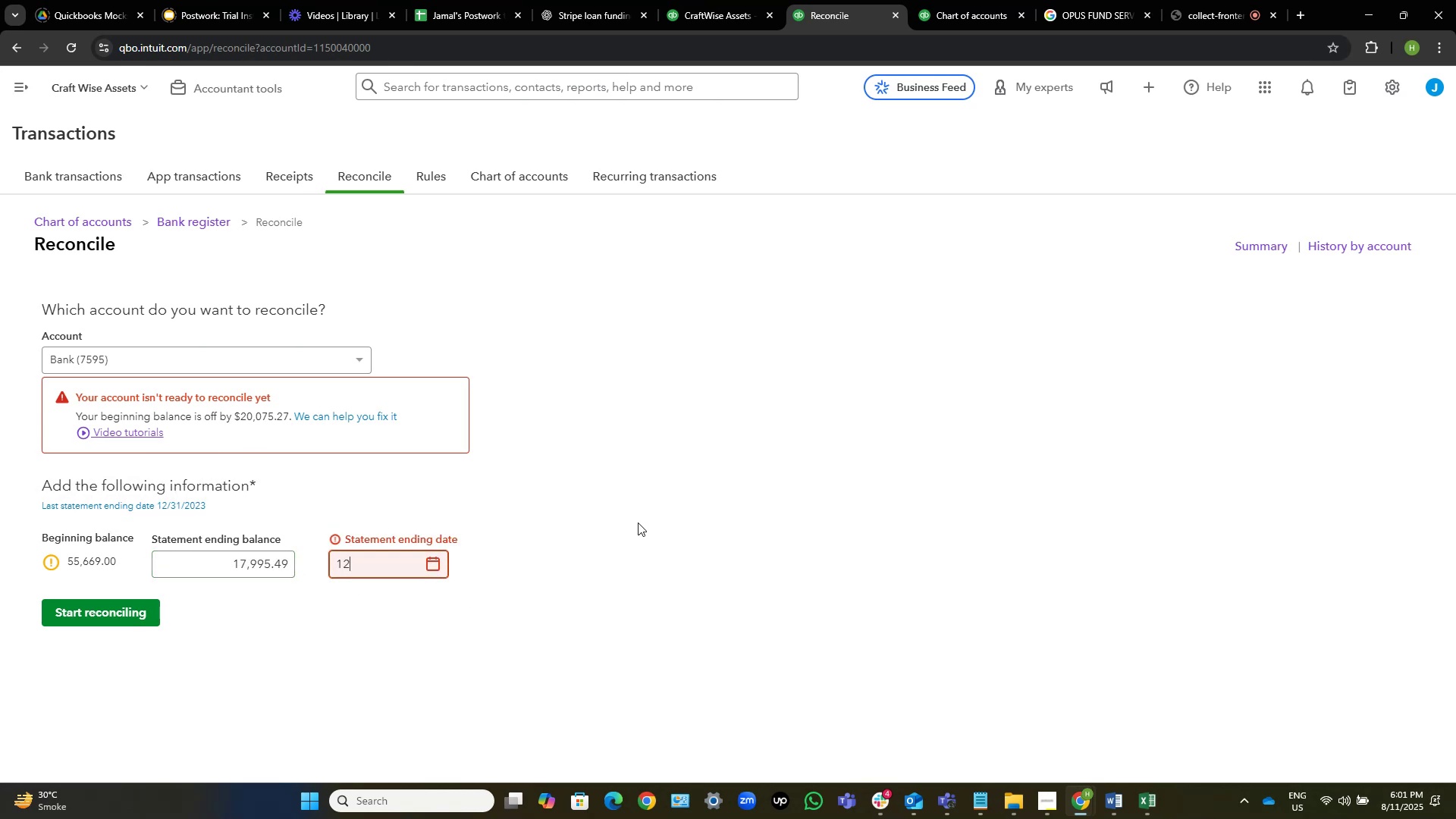 
key(NumpadDivide)
 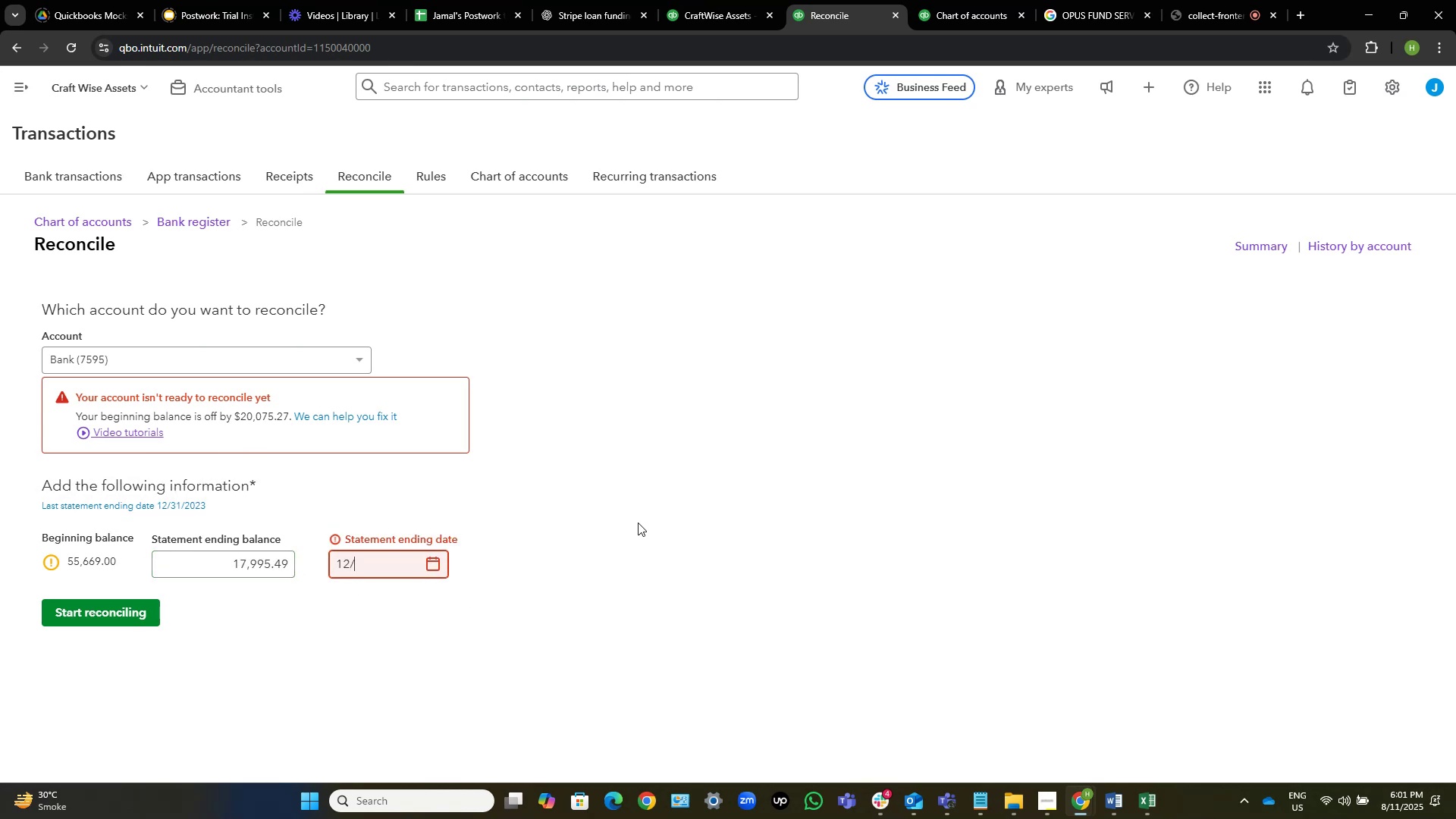 
key(Numpad3)
 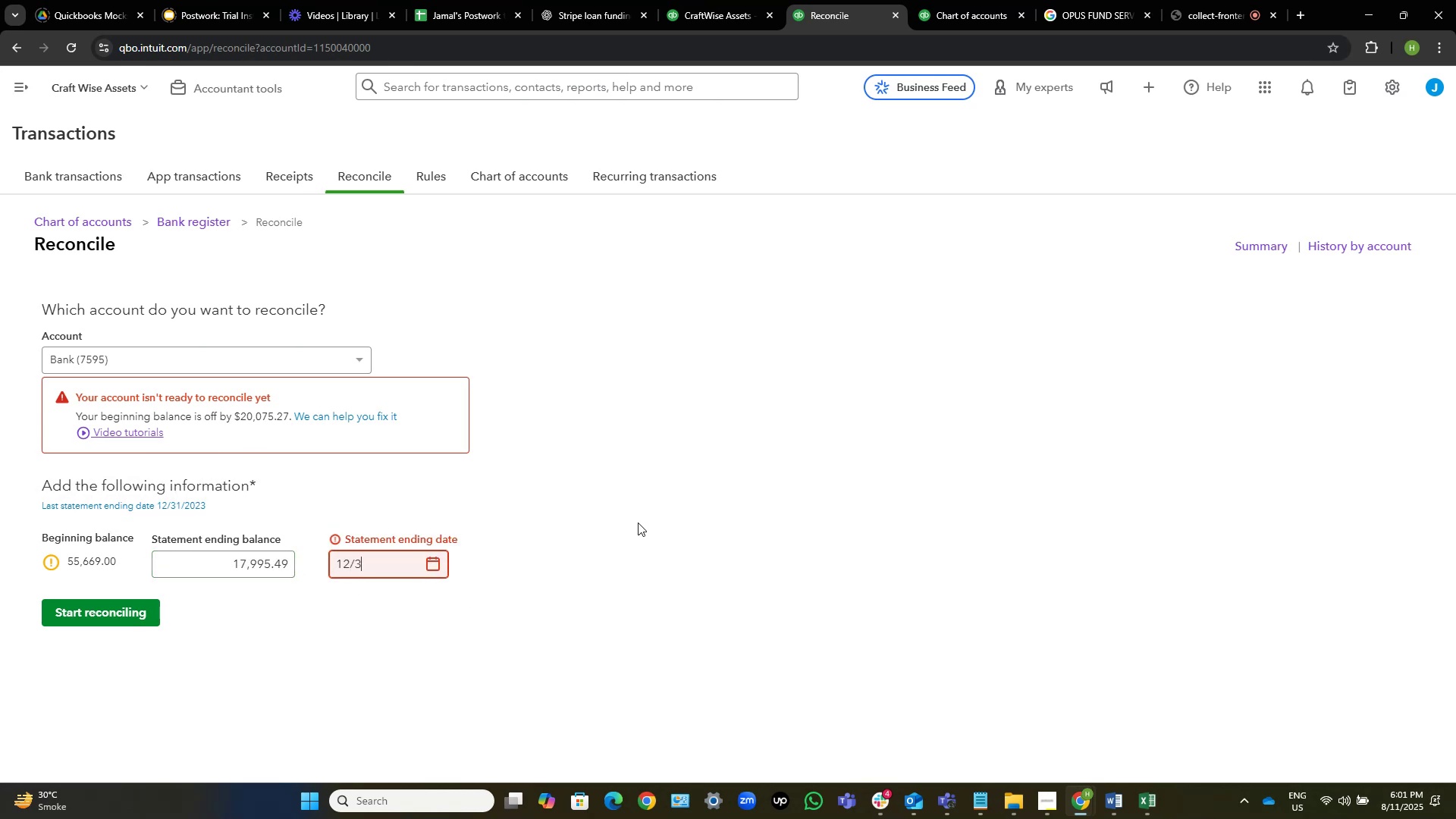 
key(Numpad1)
 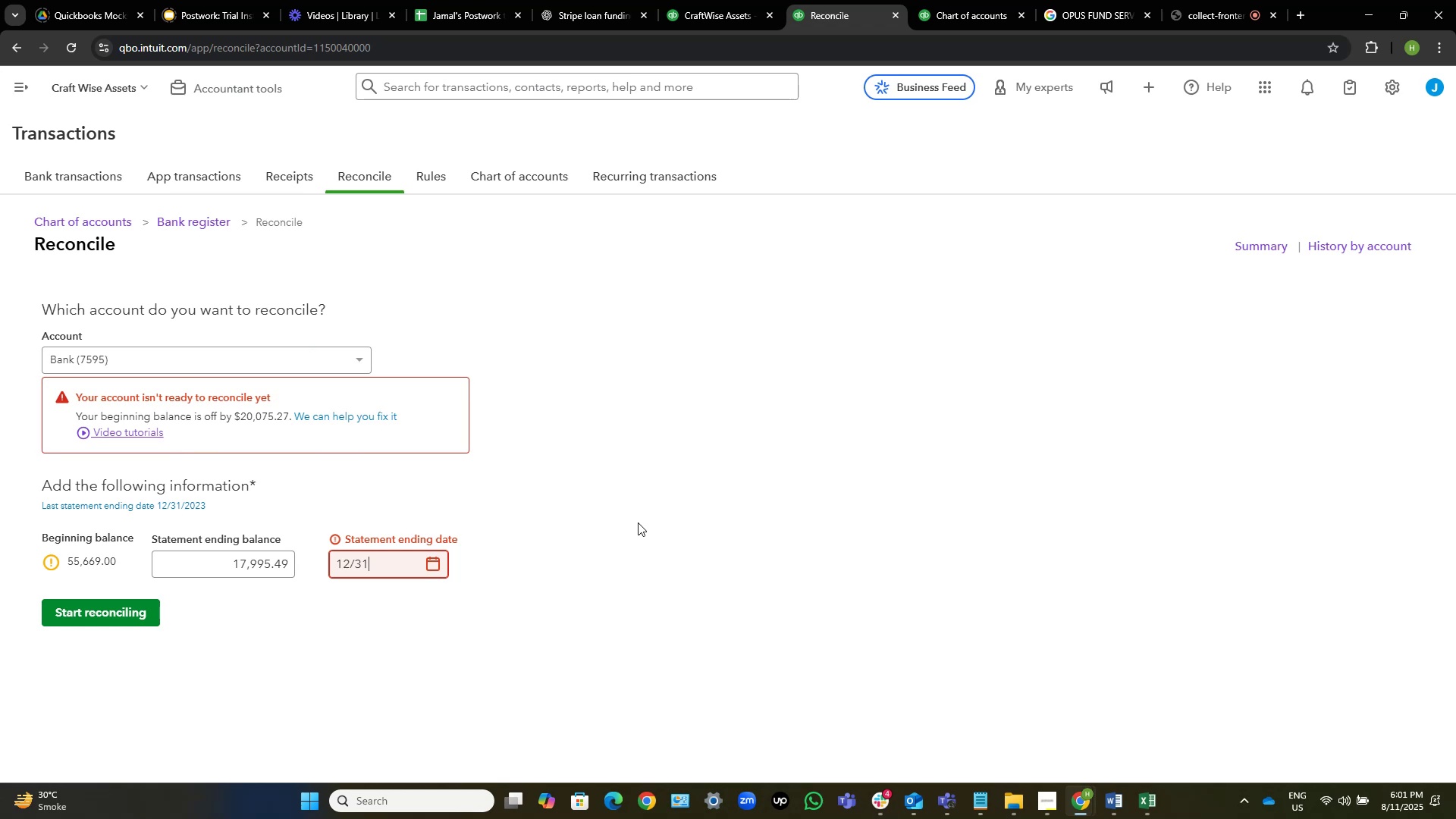 
key(NumpadDivide)
 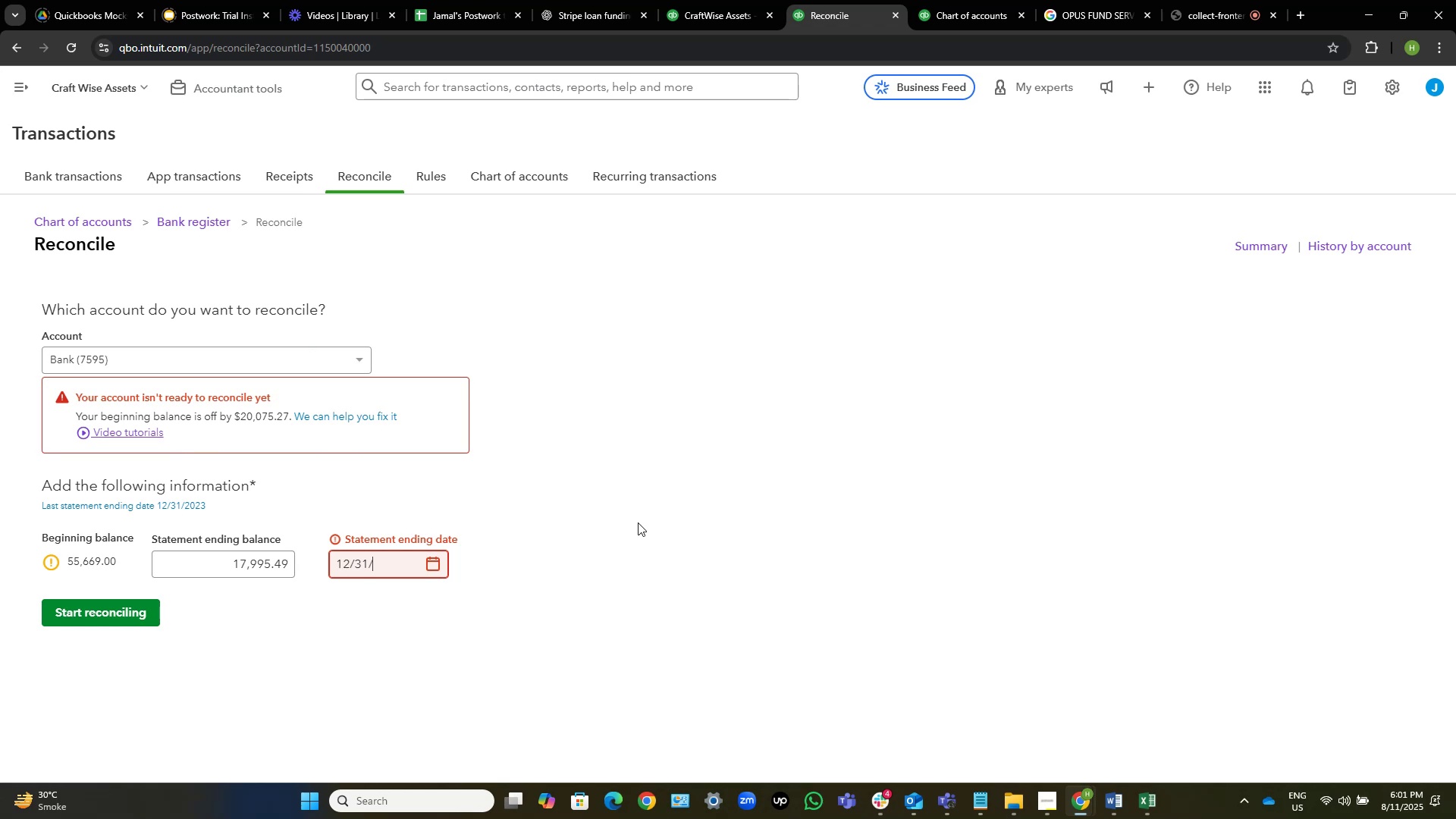 
key(Numpad2)
 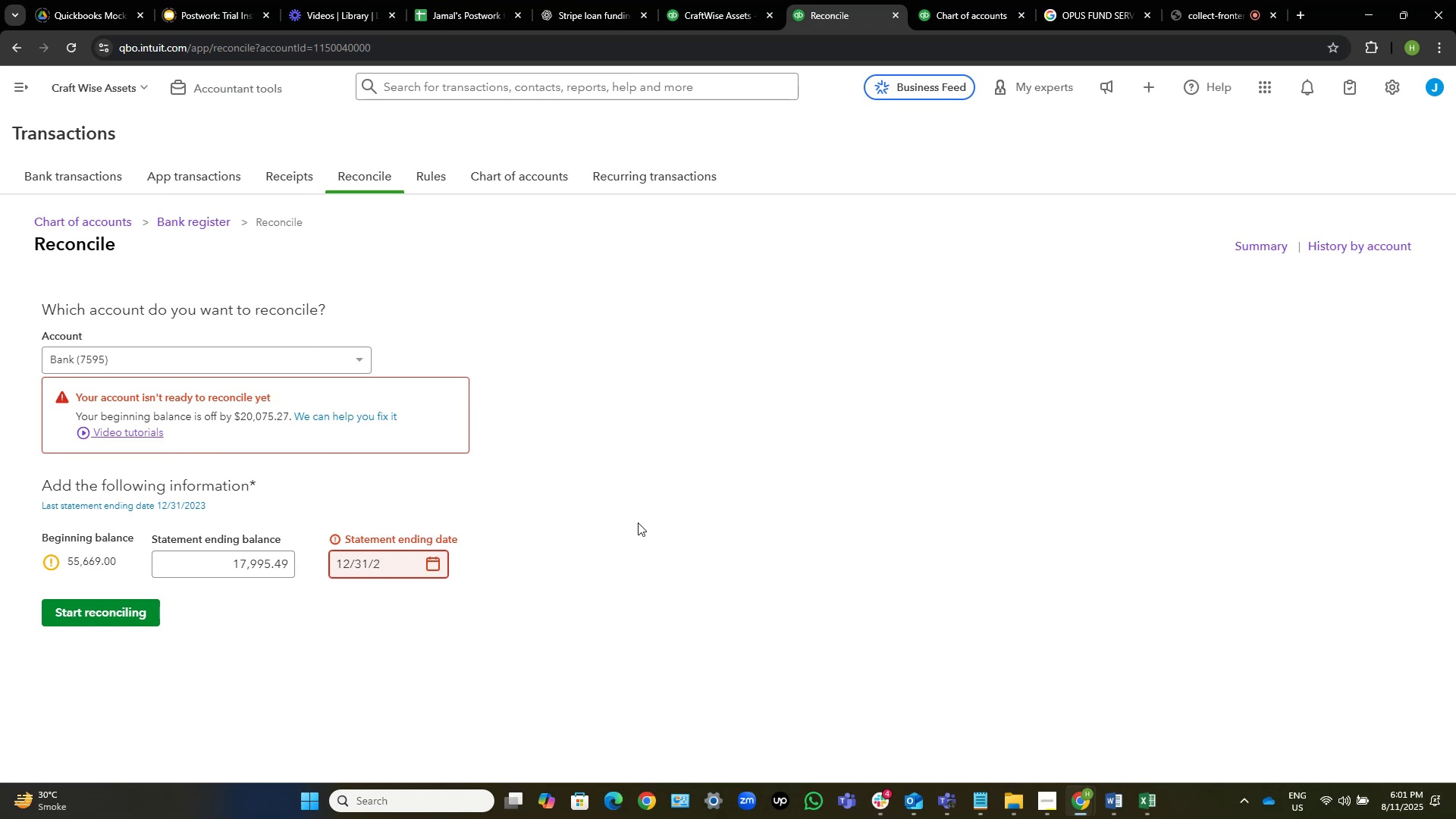 
key(Numpad4)
 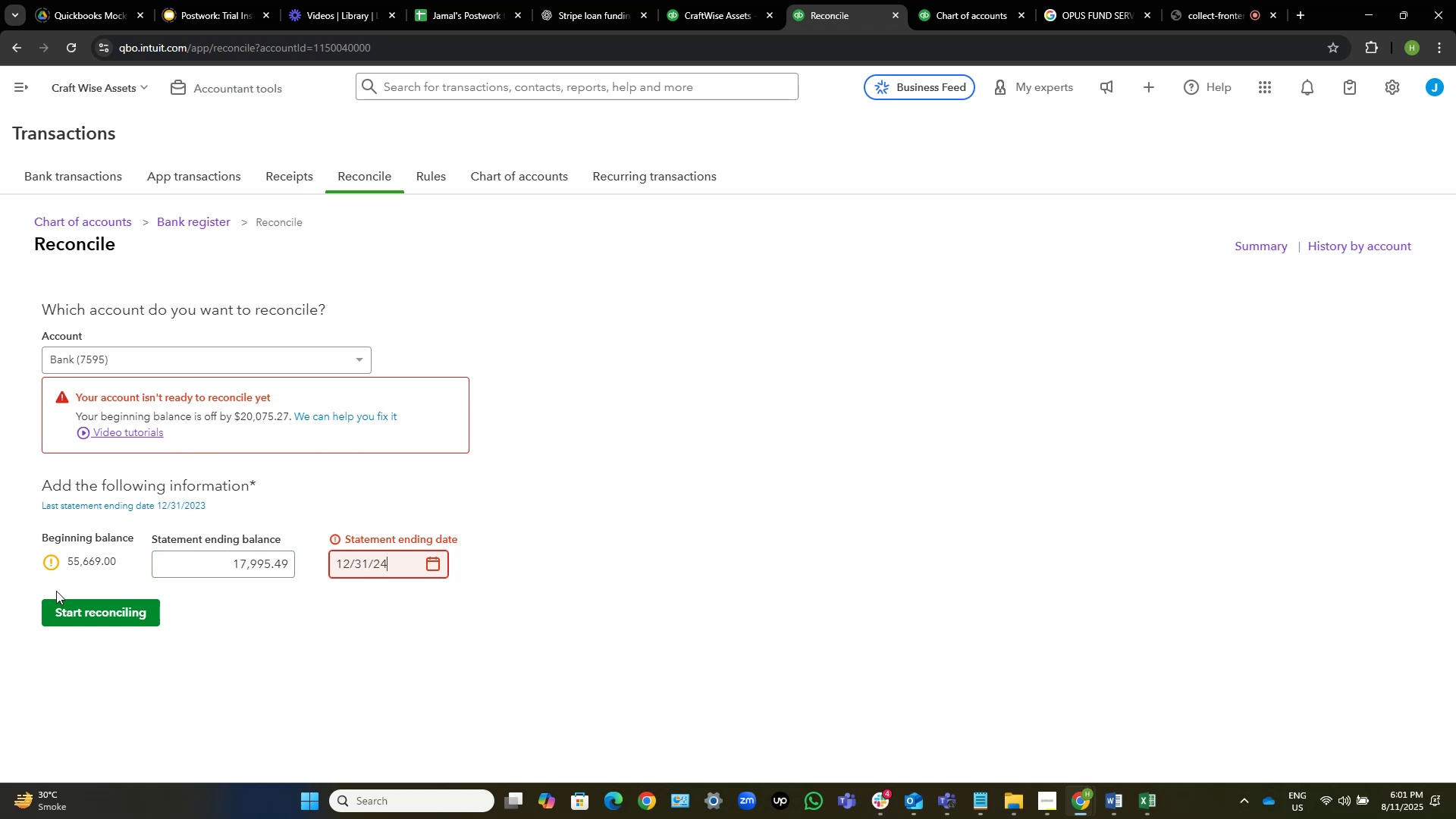 
left_click([72, 617])
 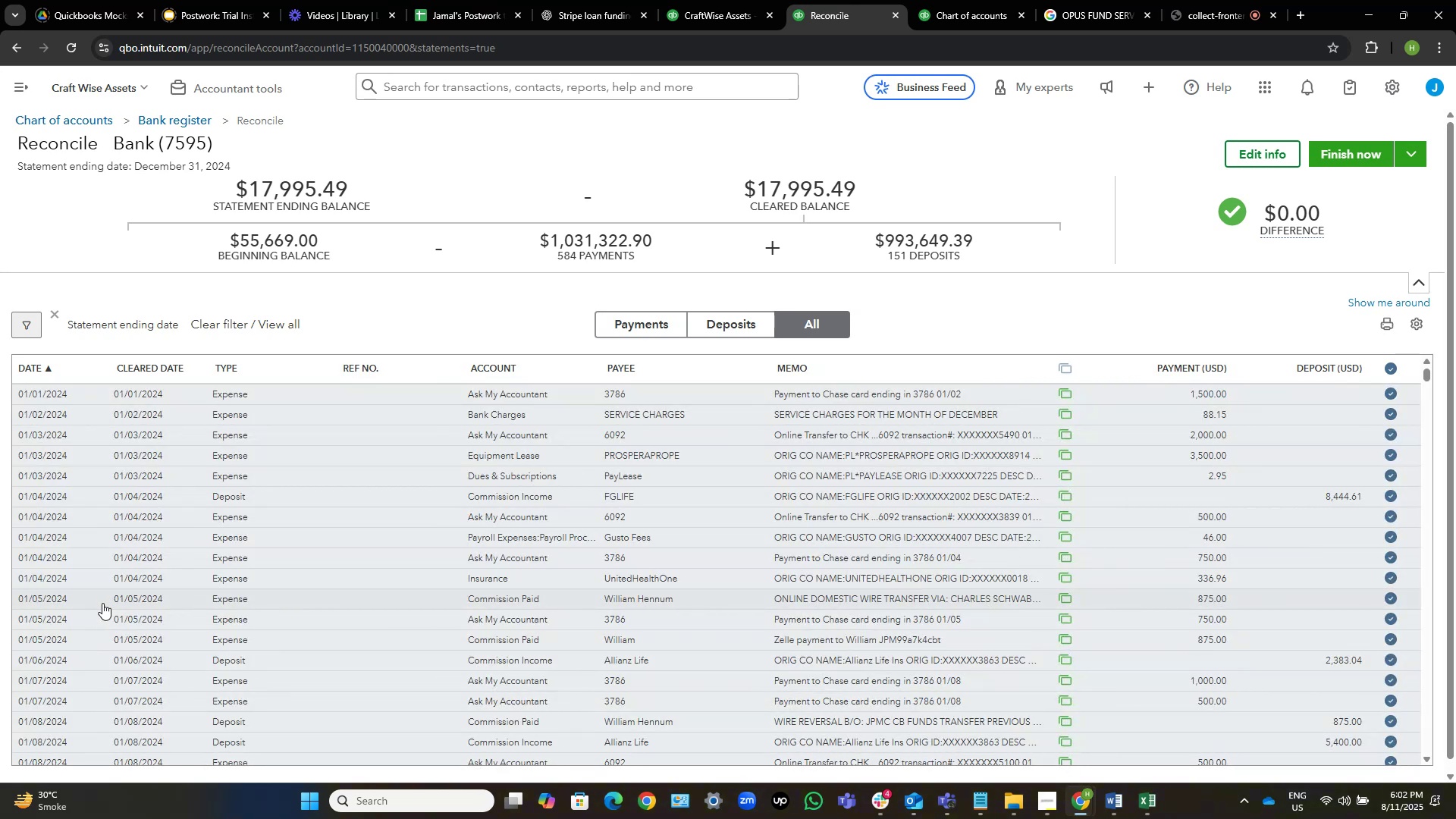 
wait(19.24)
 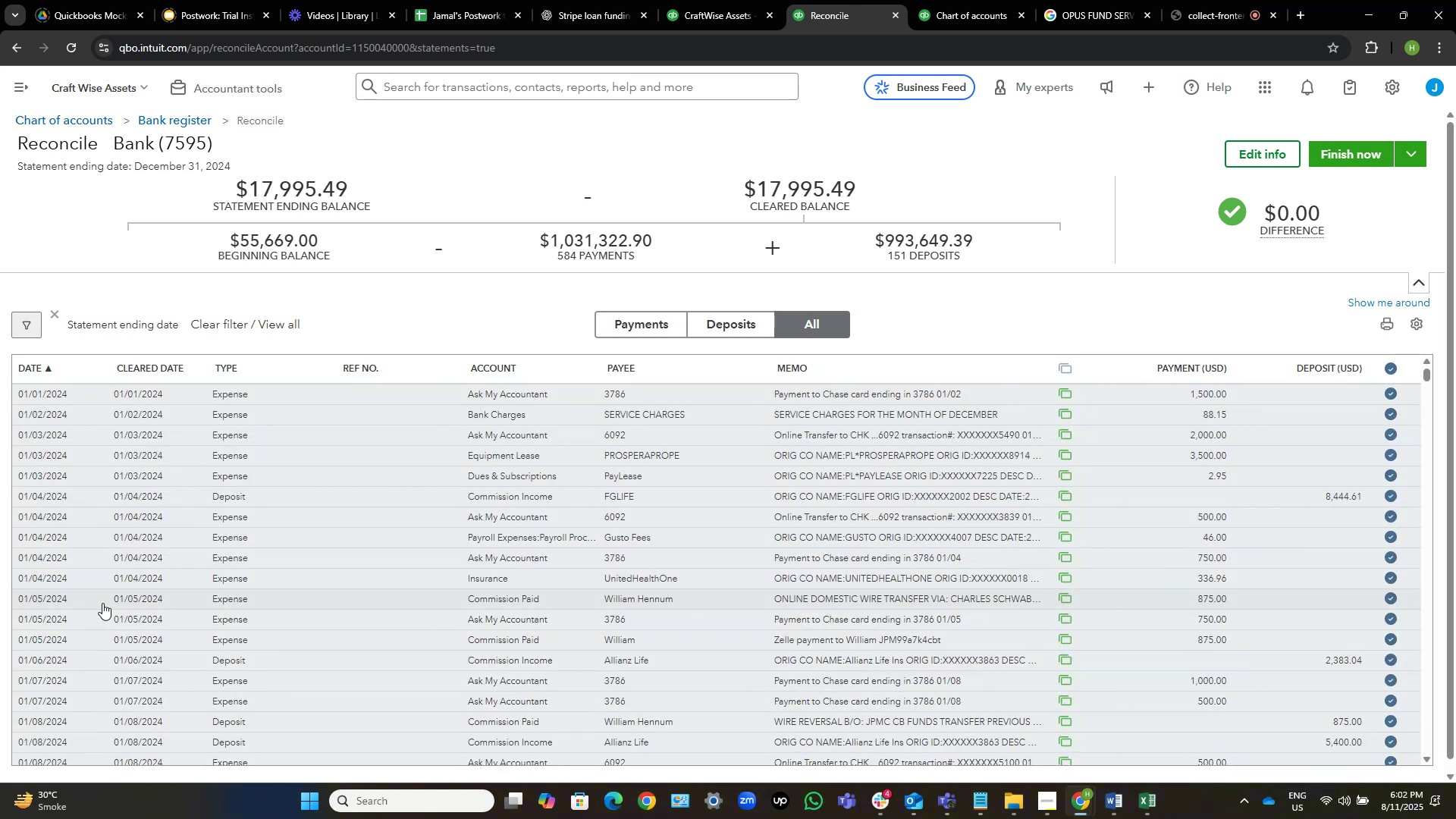 
scroll: coordinate [1185, 508], scroll_direction: down, amount: 25.0
 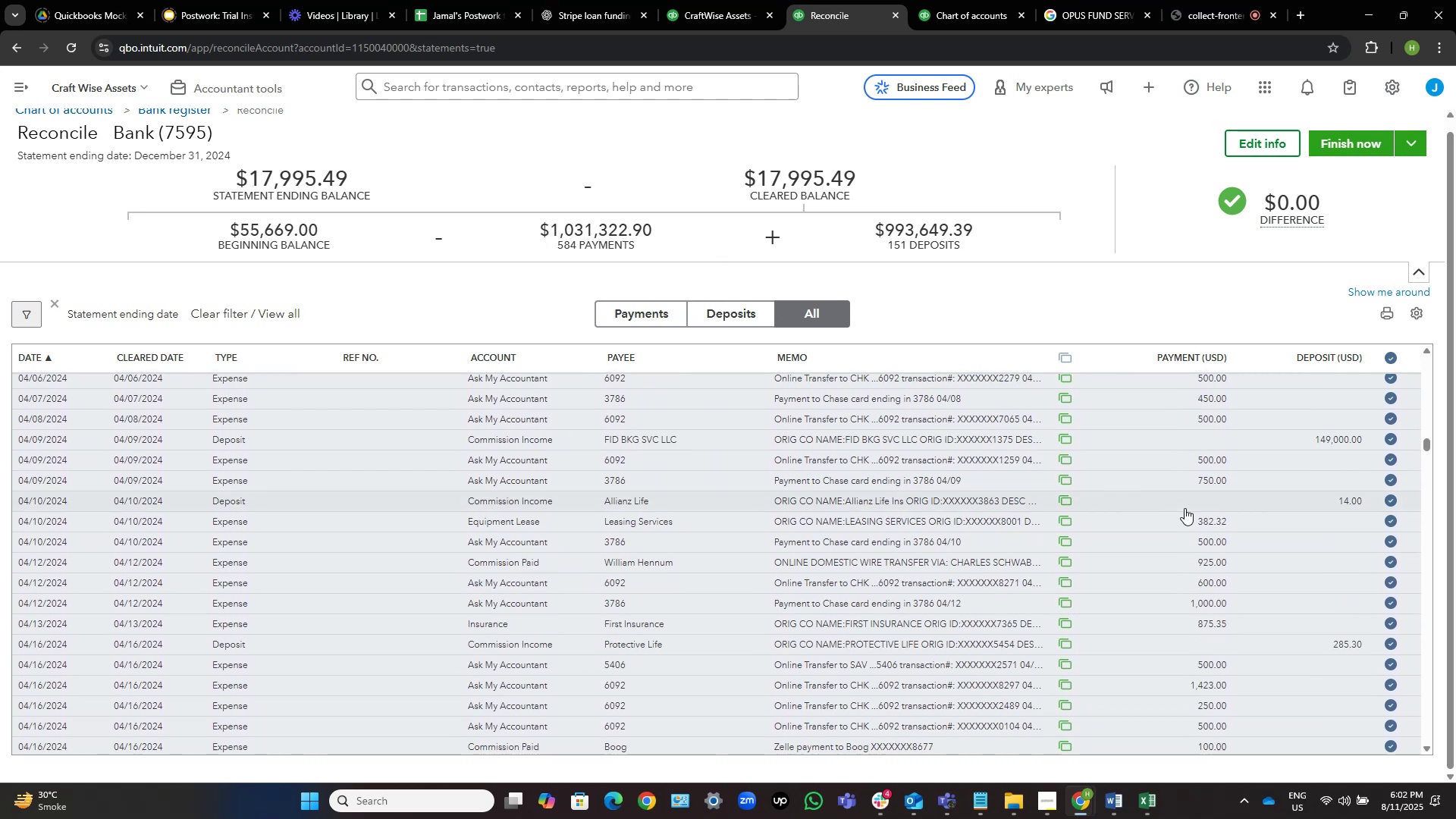 
wait(9.01)
 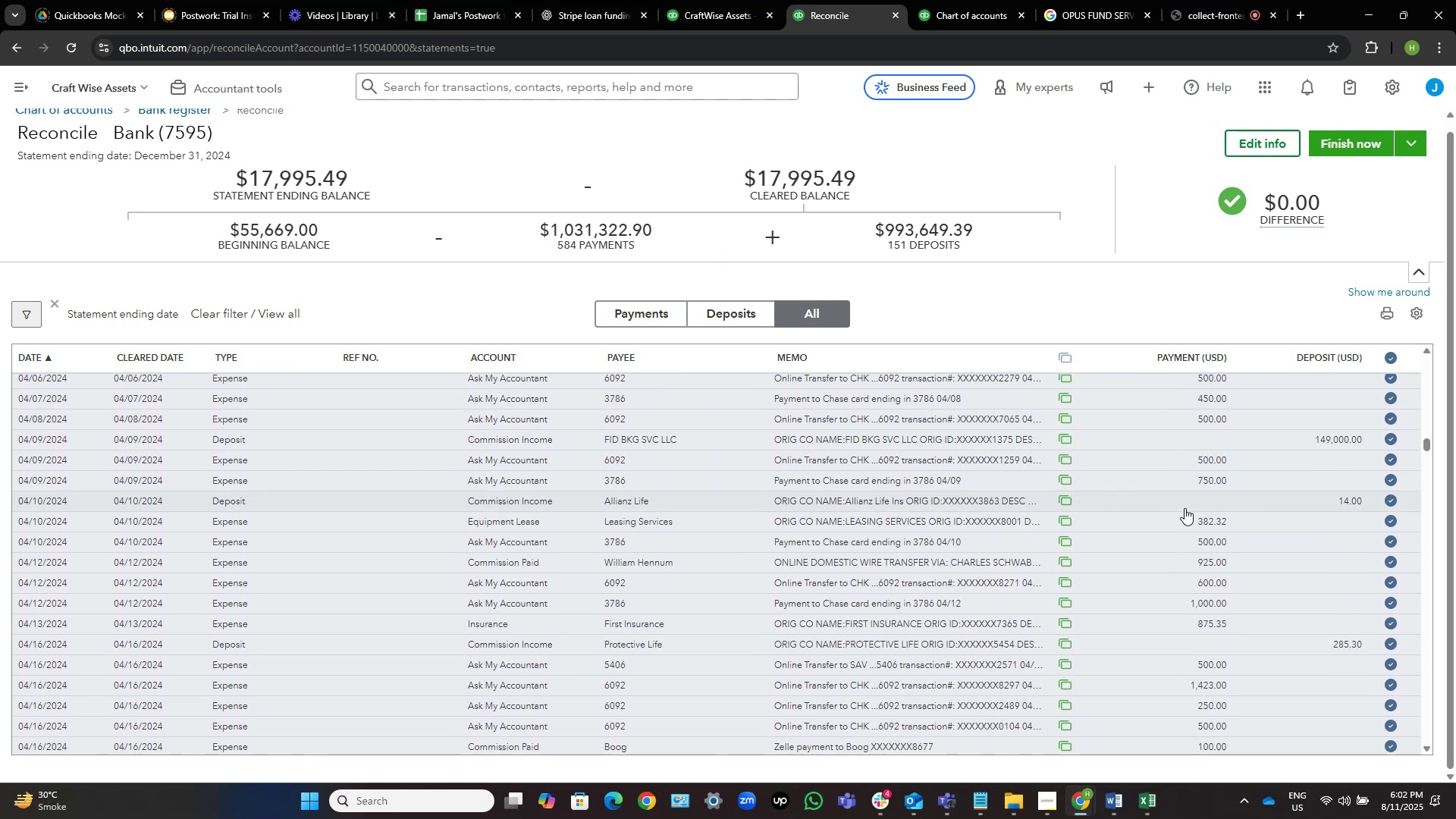 
scroll: coordinate [1185, 508], scroll_direction: down, amount: 1.0
 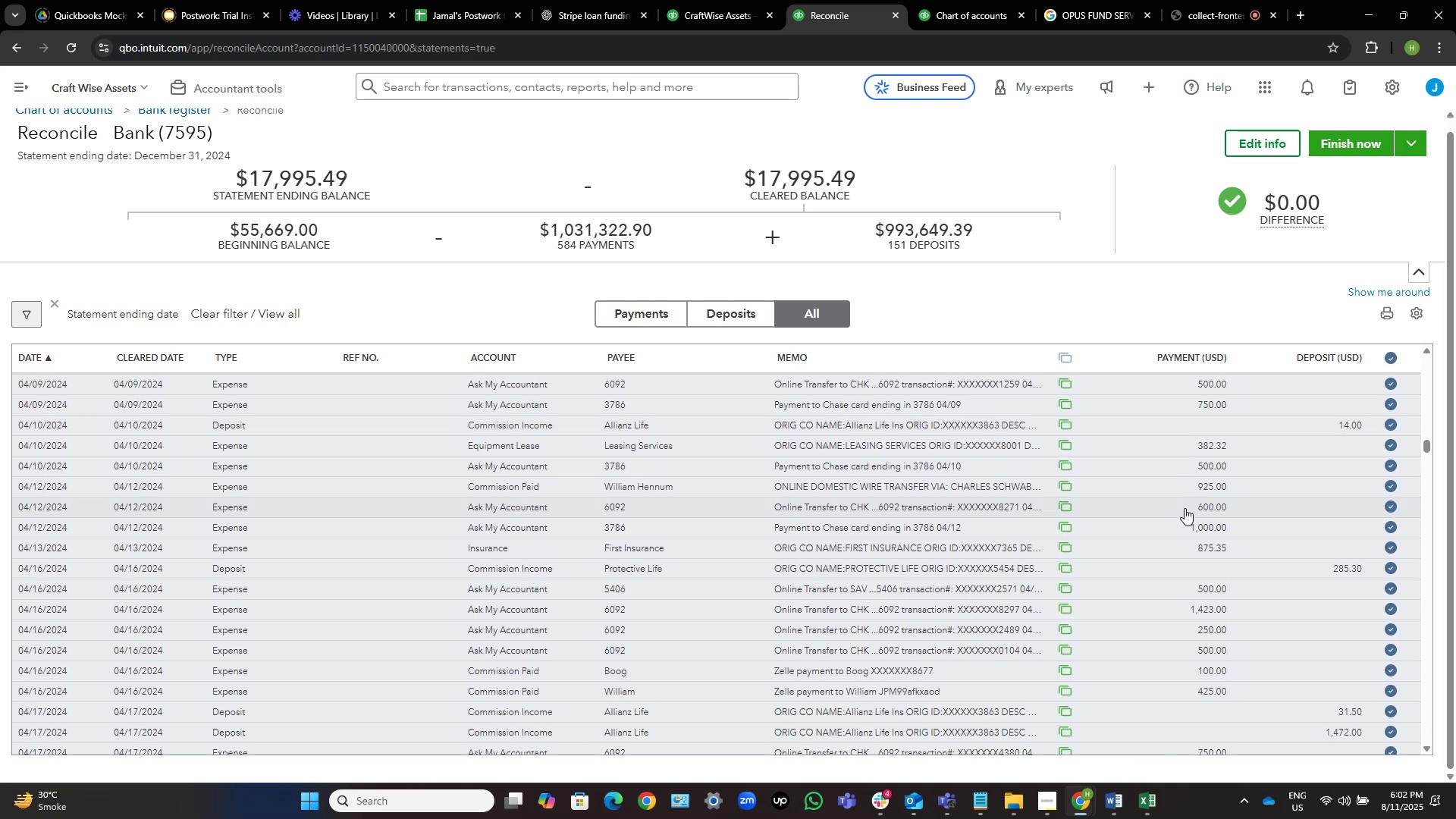 
wait(8.58)
 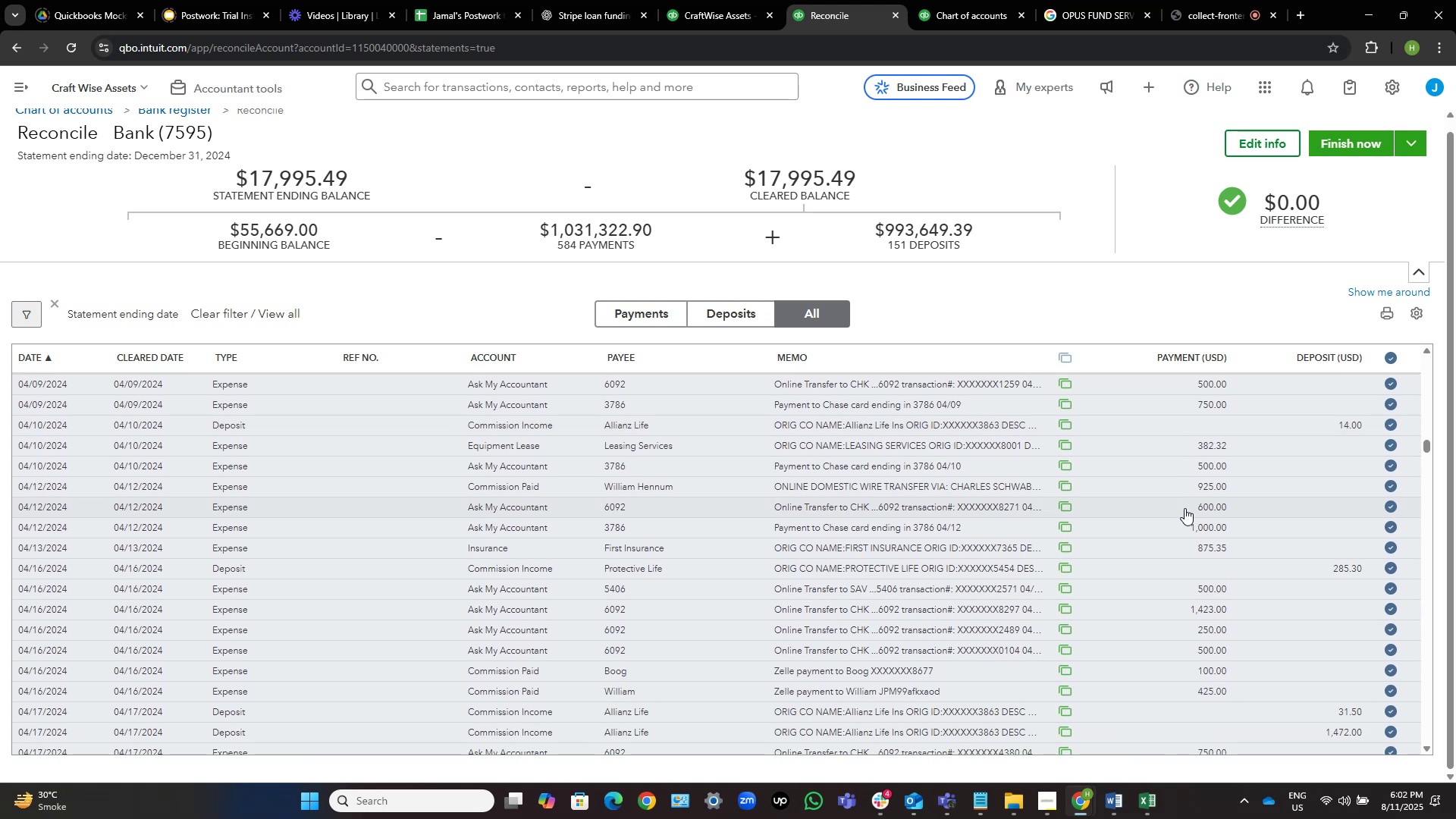 
scroll: coordinate [1185, 508], scroll_direction: down, amount: 15.0
 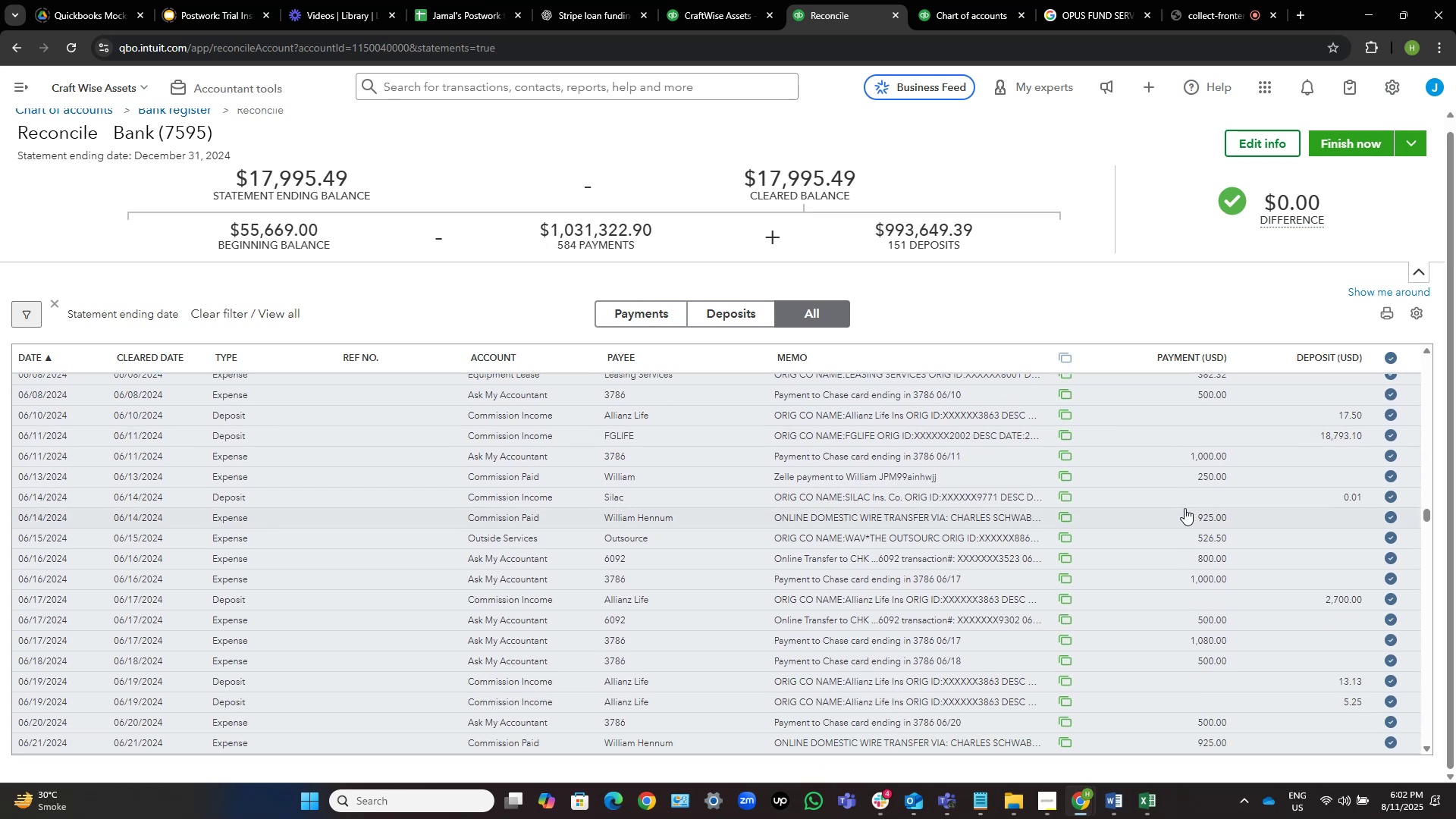 
wait(5.62)
 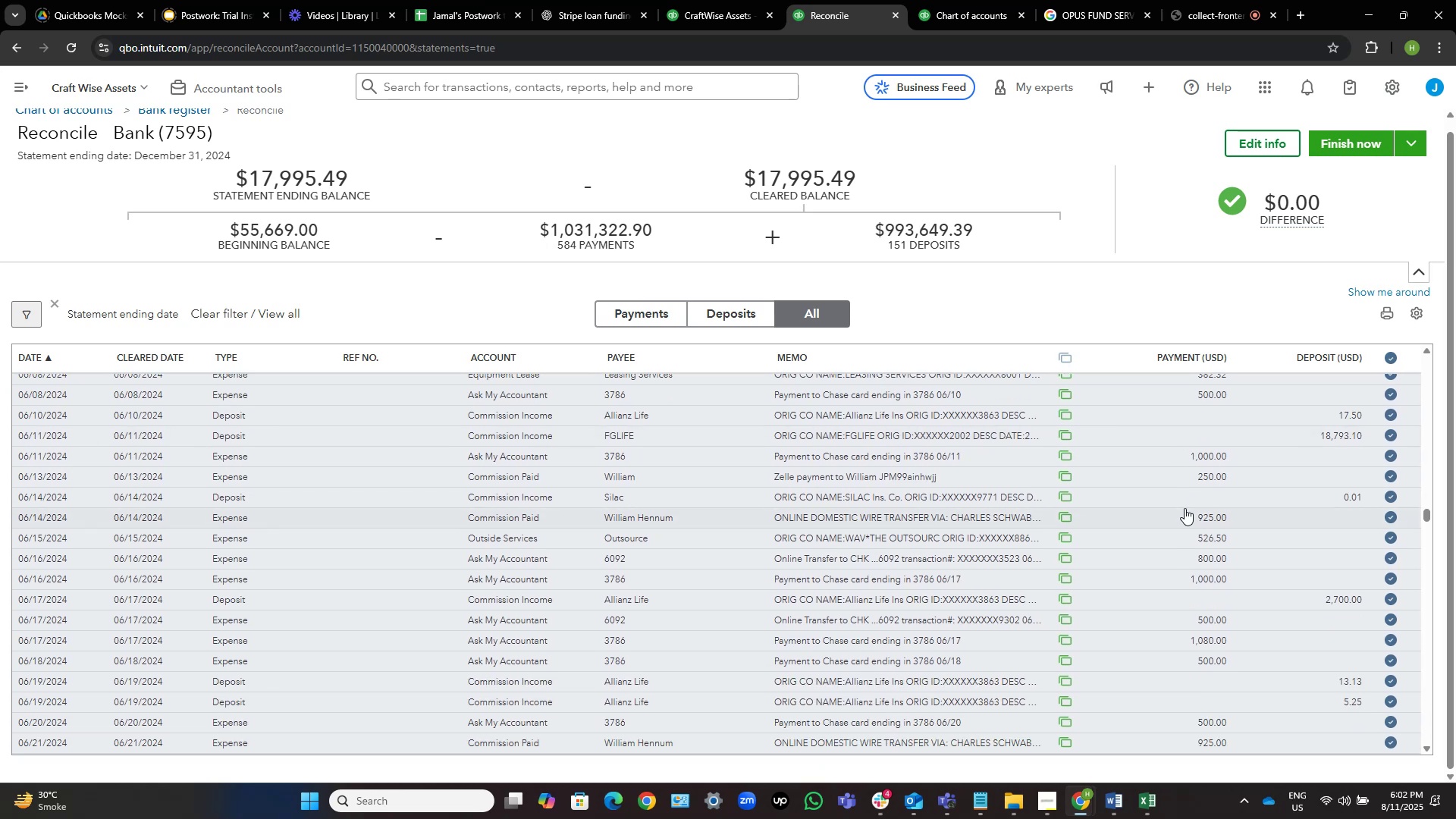 
scroll: coordinate [1185, 508], scroll_direction: down, amount: 12.0
 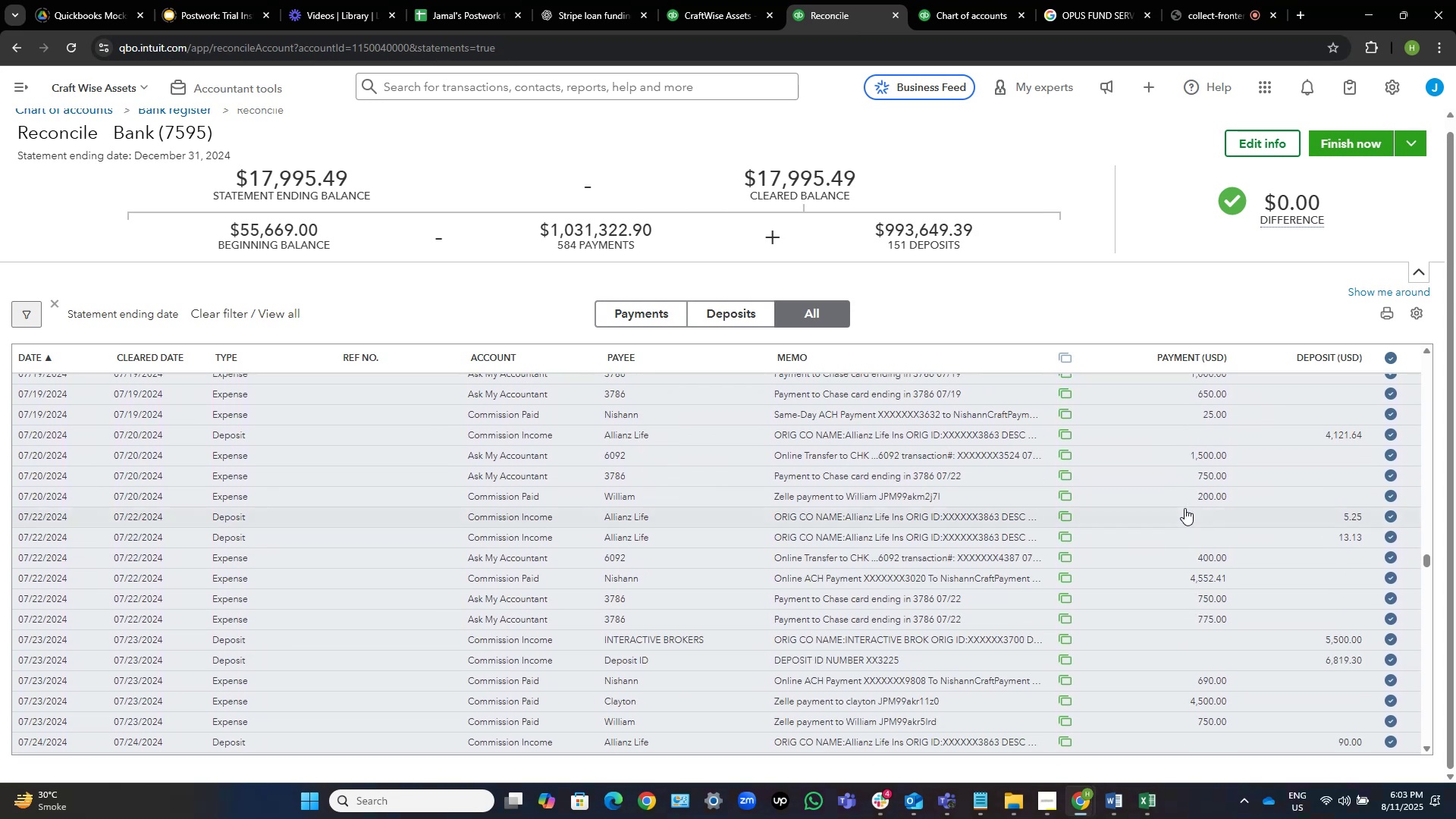 
scroll: coordinate [1185, 508], scroll_direction: down, amount: 2.0
 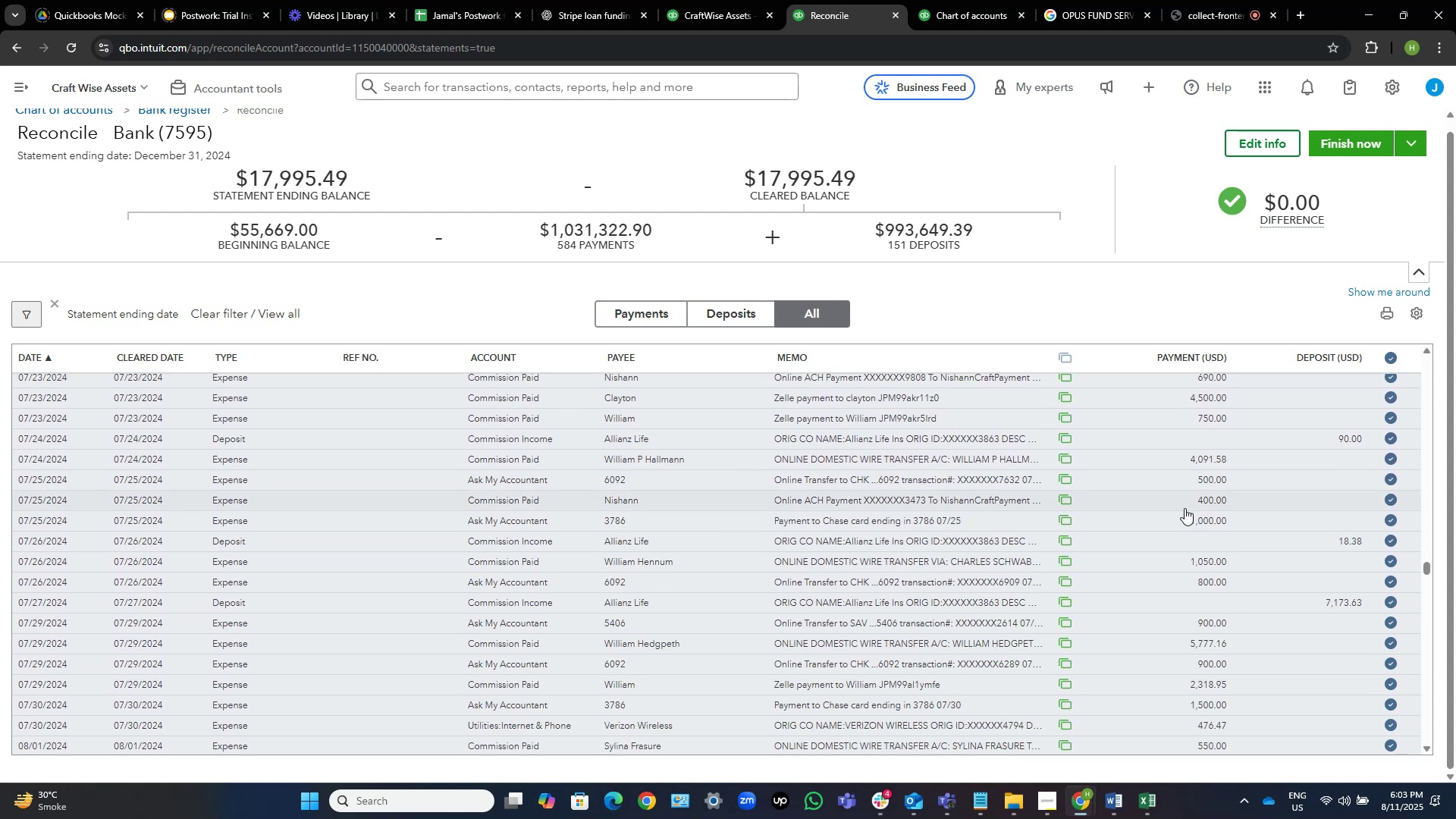 
wait(7.2)
 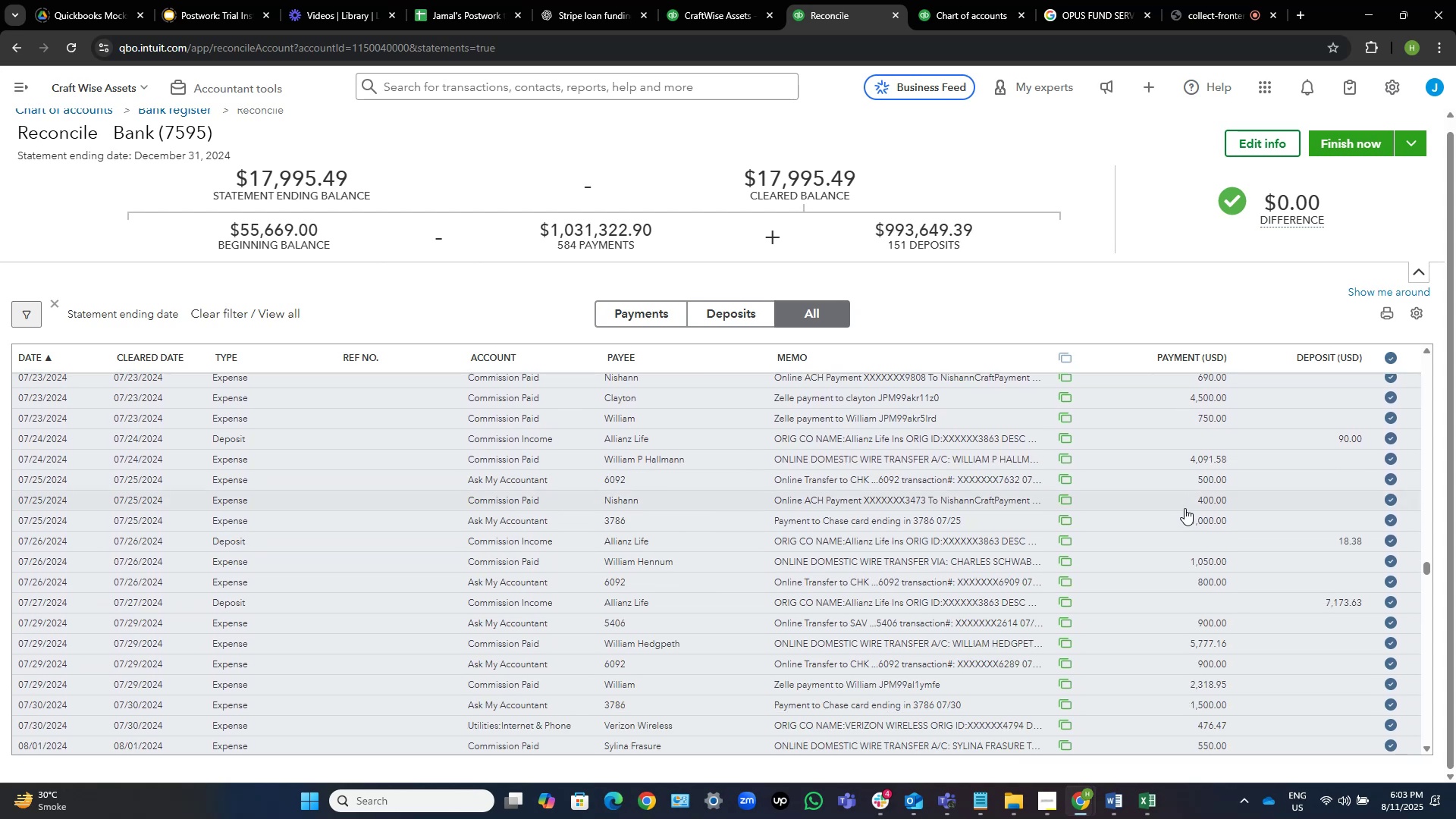 
scroll: coordinate [1185, 508], scroll_direction: down, amount: 7.0
 